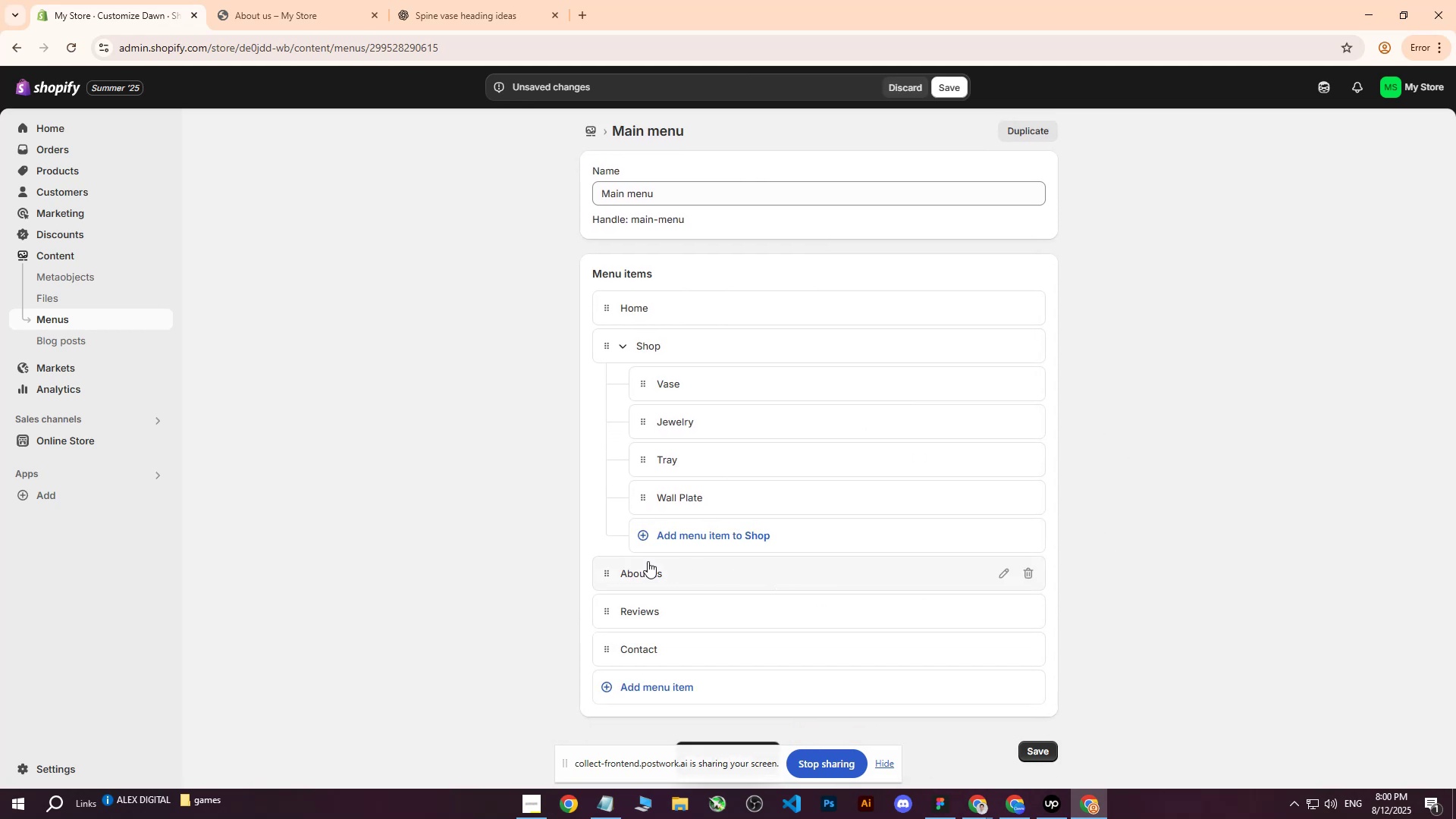 
left_click([637, 566])
 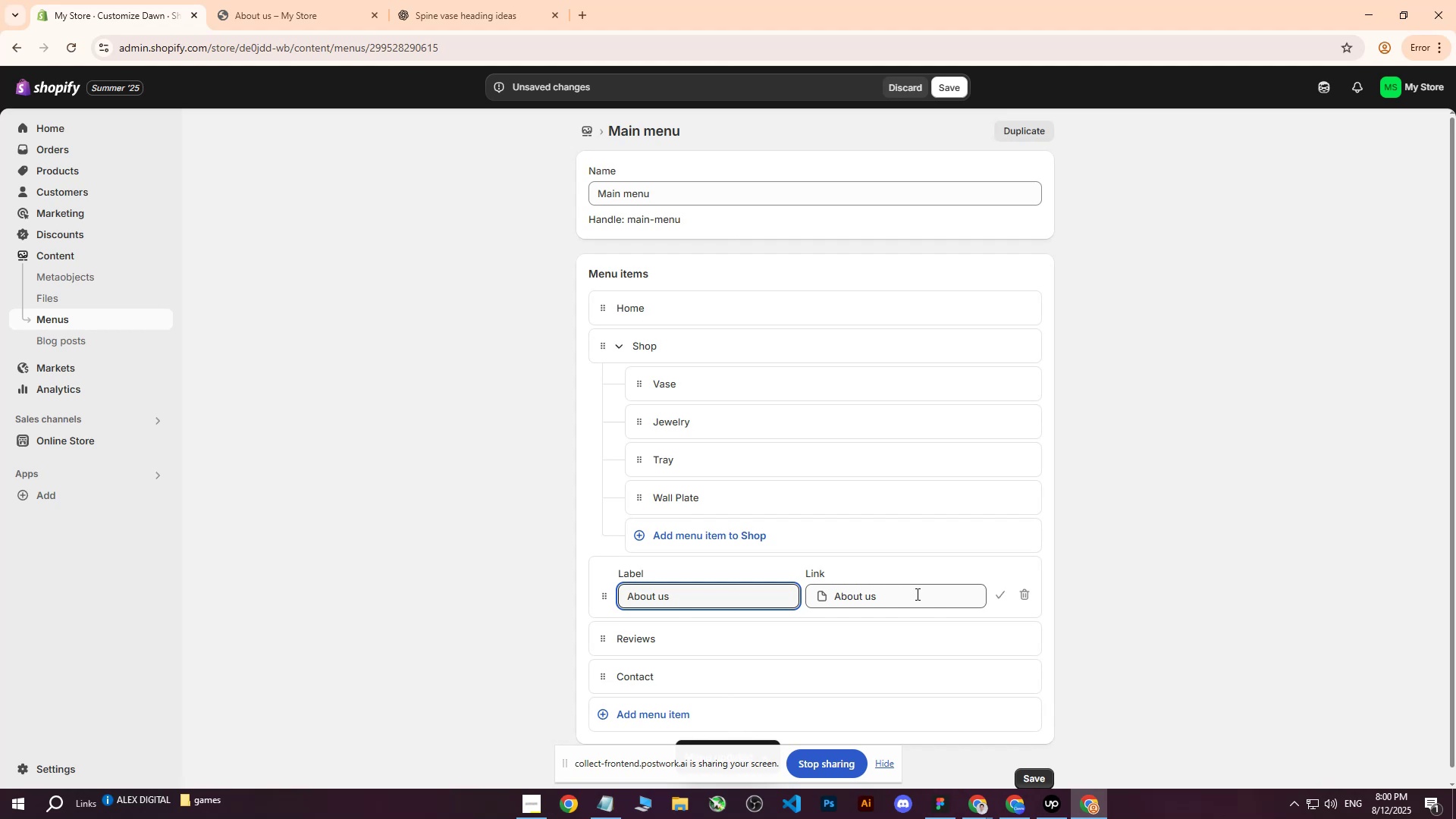 
left_click([943, 597])
 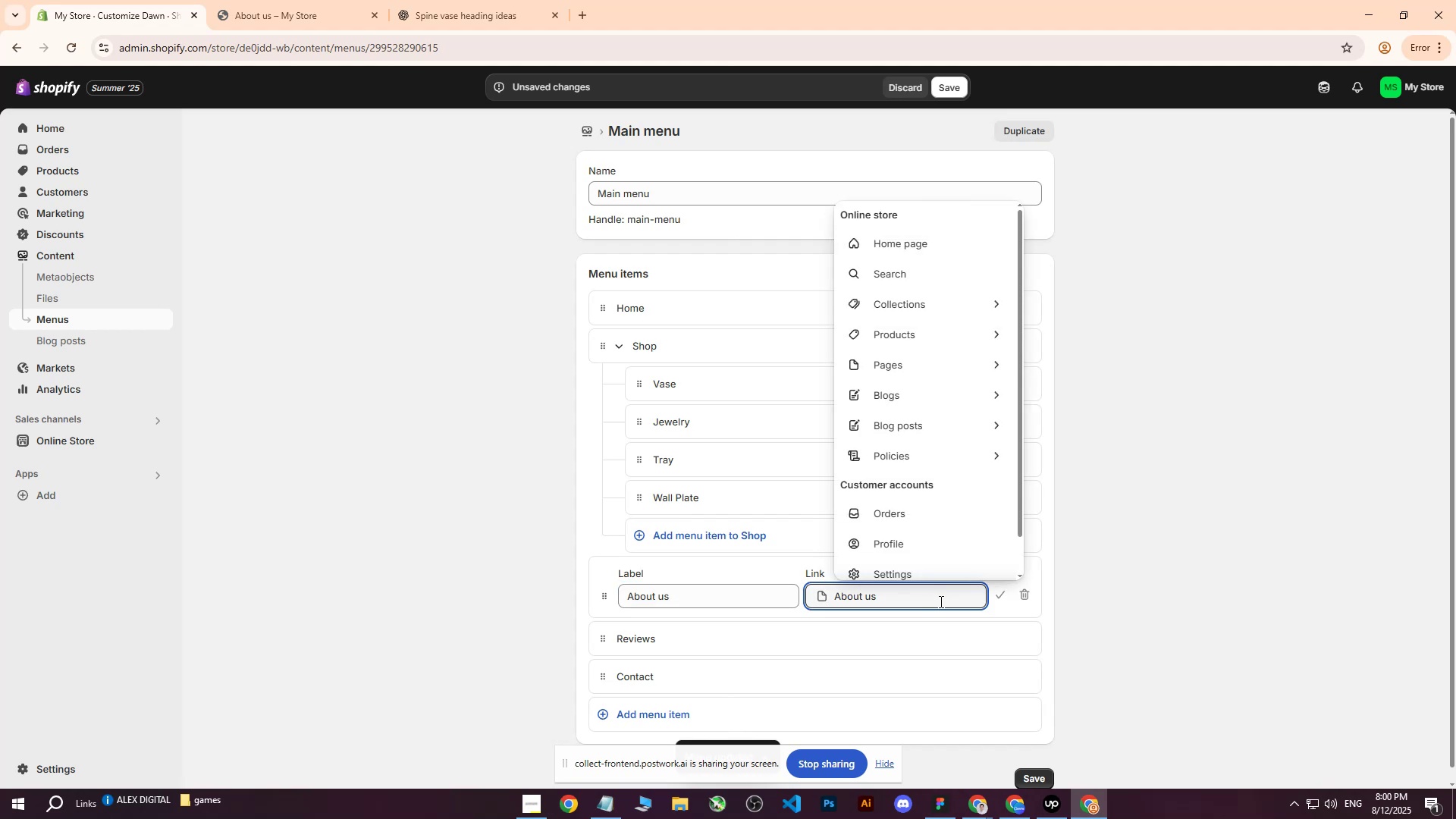 
left_click([1156, 529])
 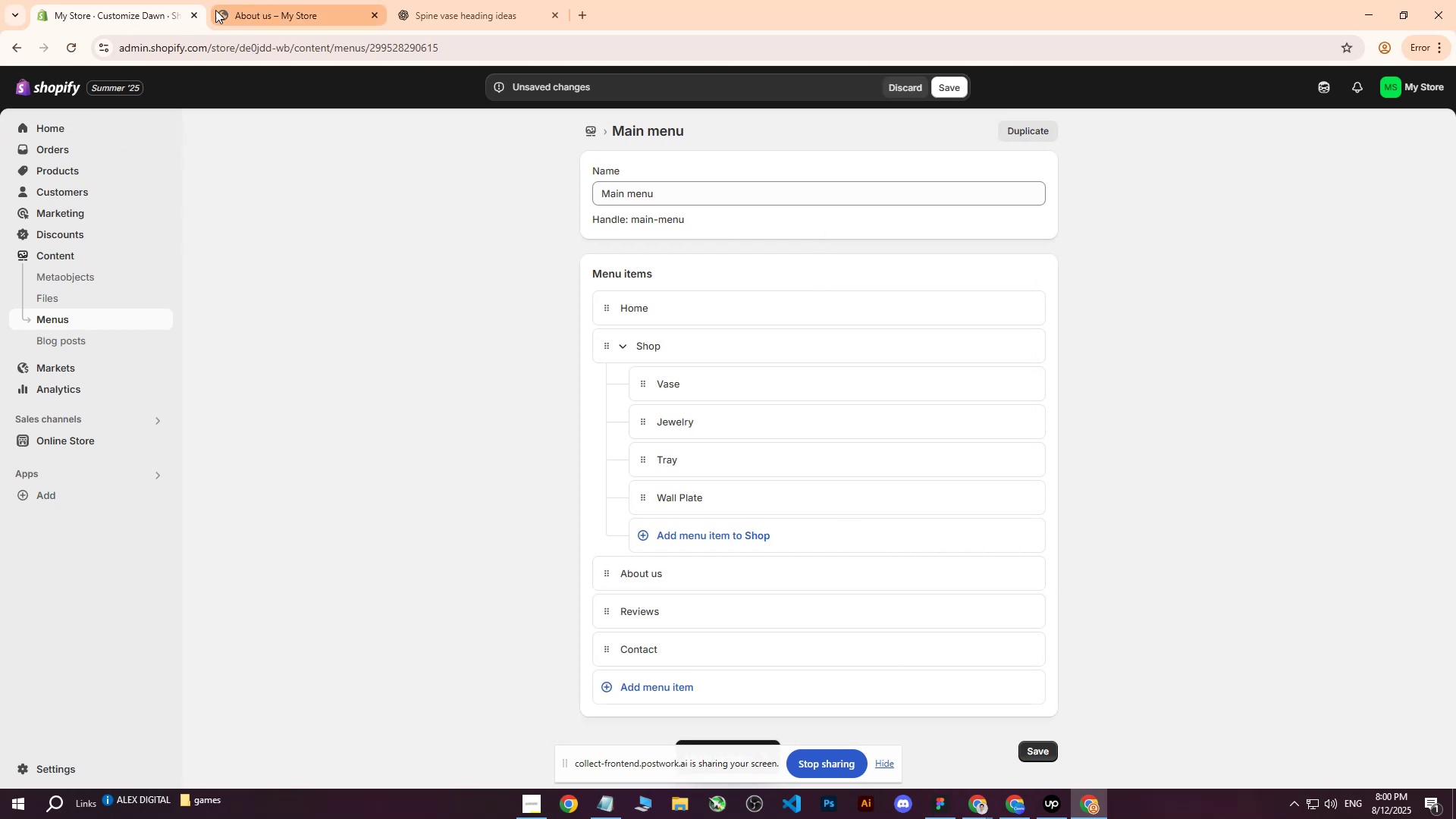 
left_click([74, 42])
 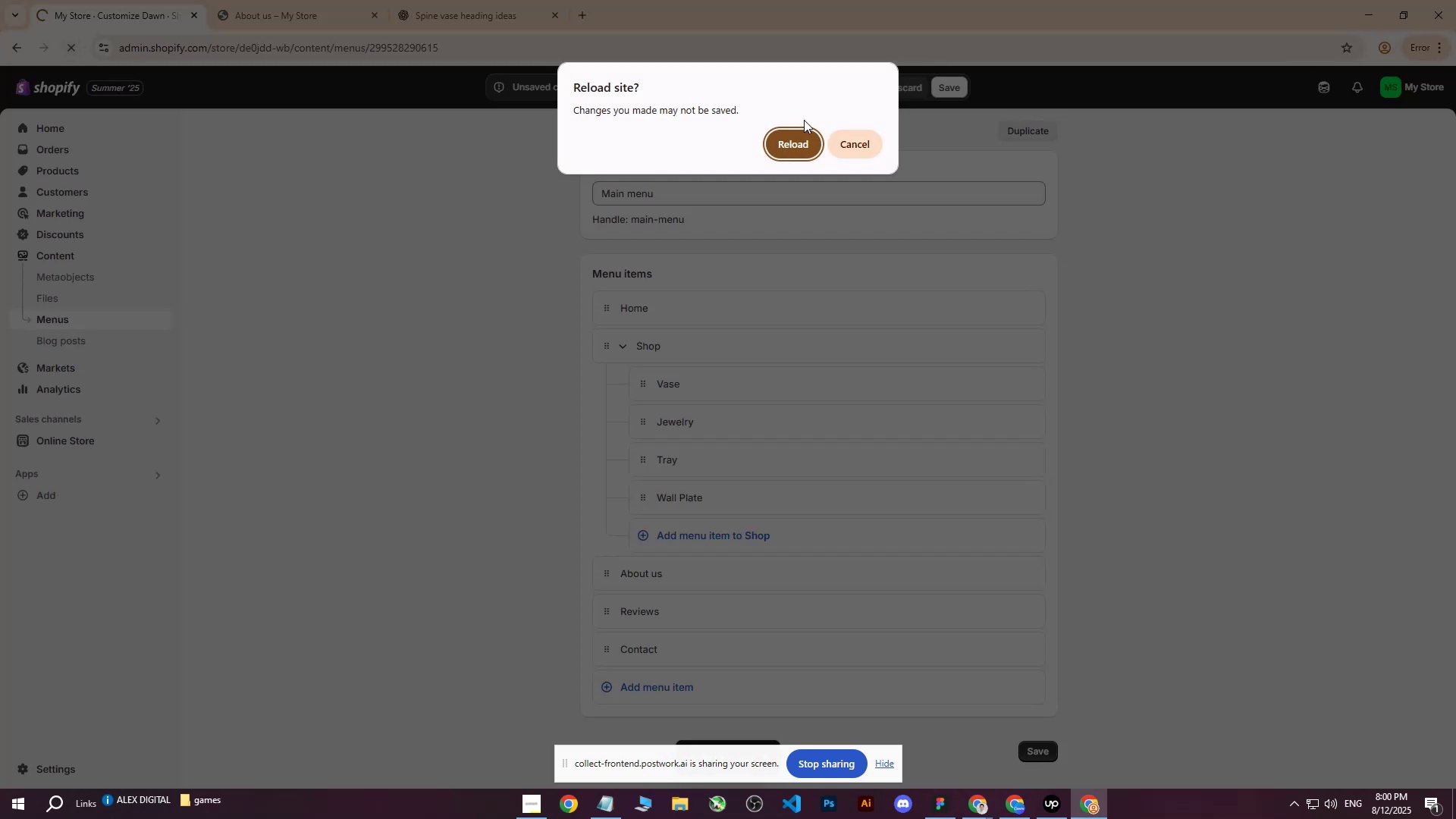 
left_click([798, 150])
 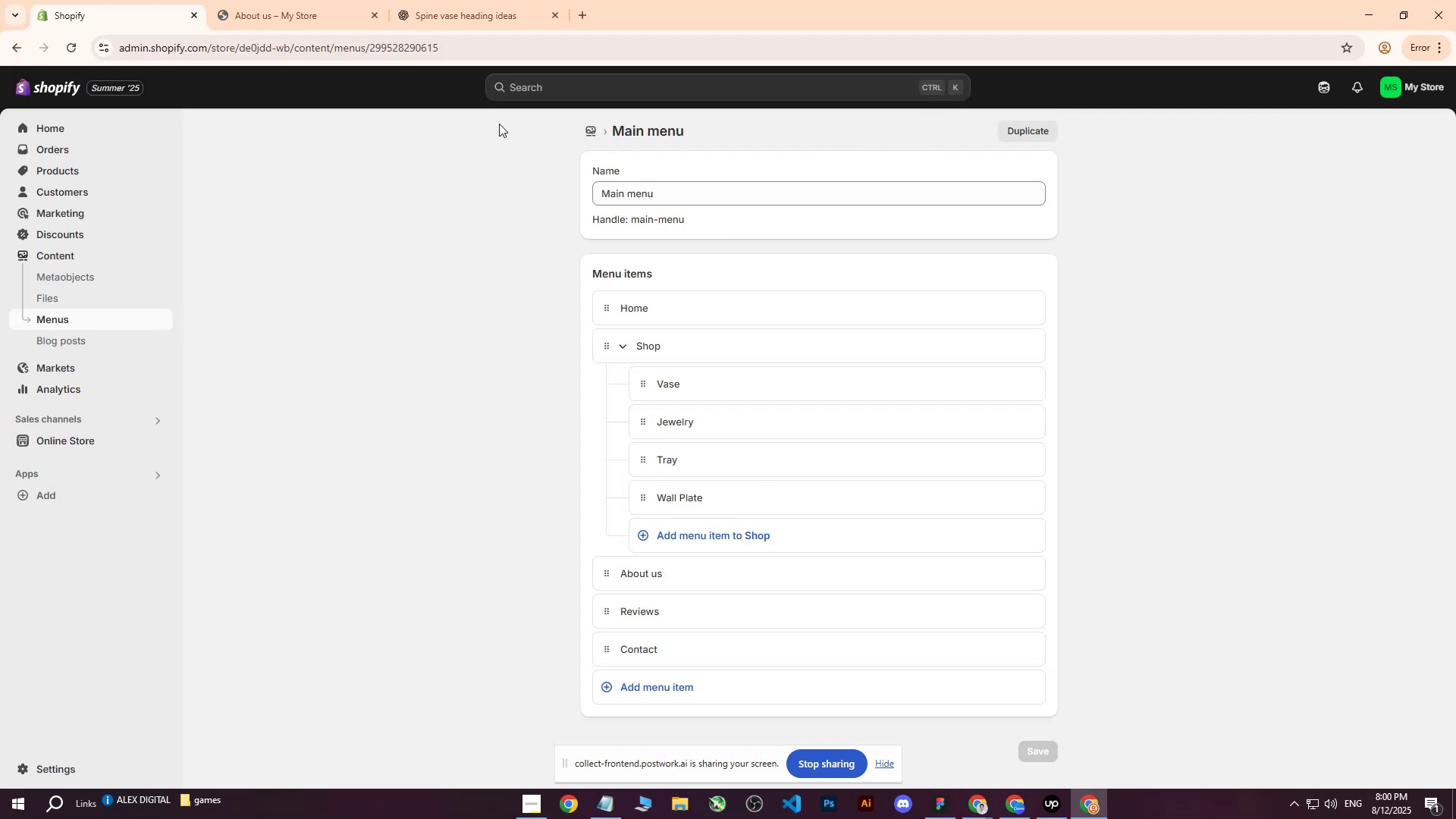 
left_click([59, 95])
 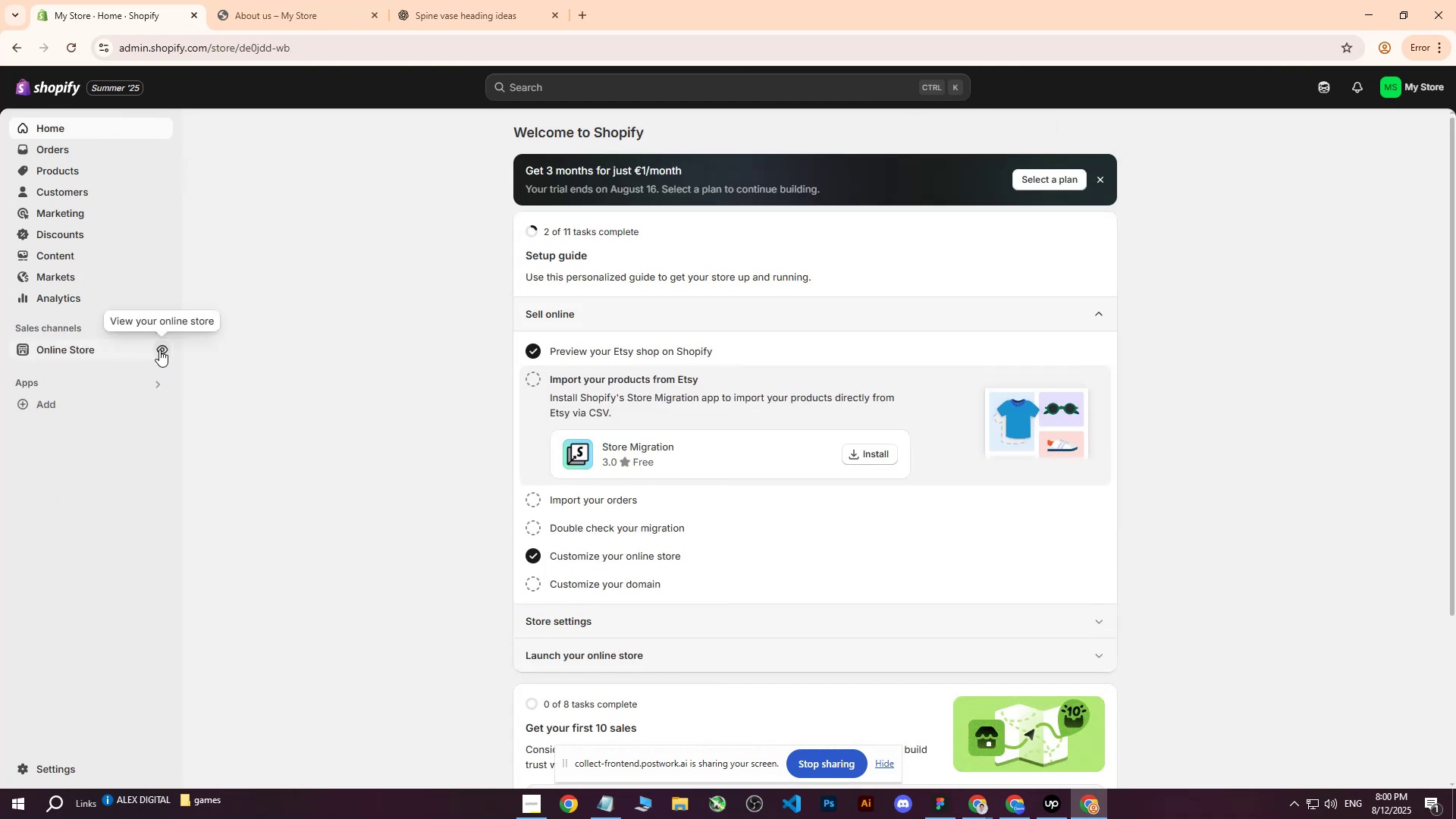 
double_click([273, 0])
 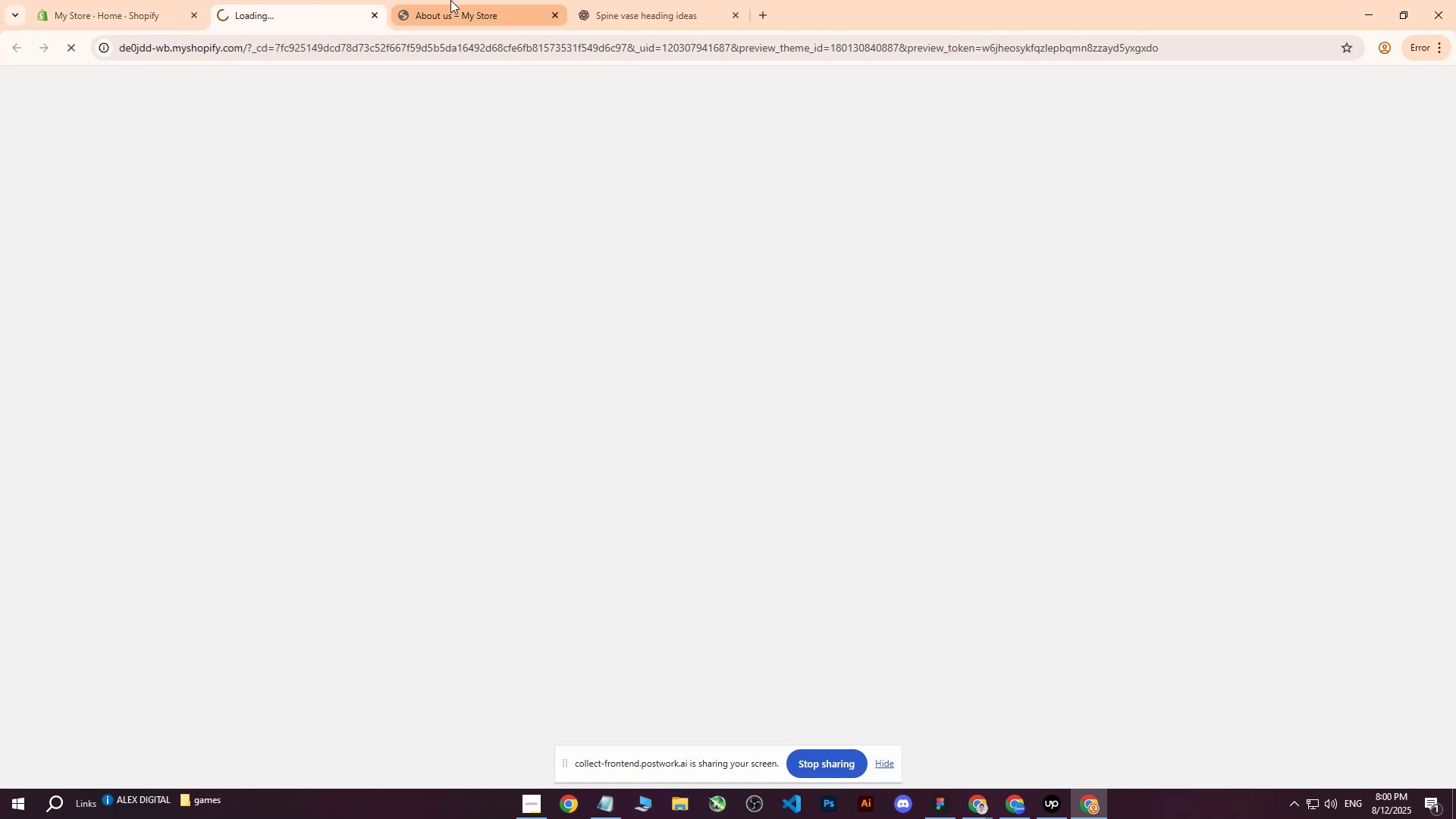 
left_click([463, 0])
 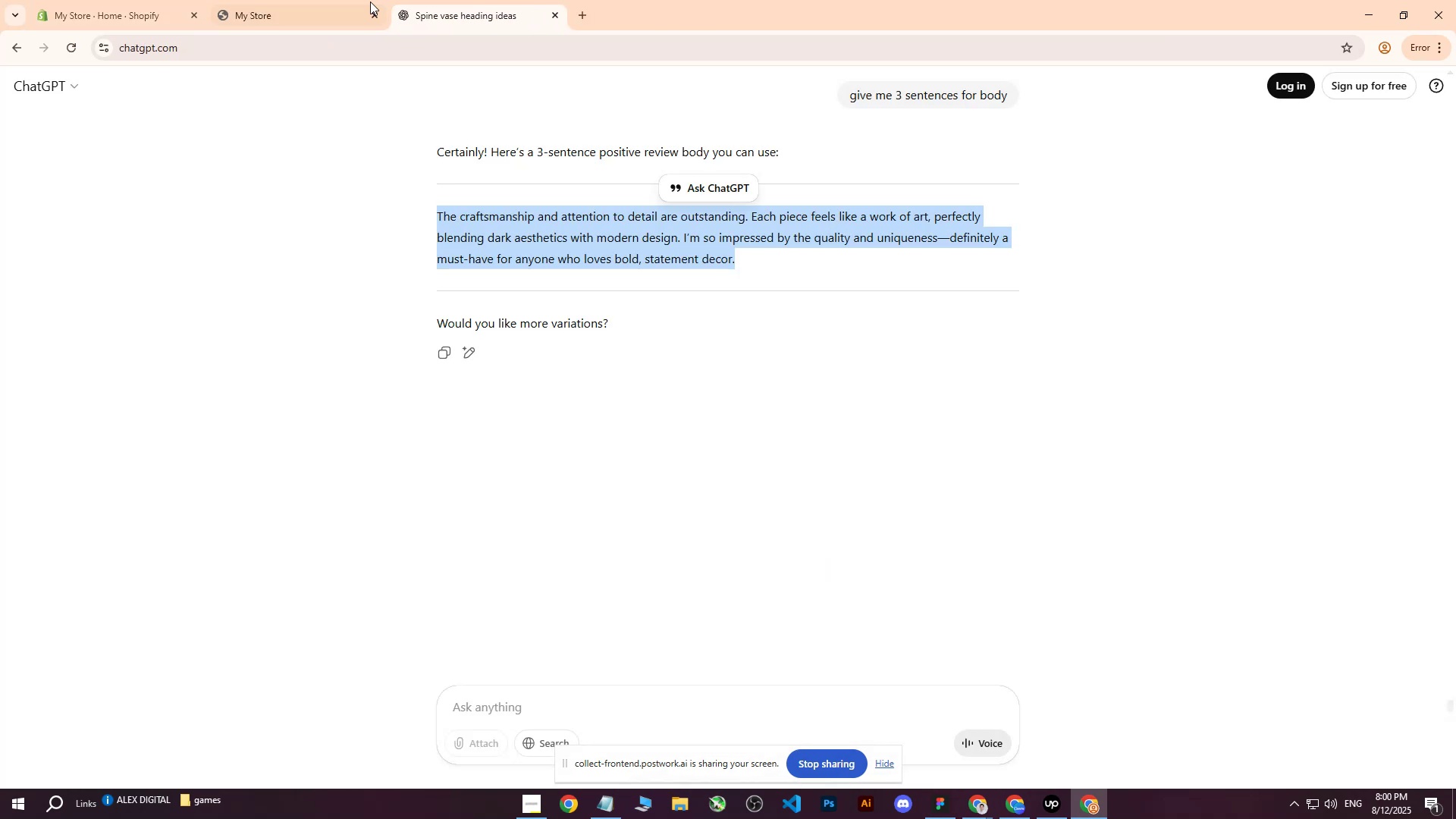 
left_click([303, 0])
 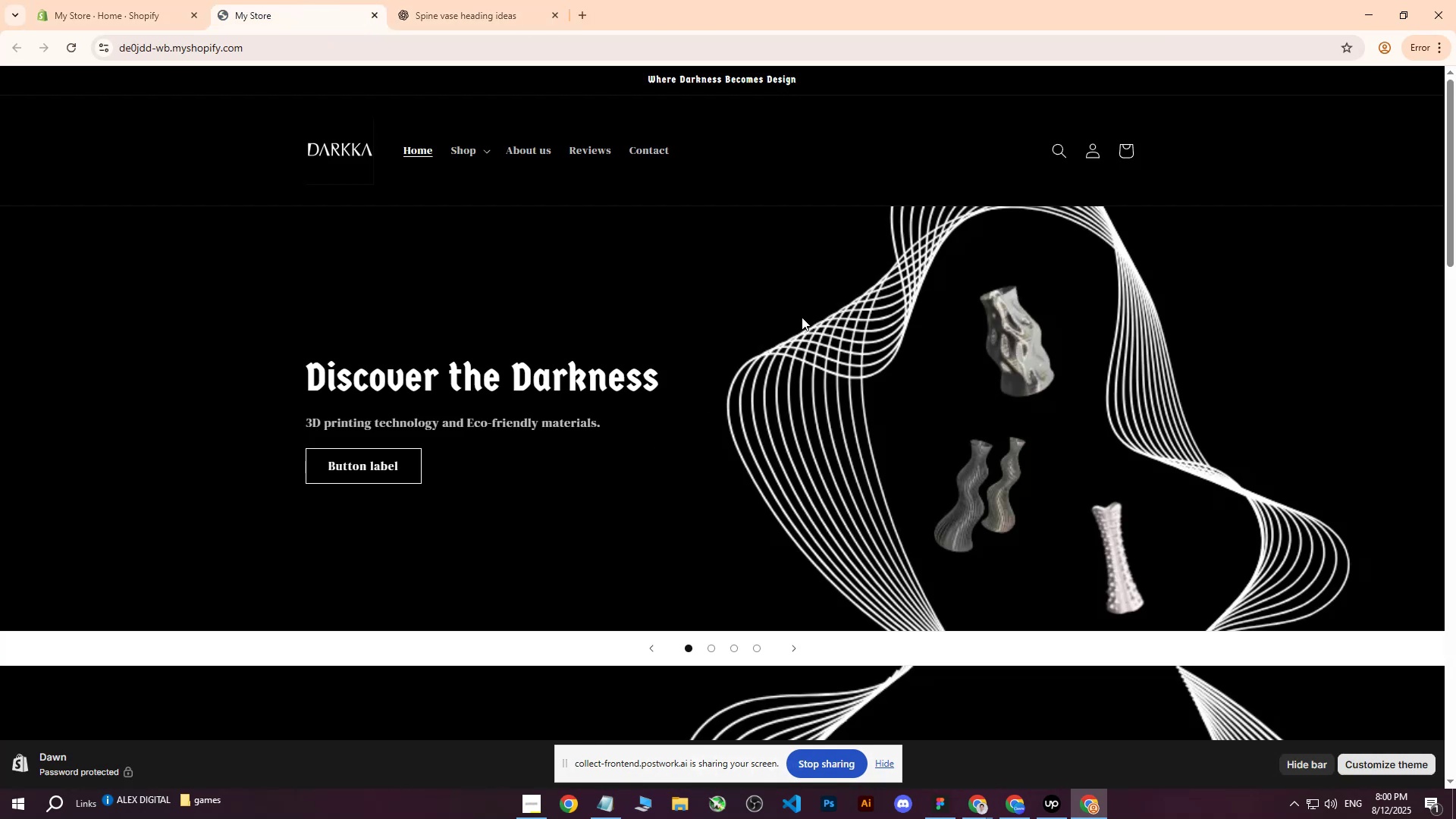 
left_click([521, 156])
 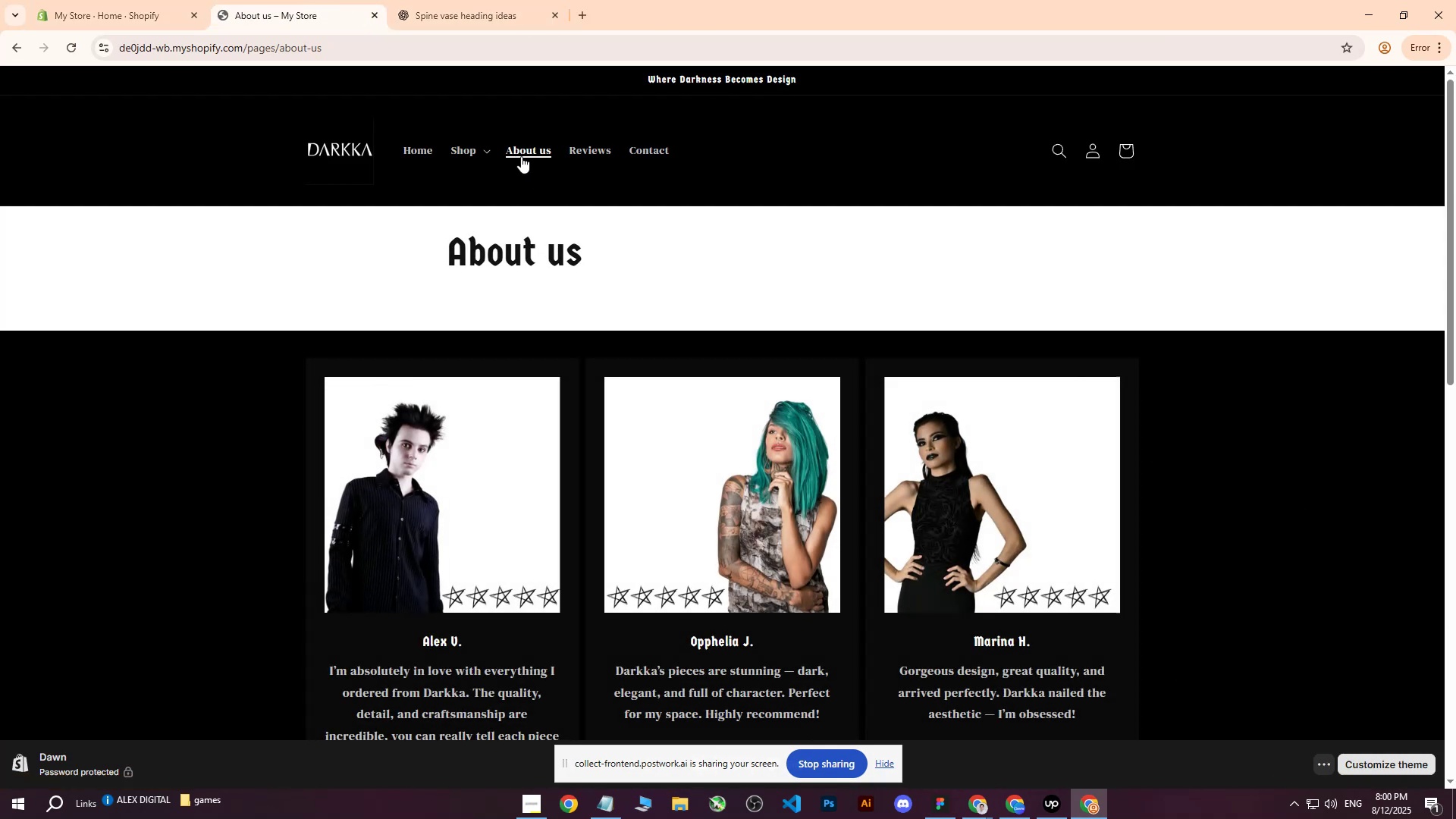 
scroll: coordinate [610, 247], scroll_direction: up, amount: 7.0
 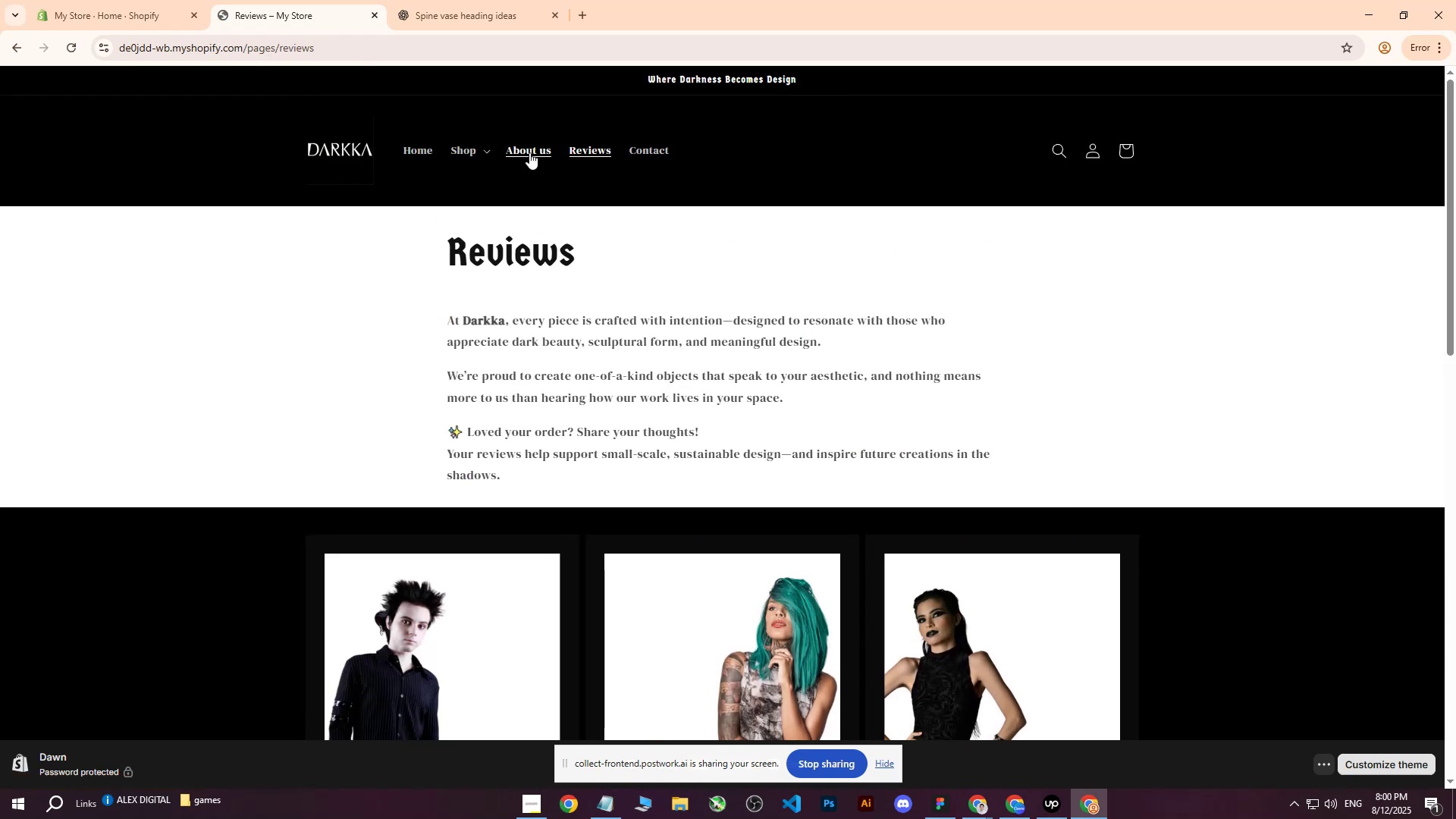 
left_click([529, 147])
 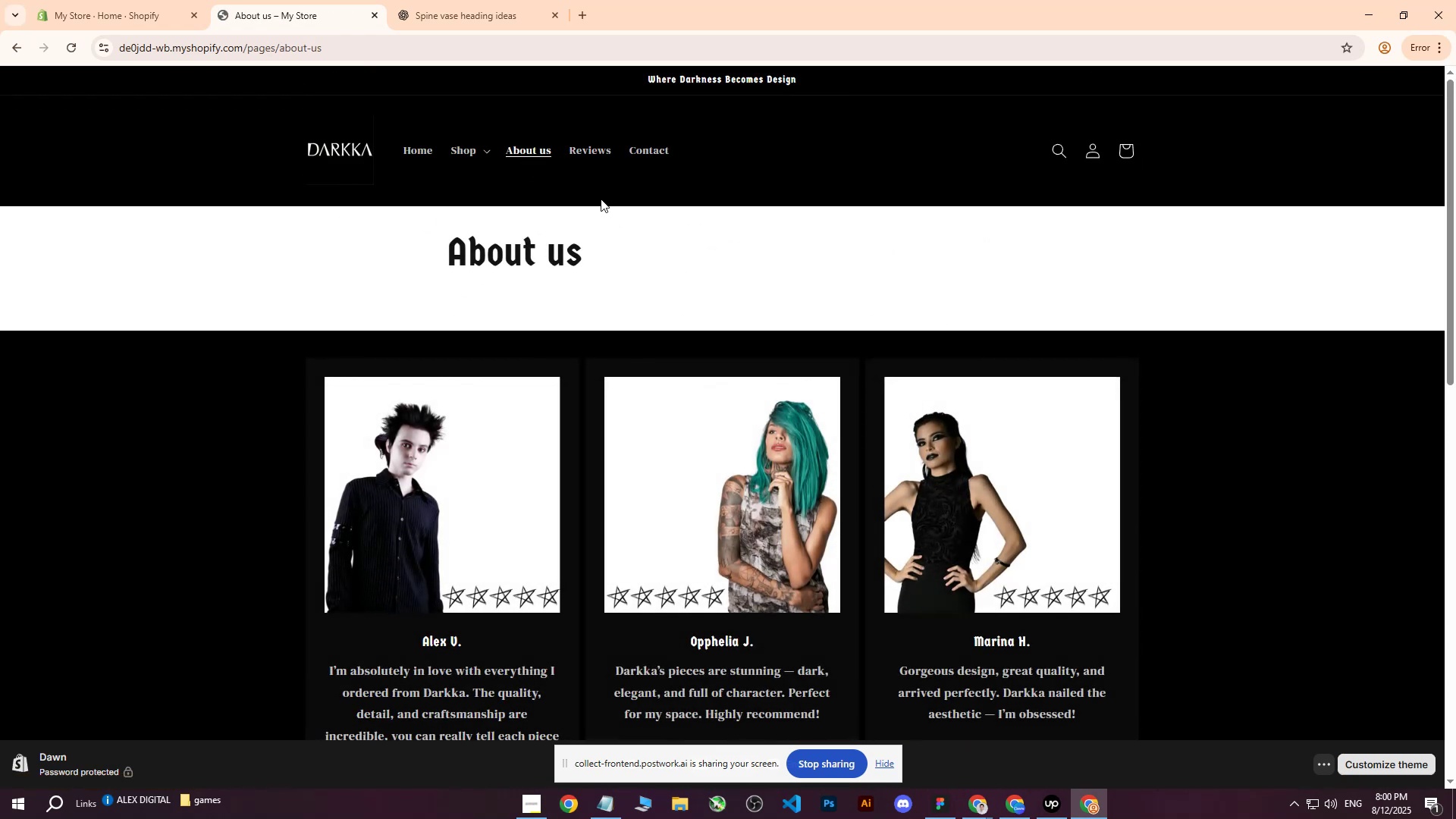 
scroll: coordinate [602, 212], scroll_direction: none, amount: 0.0
 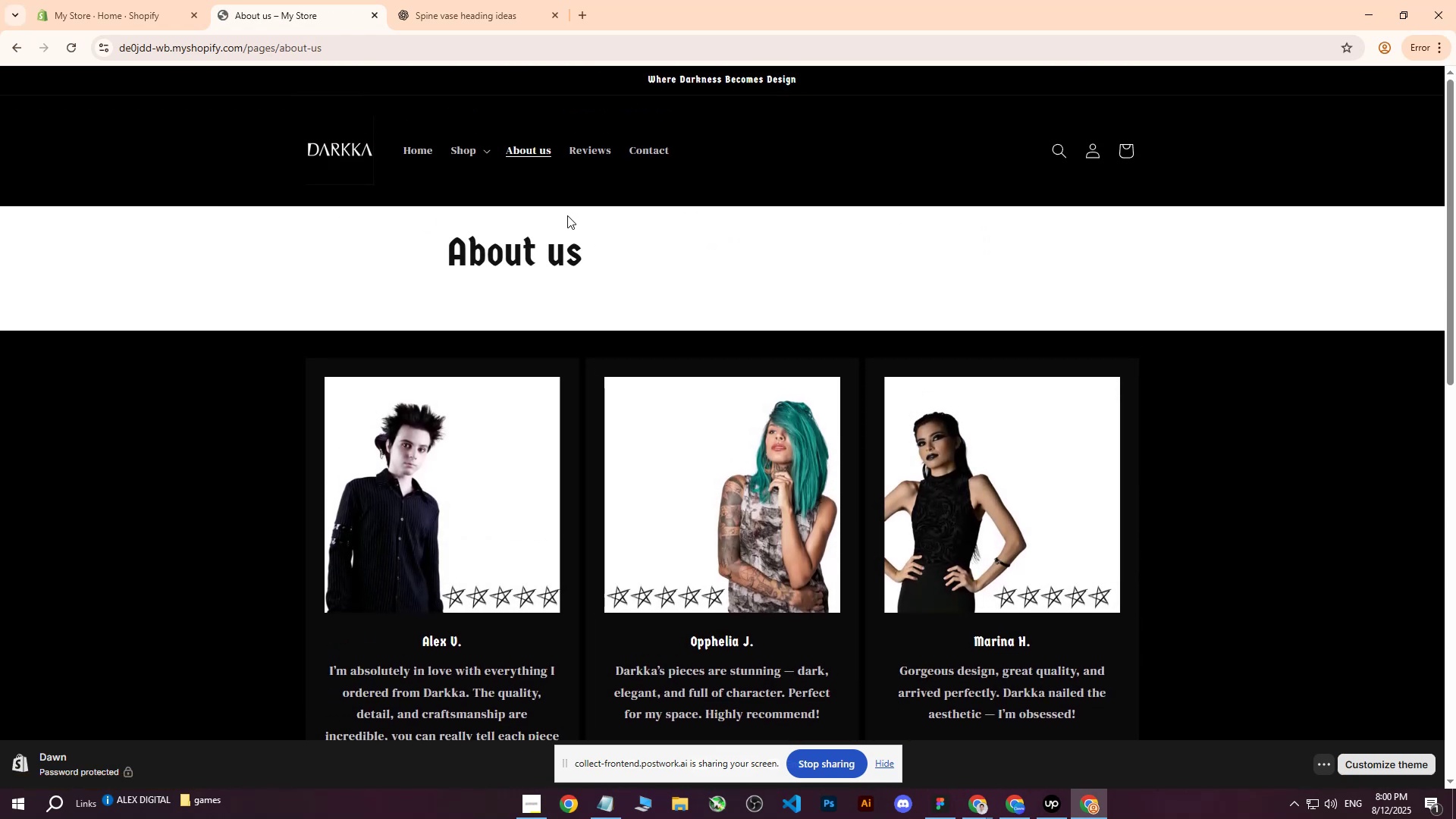 
scroll: coordinate [567, 215], scroll_direction: down, amount: 2.0
 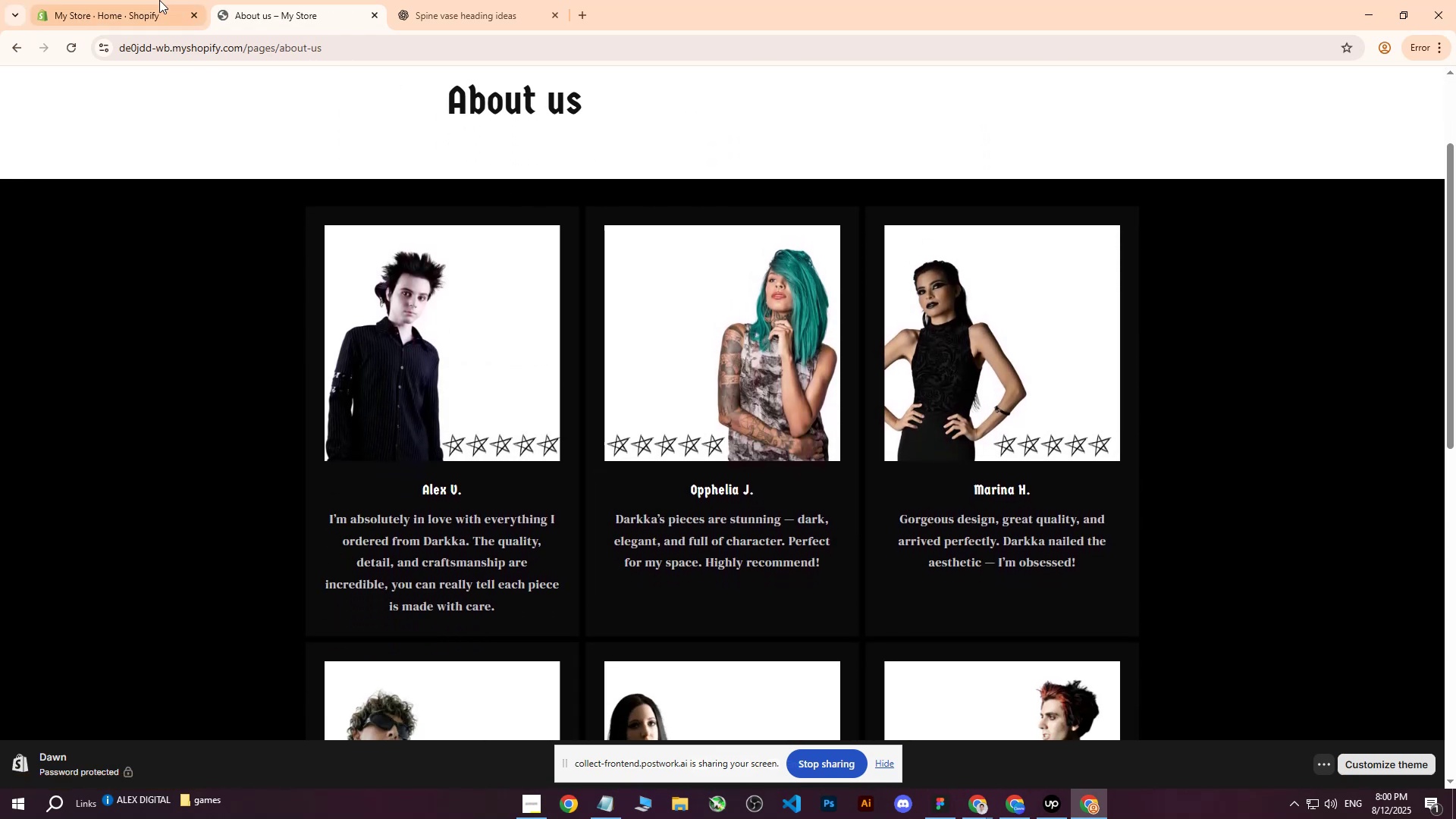 
left_click([140, 0])
 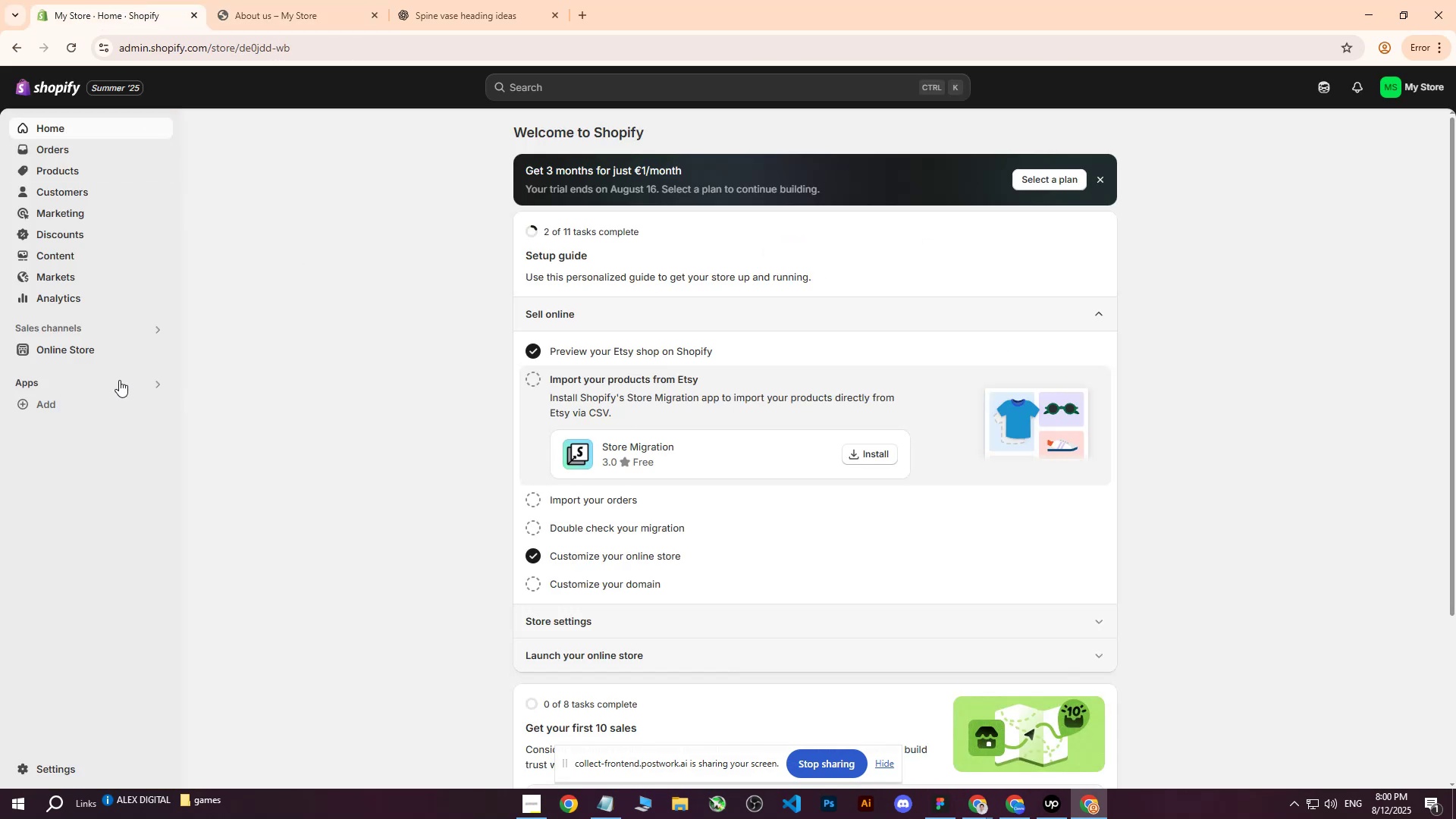 
left_click([74, 346])
 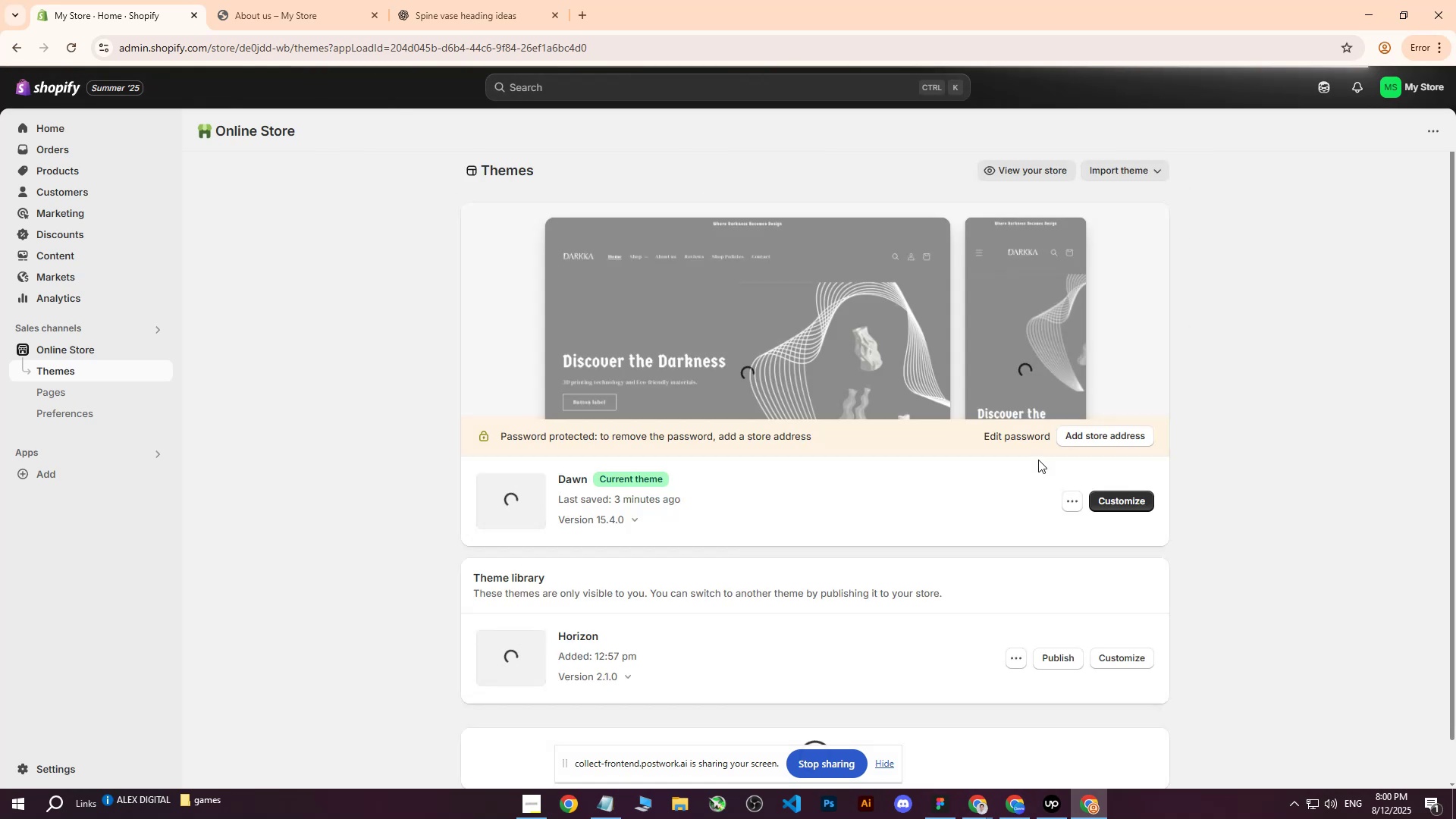 
left_click([1111, 499])
 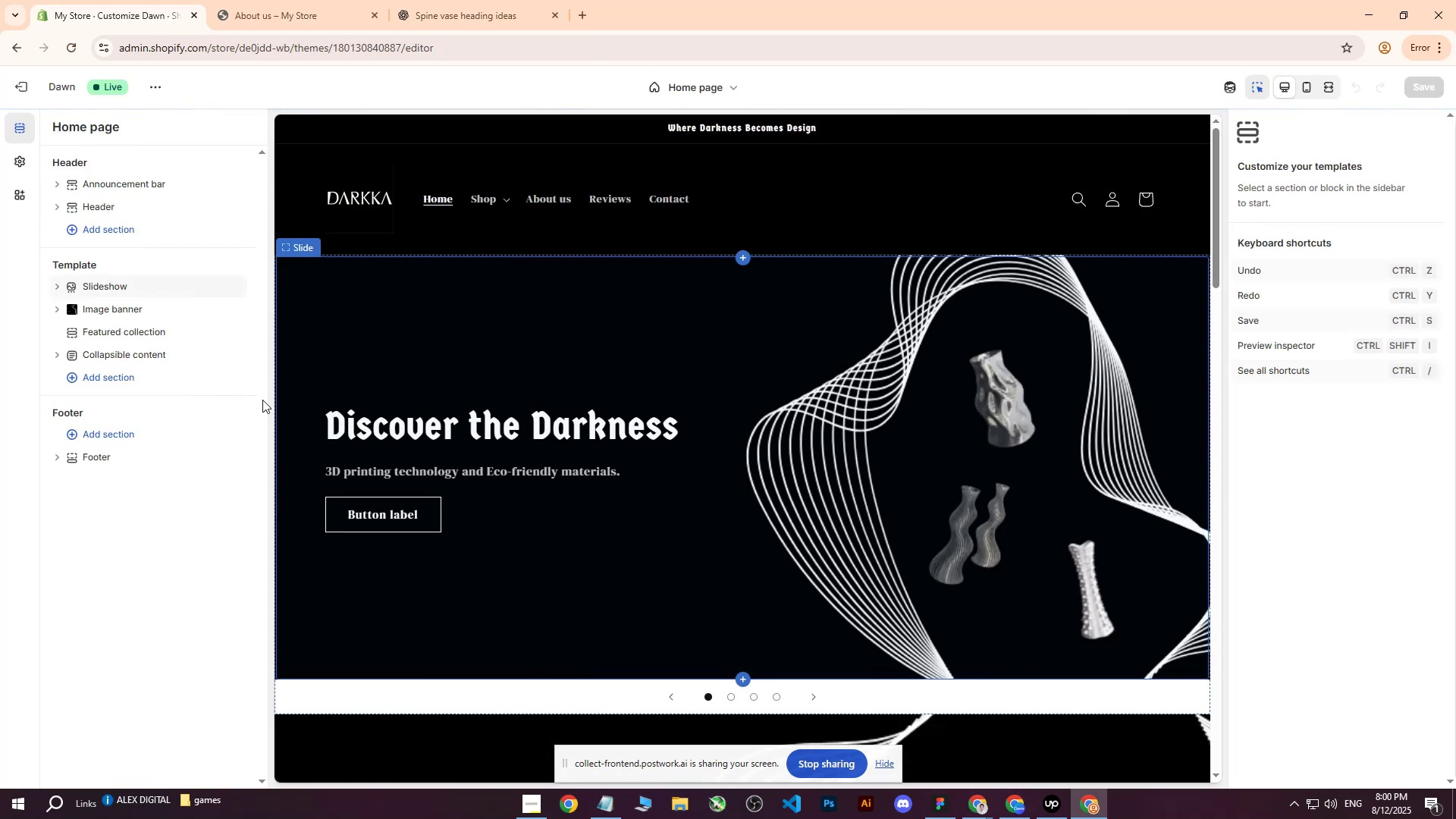 
scroll: coordinate [491, 226], scroll_direction: down, amount: 7.0
 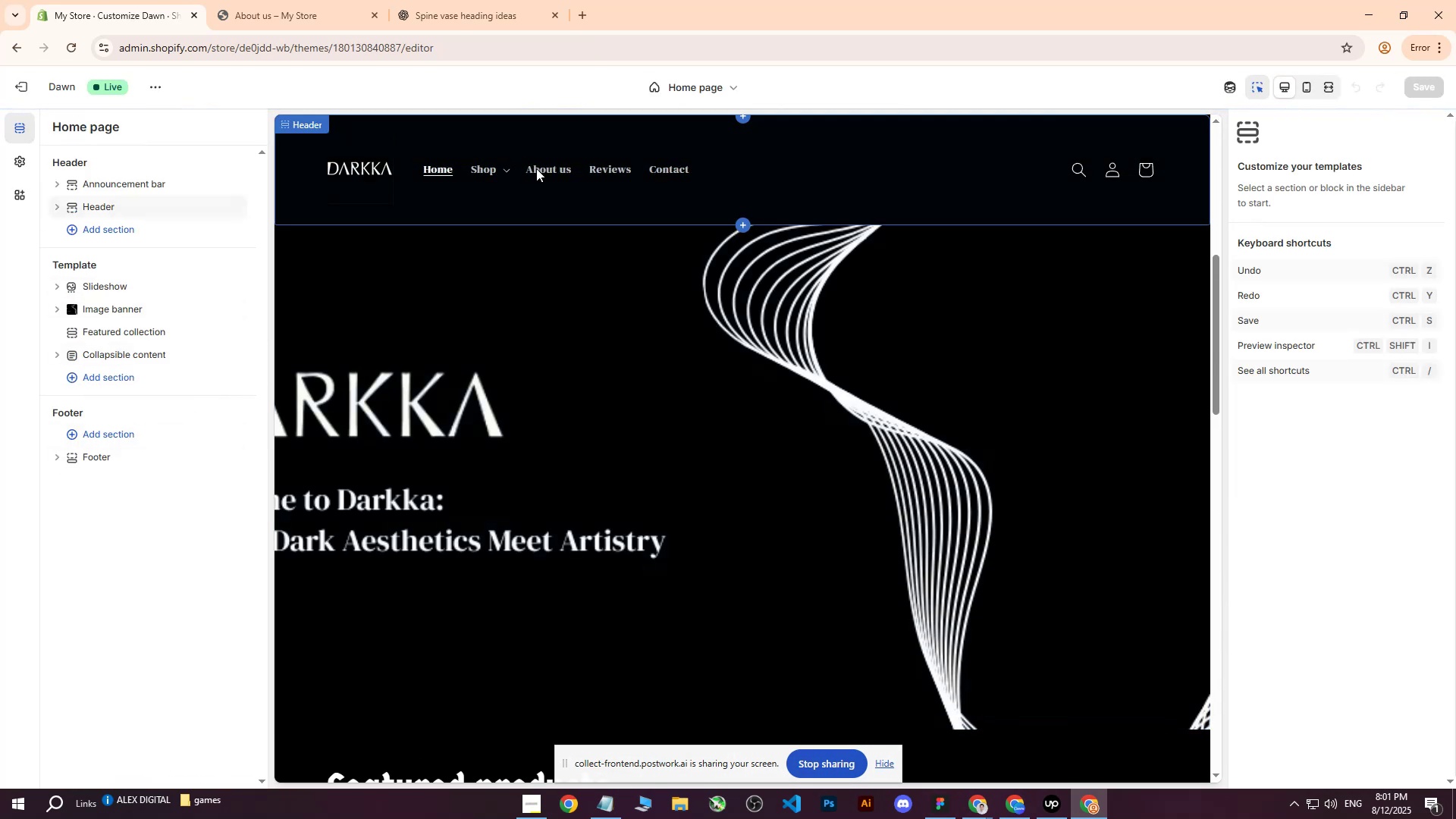 
double_click([546, 169])
 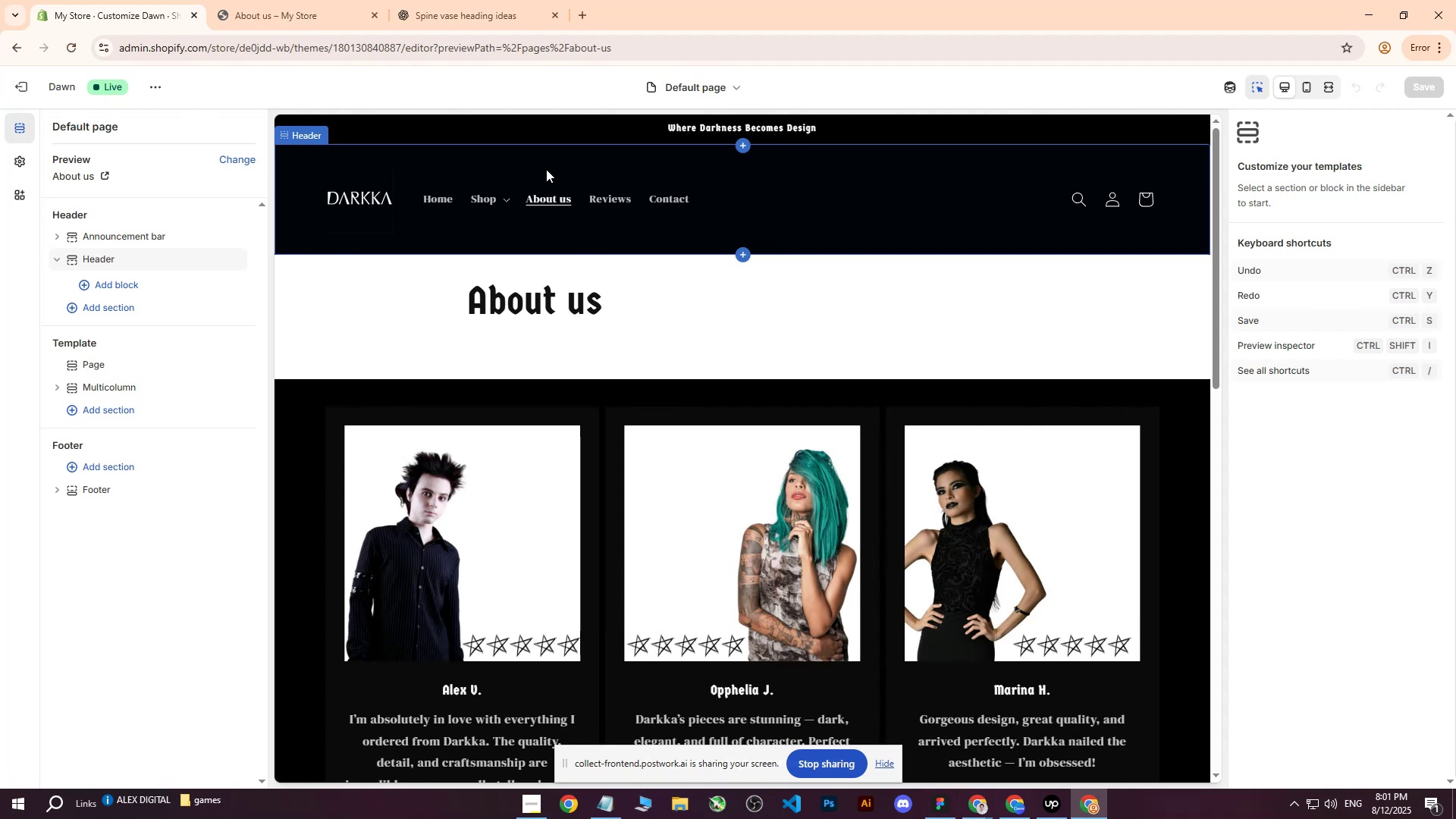 
scroll: coordinate [649, 319], scroll_direction: down, amount: 5.0
 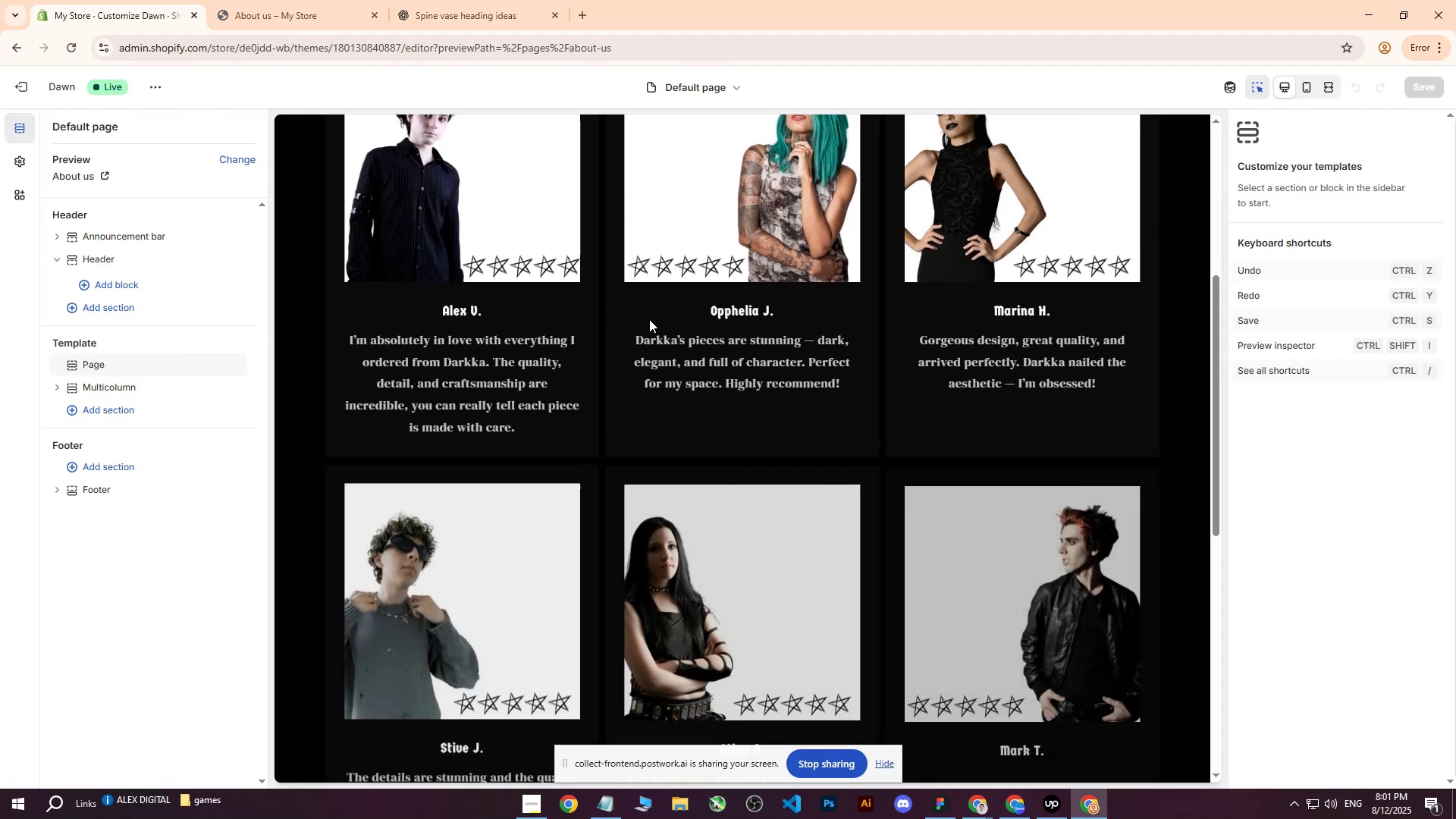 
scroll: coordinate [649, 319], scroll_direction: up, amount: 3.0
 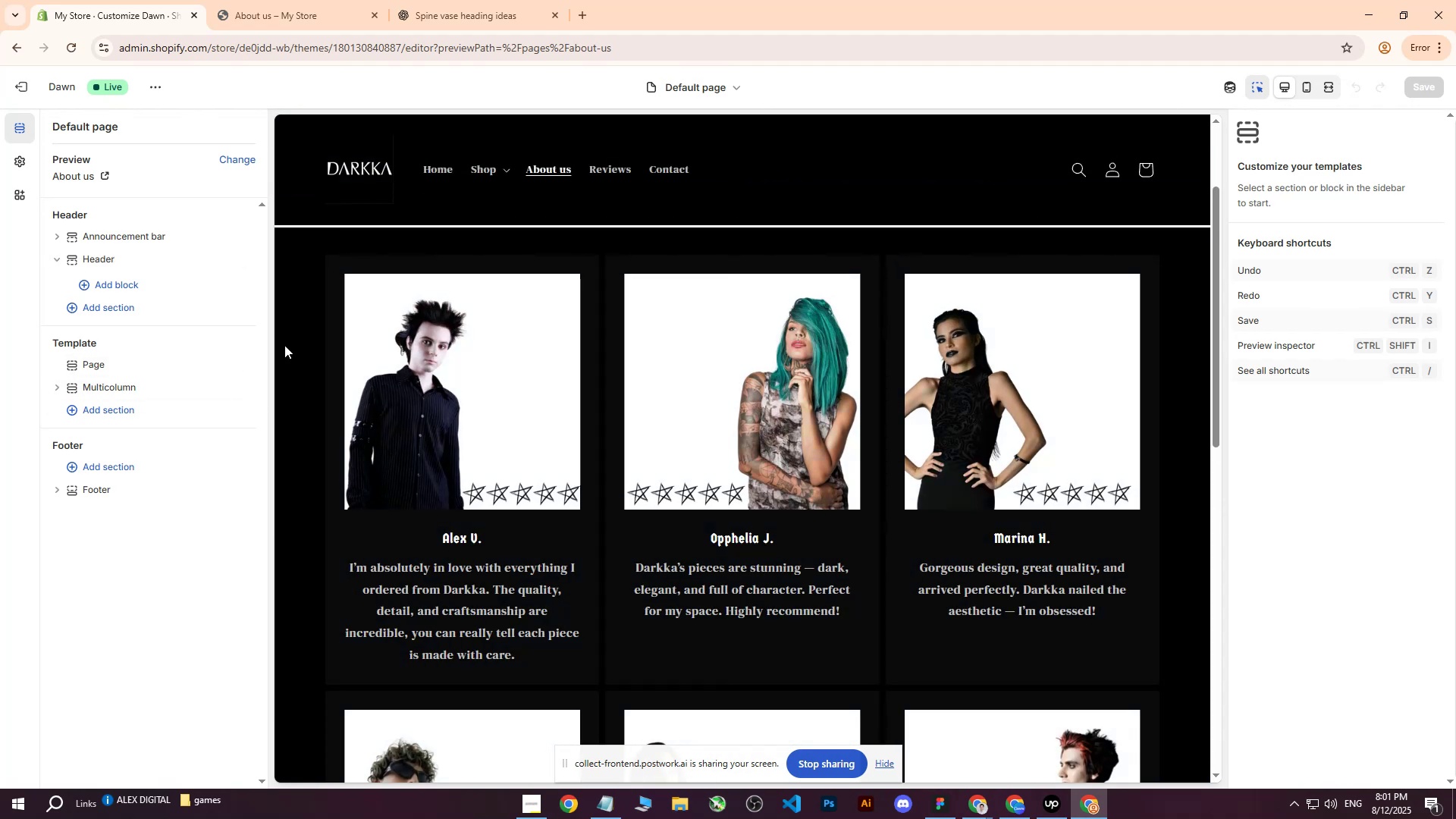 
left_click([93, 390])
 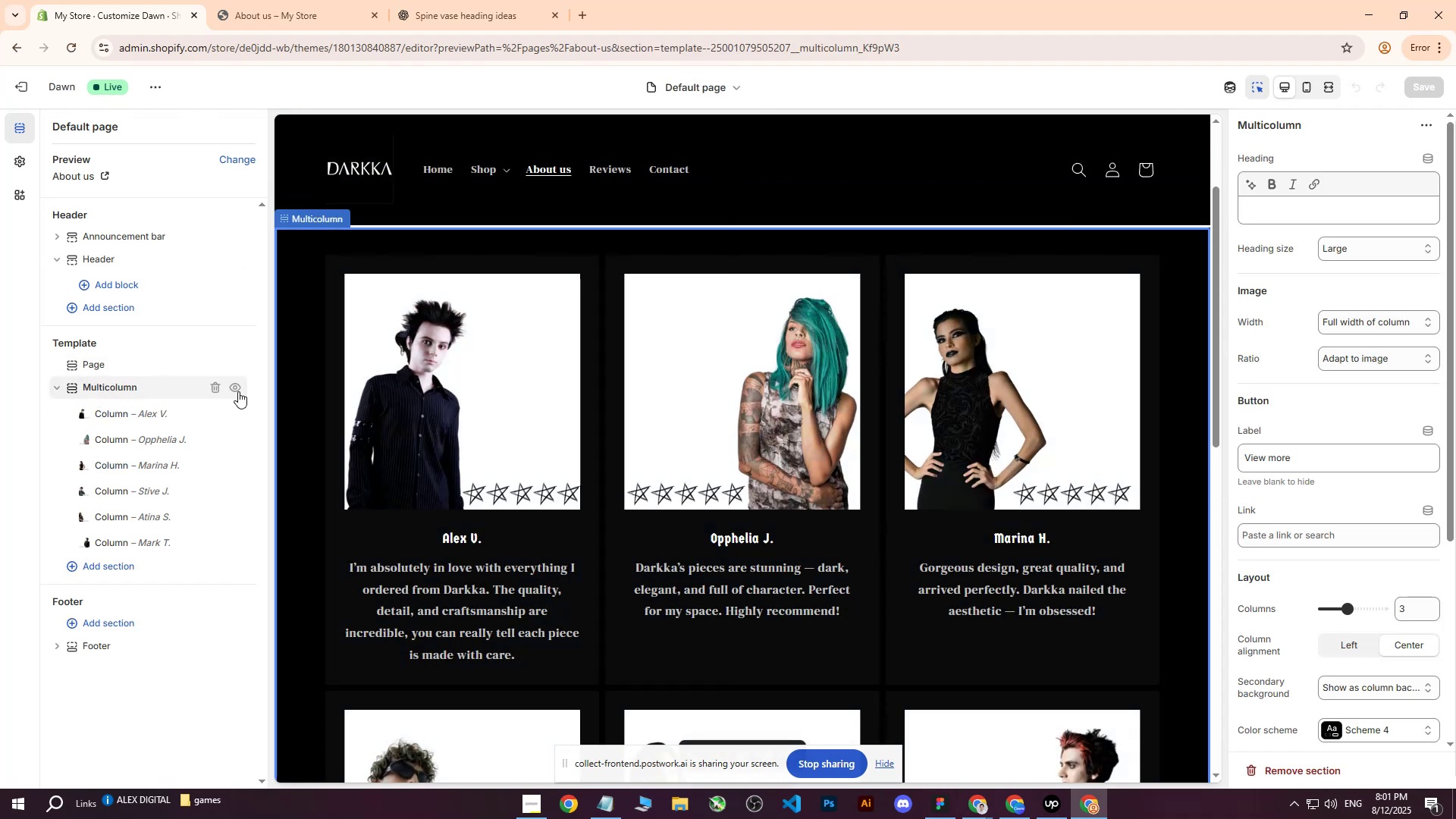 
left_click([234, 388])
 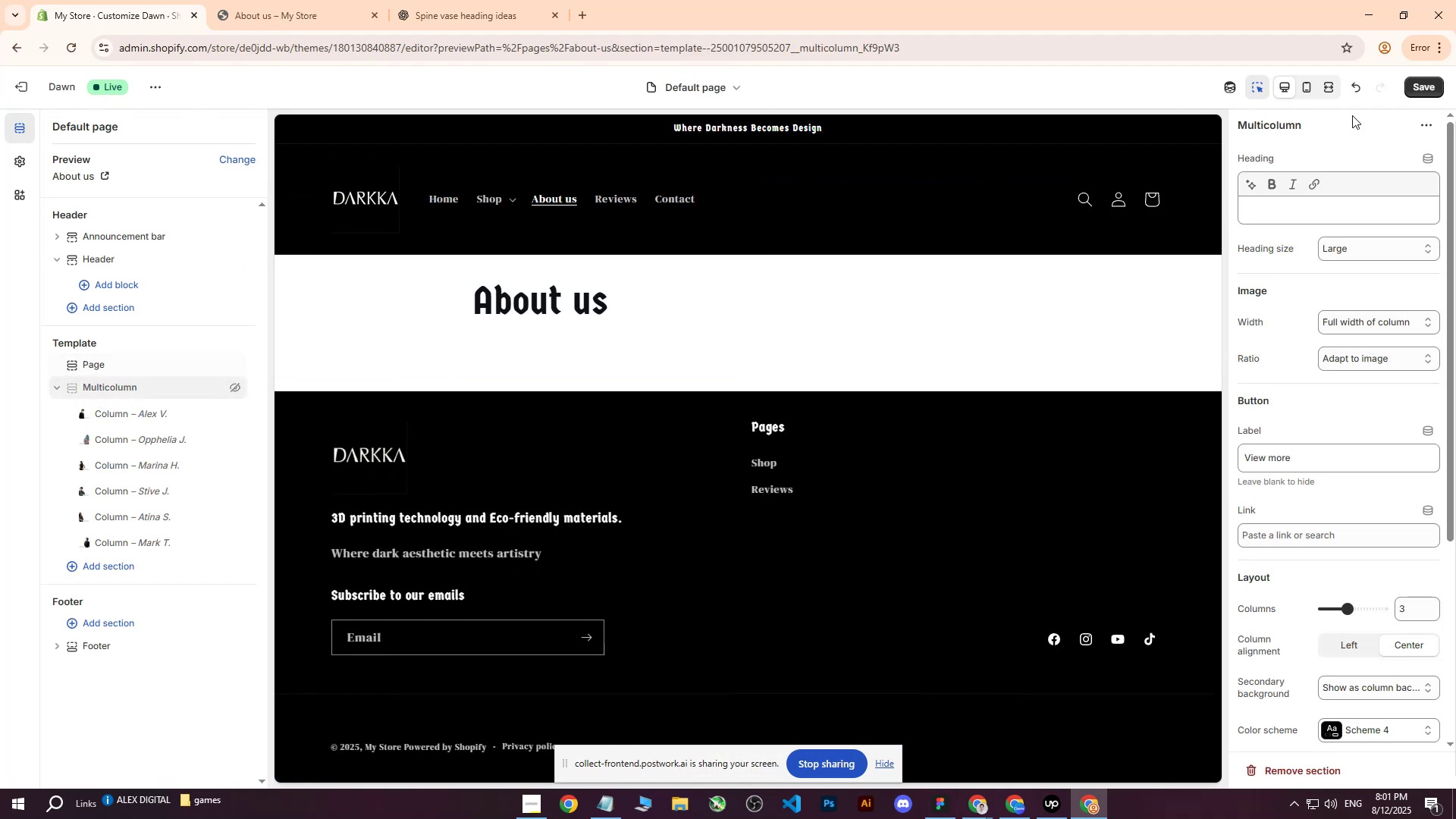 
left_click([1430, 83])
 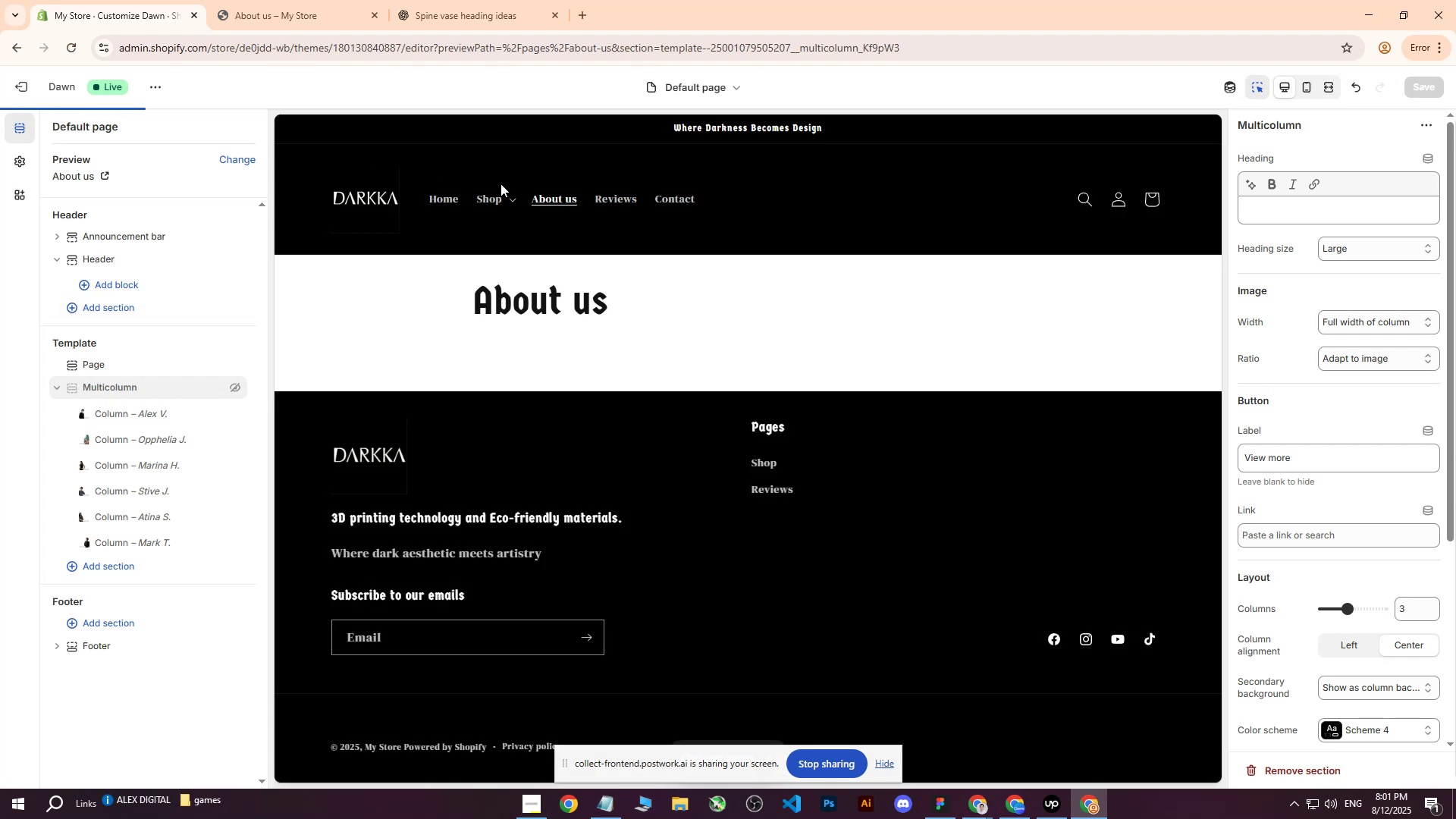 
left_click([612, 199])
 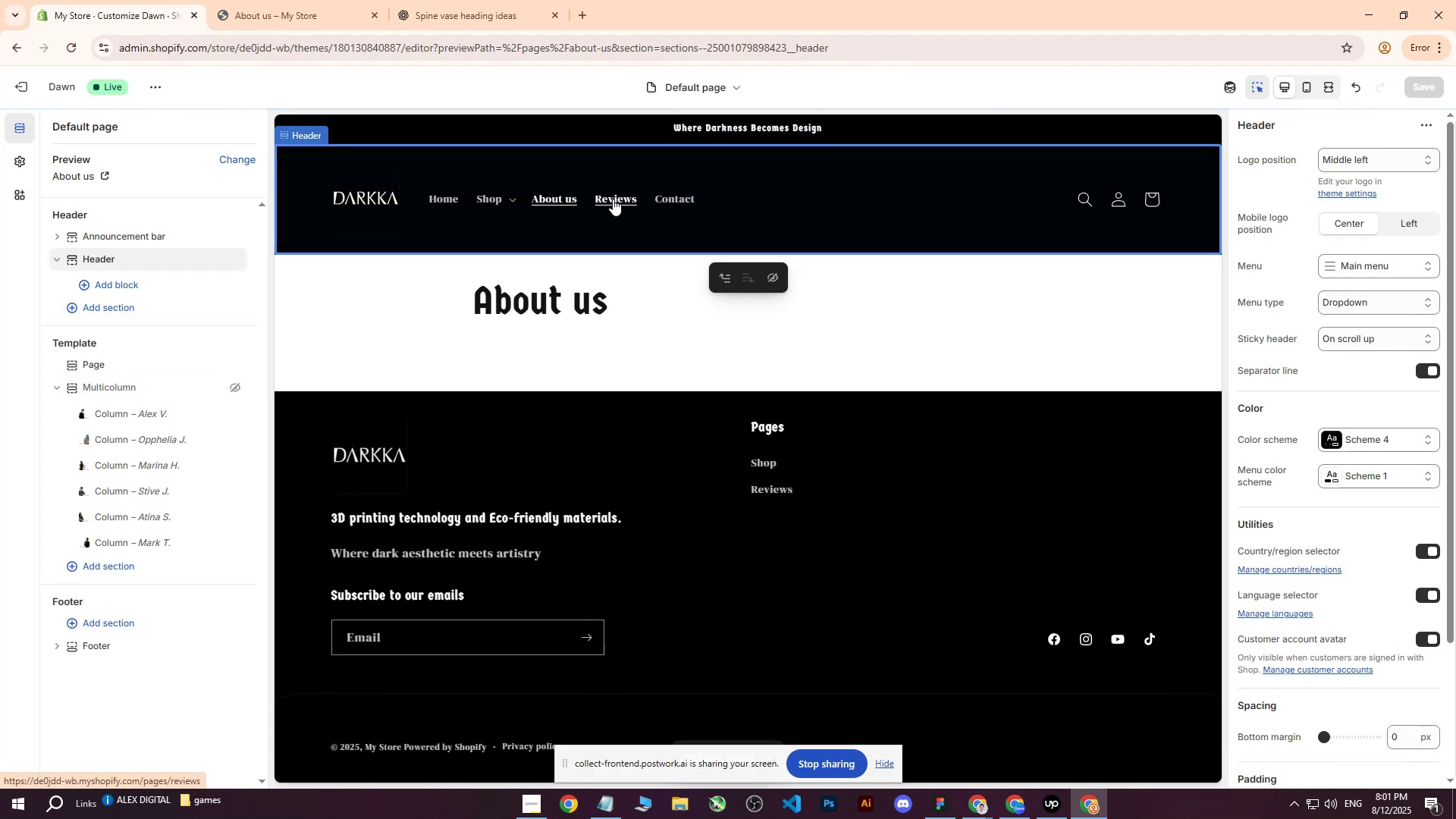 
left_click([613, 199])
 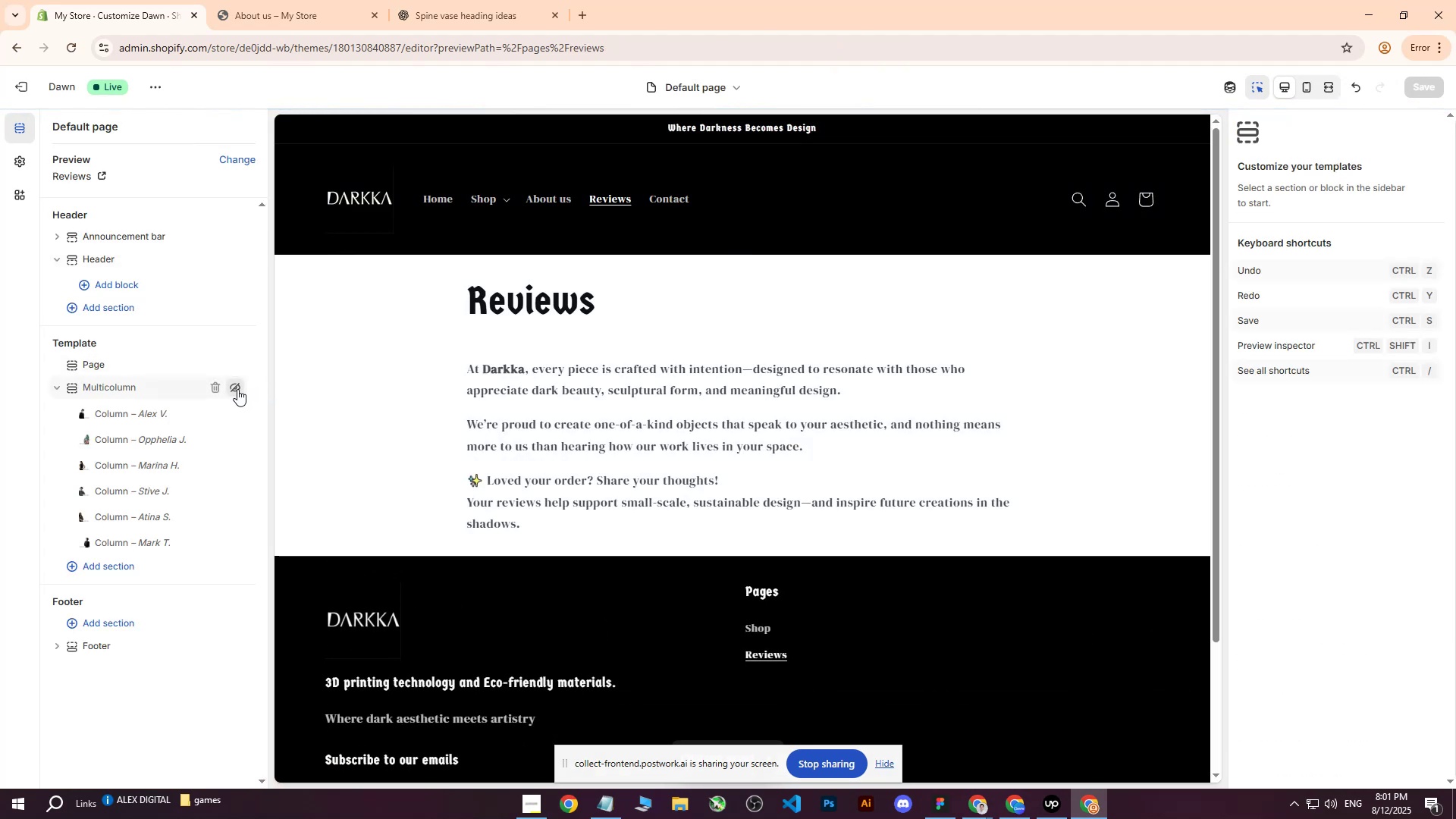 
double_click([139, 388])
 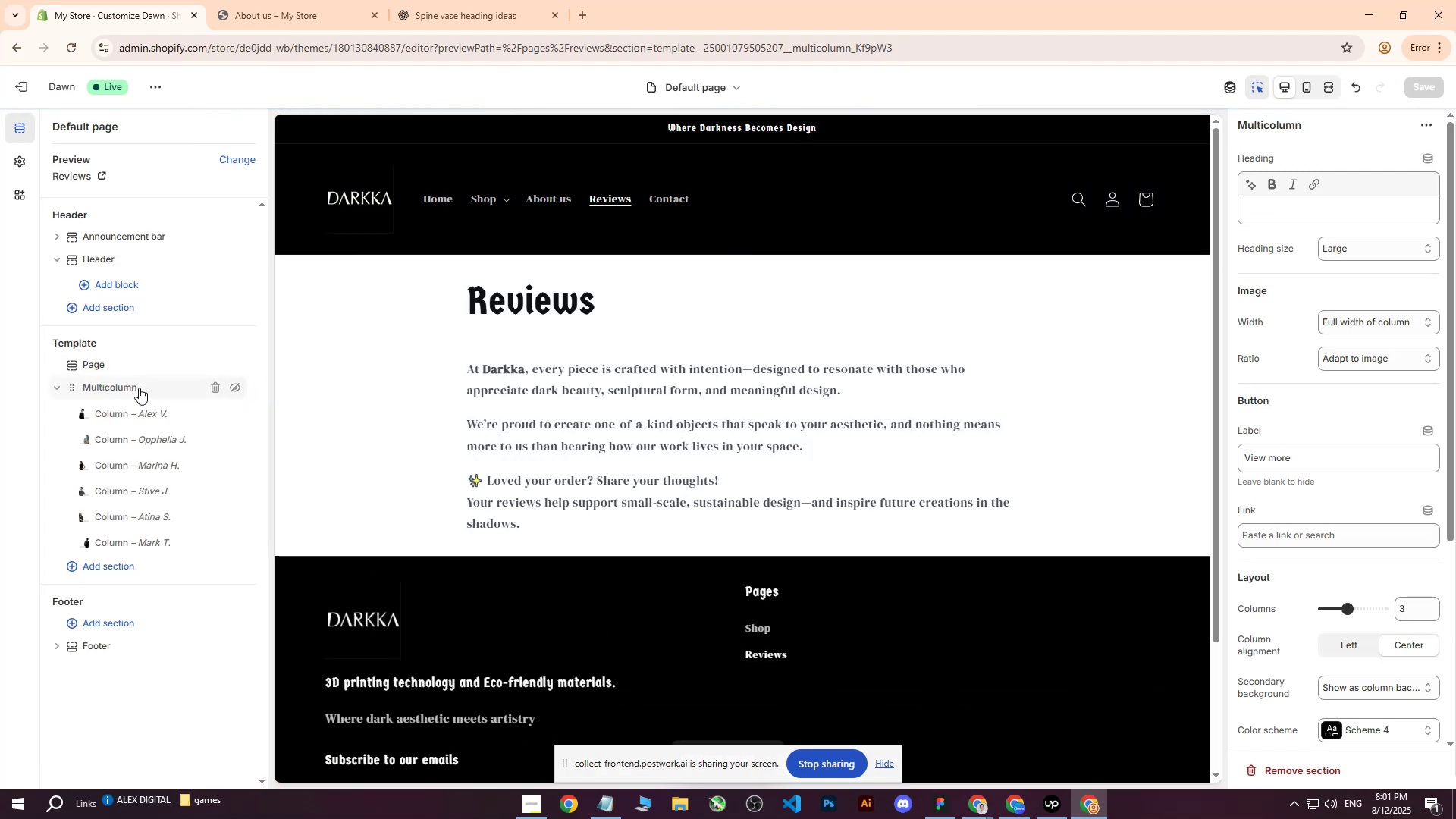 
triple_click([139, 388])
 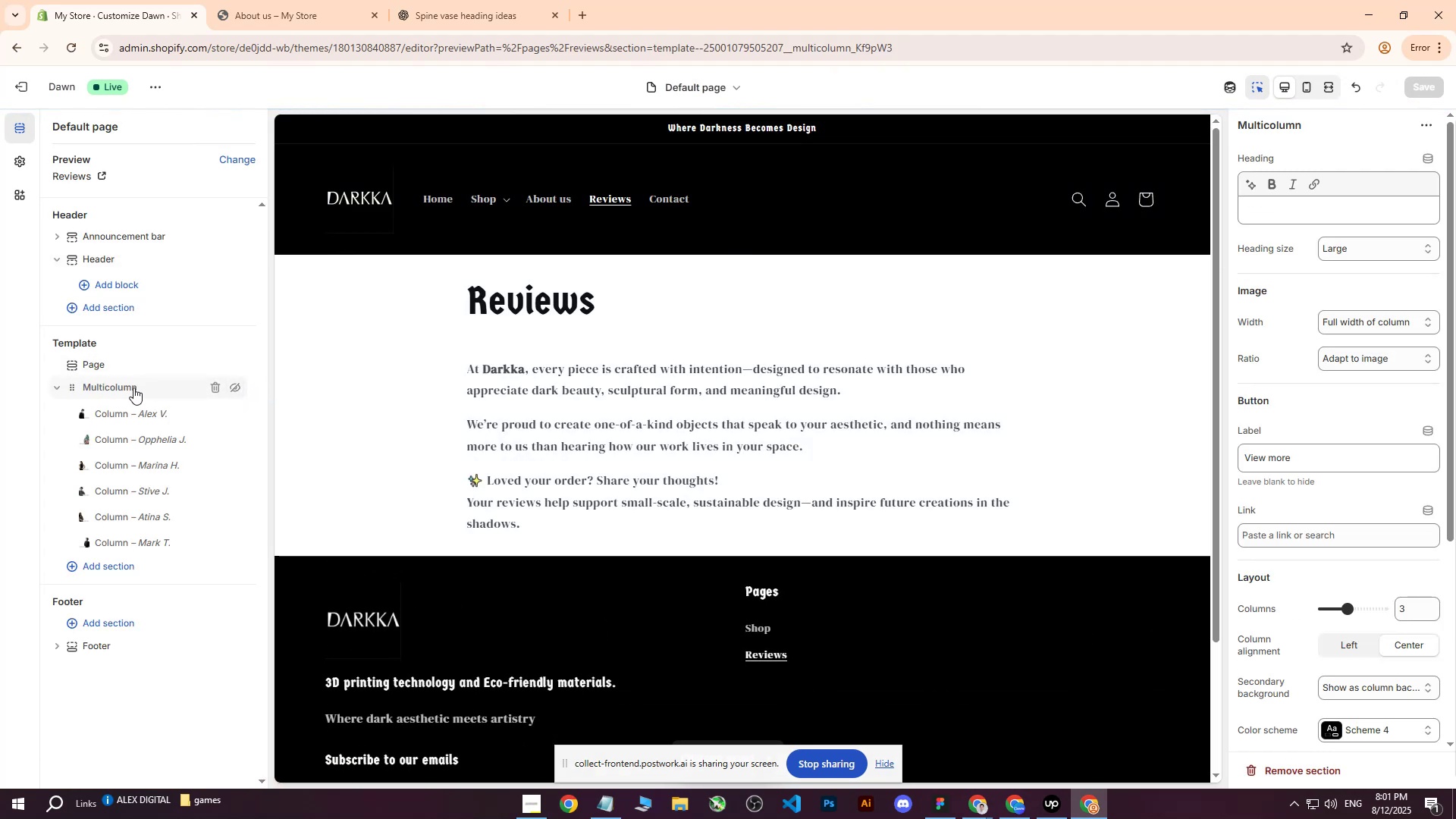 
triple_click([133, 388])
 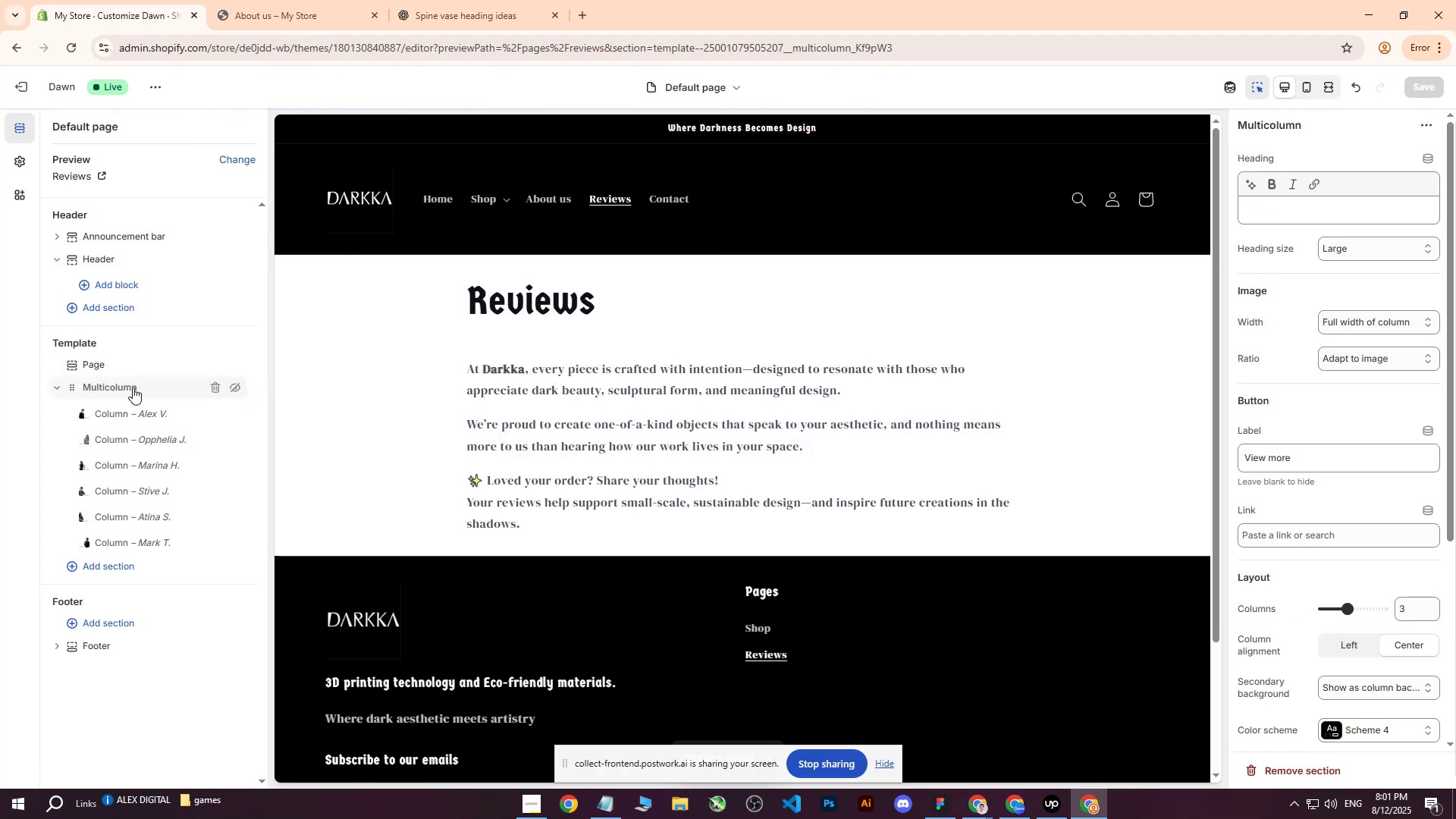 
triple_click([133, 388])
 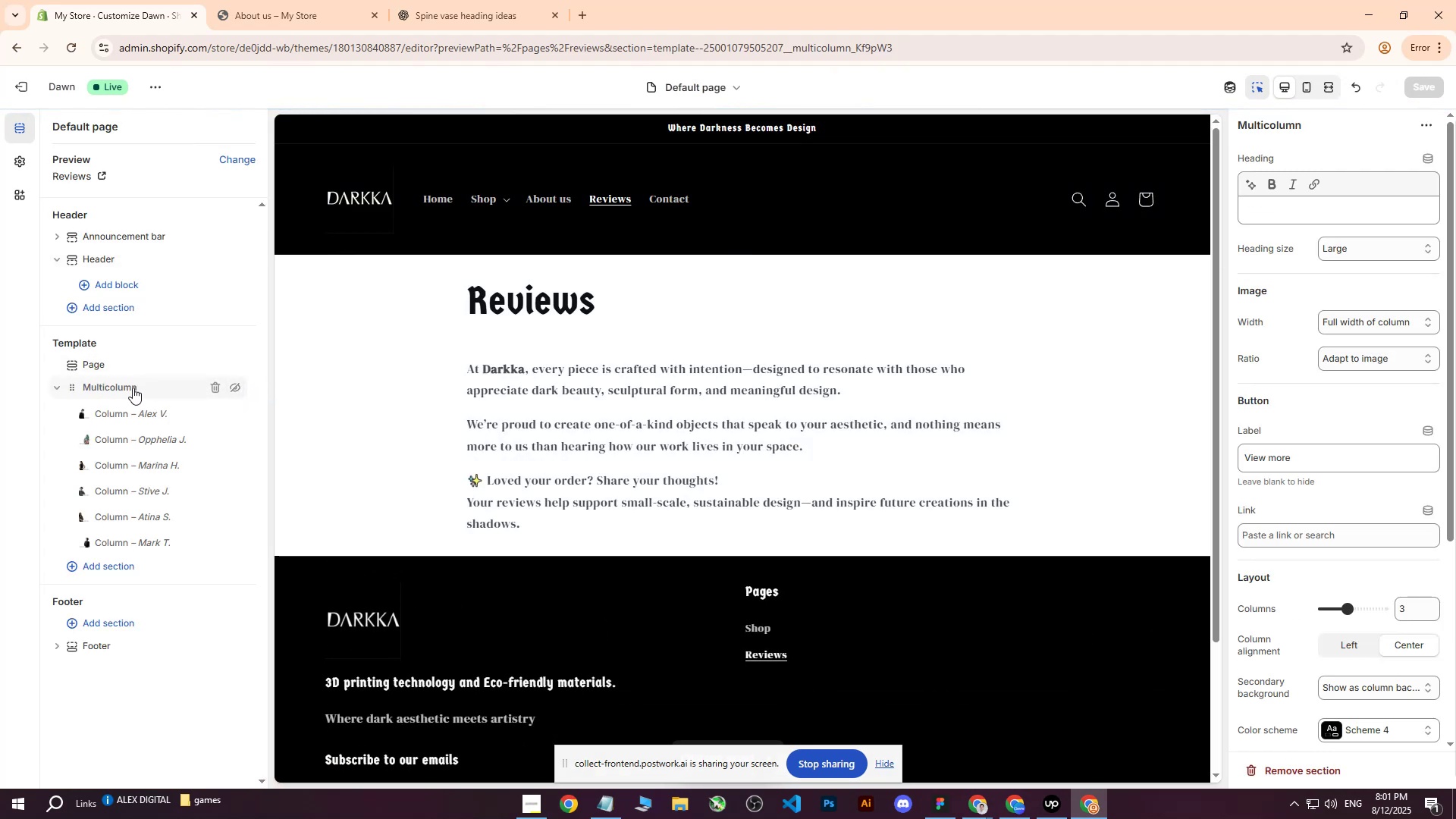 
left_click([133, 388])
 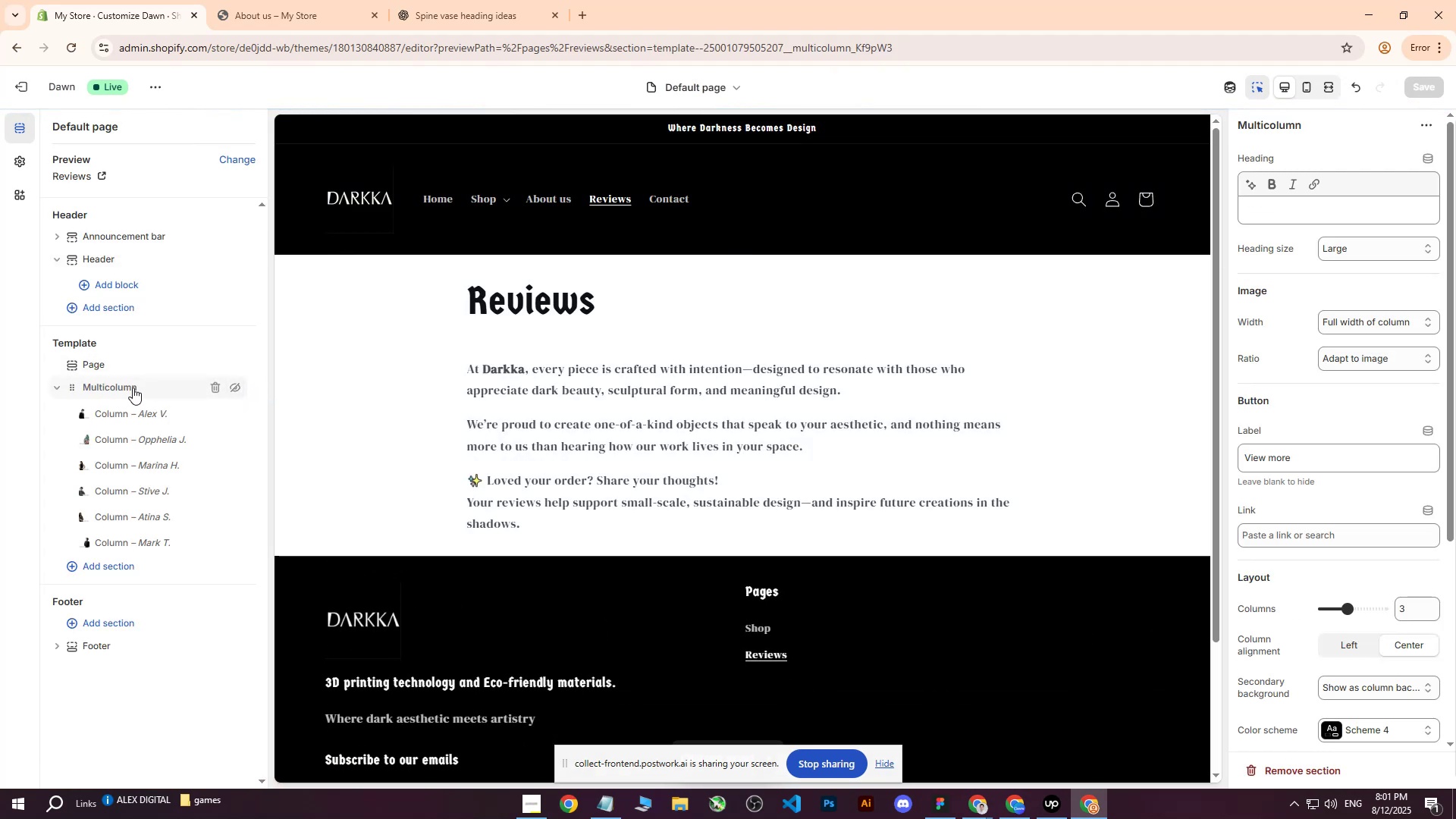 
left_click([133, 388])
 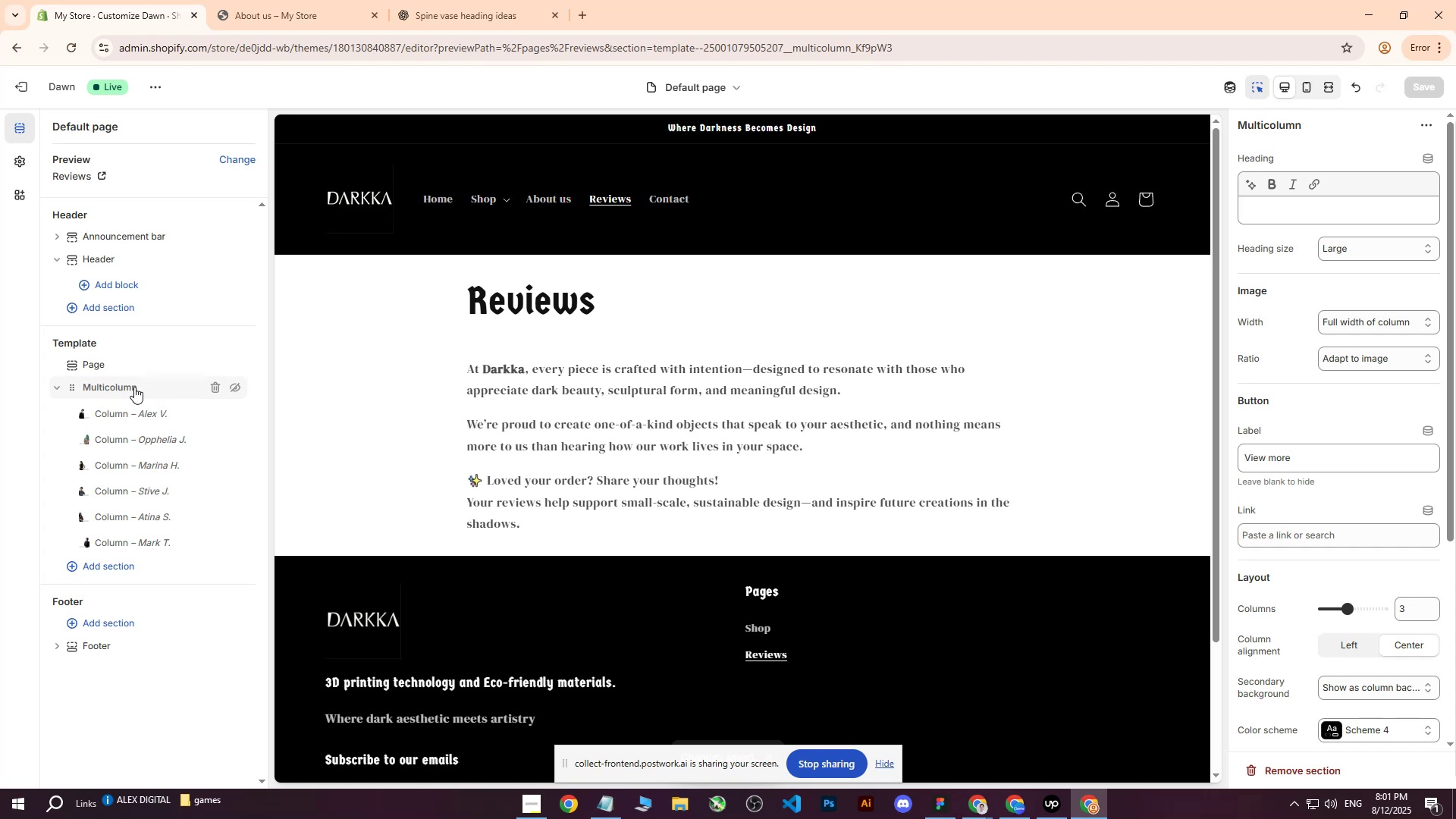 
left_click([232, 388])
 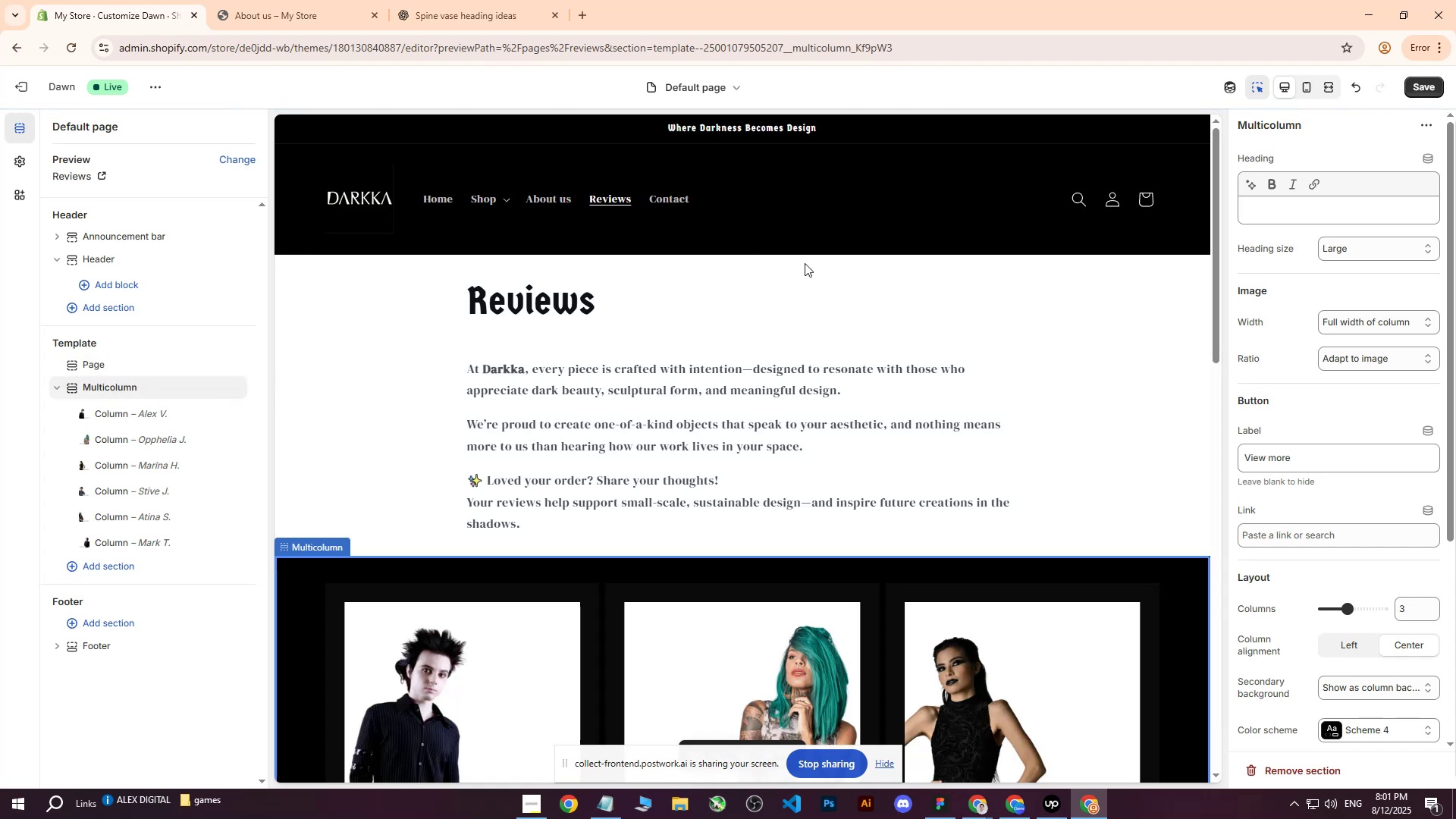 
left_click([1430, 87])
 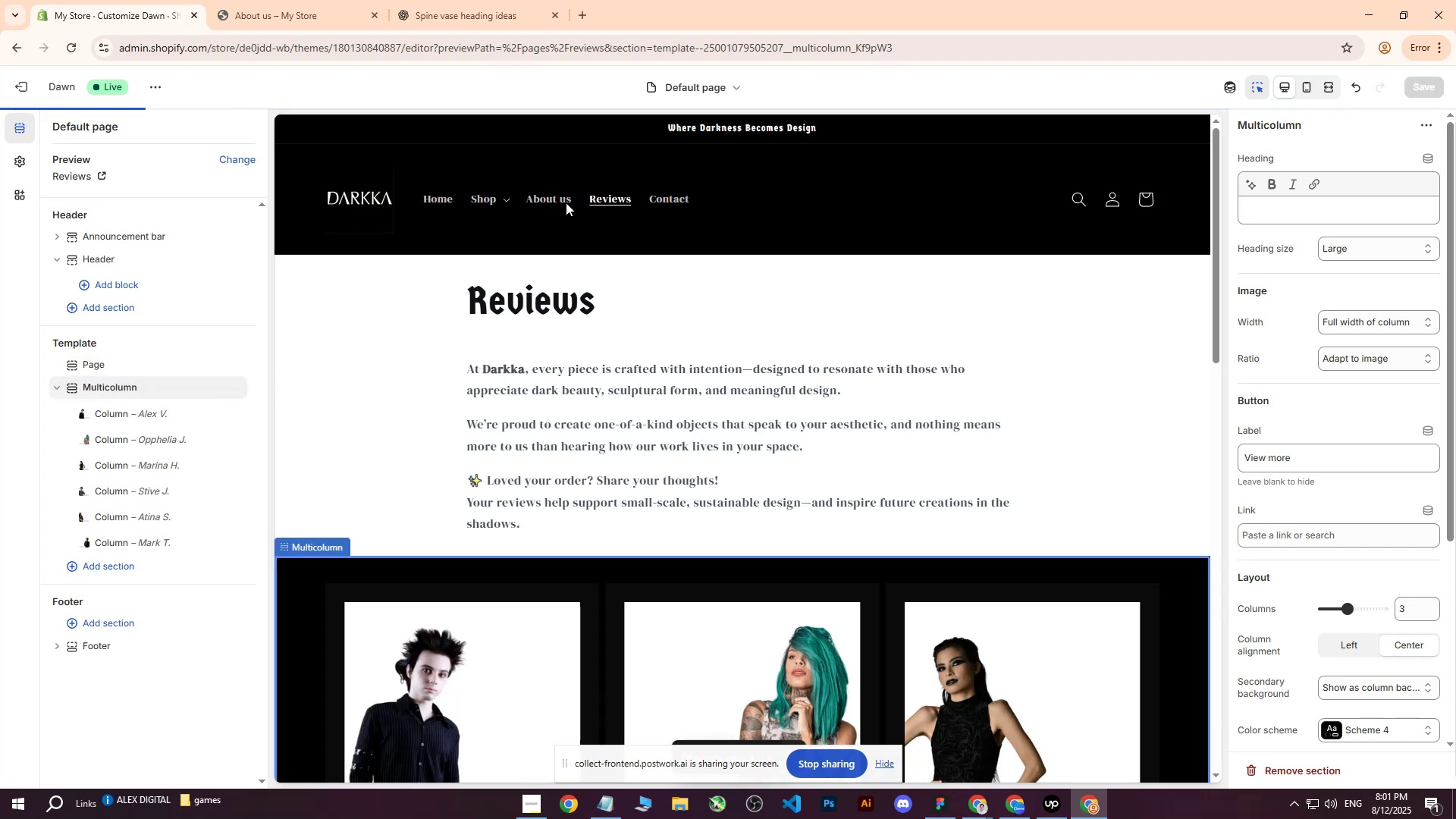 
double_click([551, 199])
 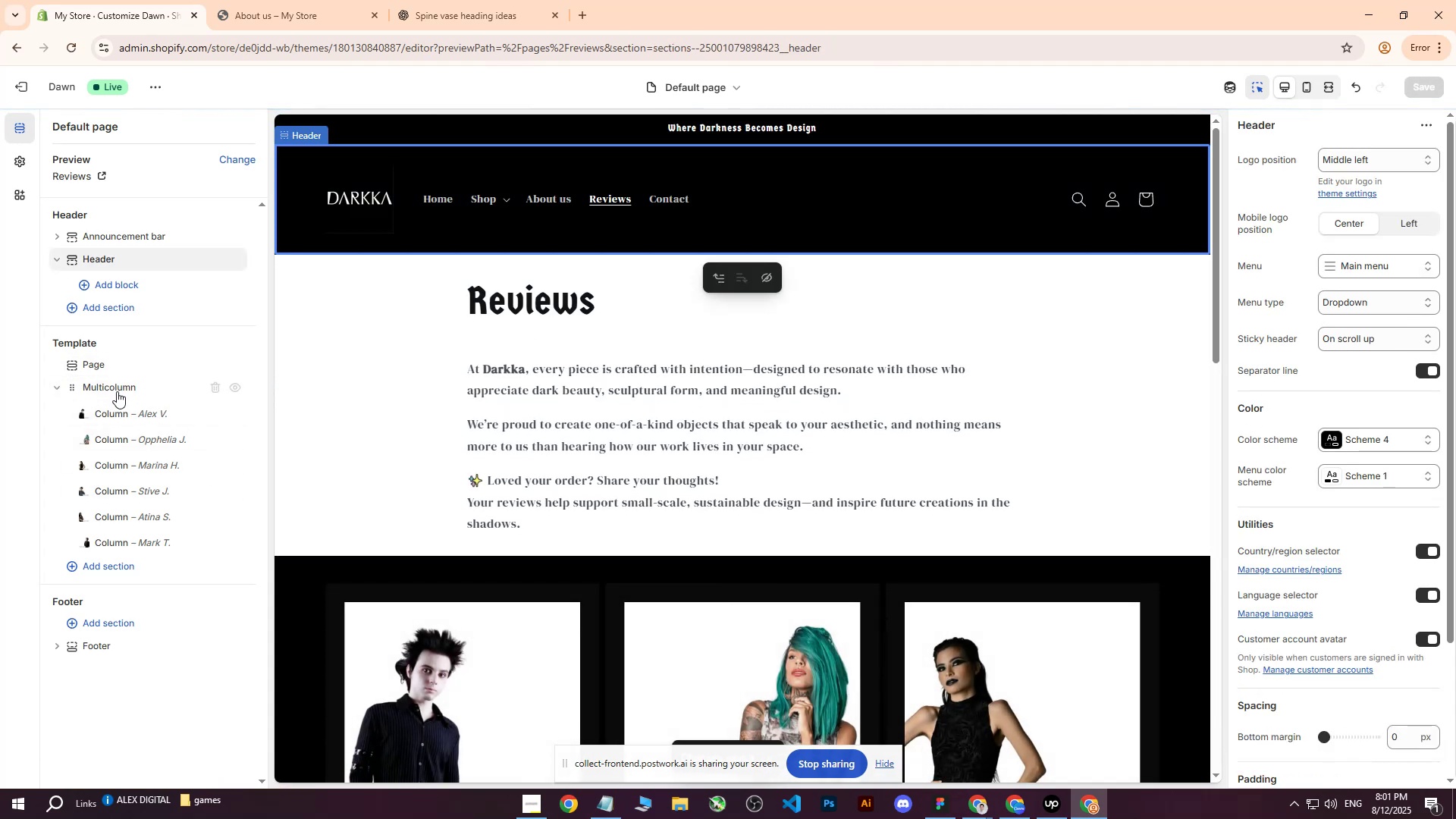 
left_click([118, 387])
 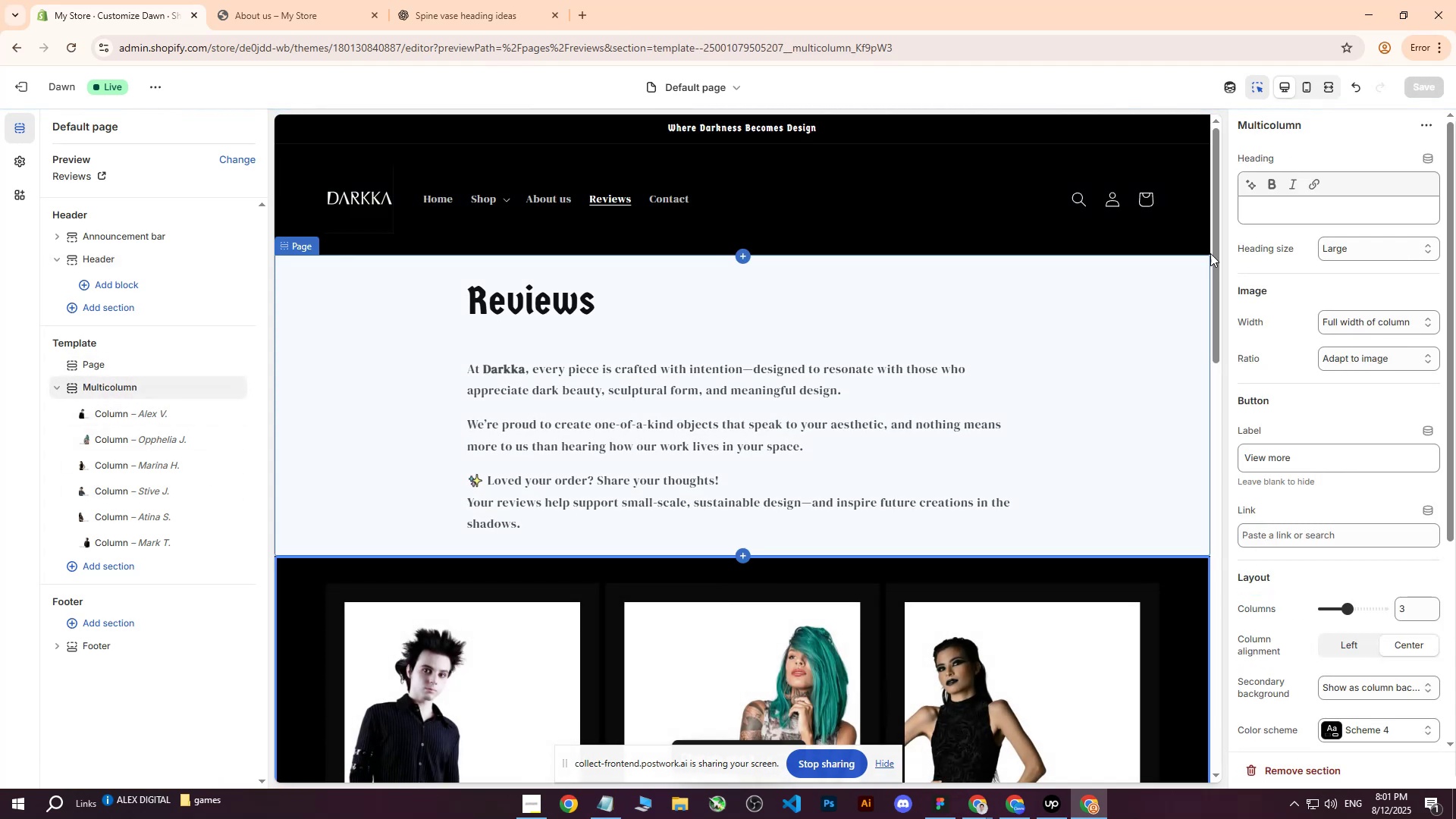 
left_click([1270, 204])
 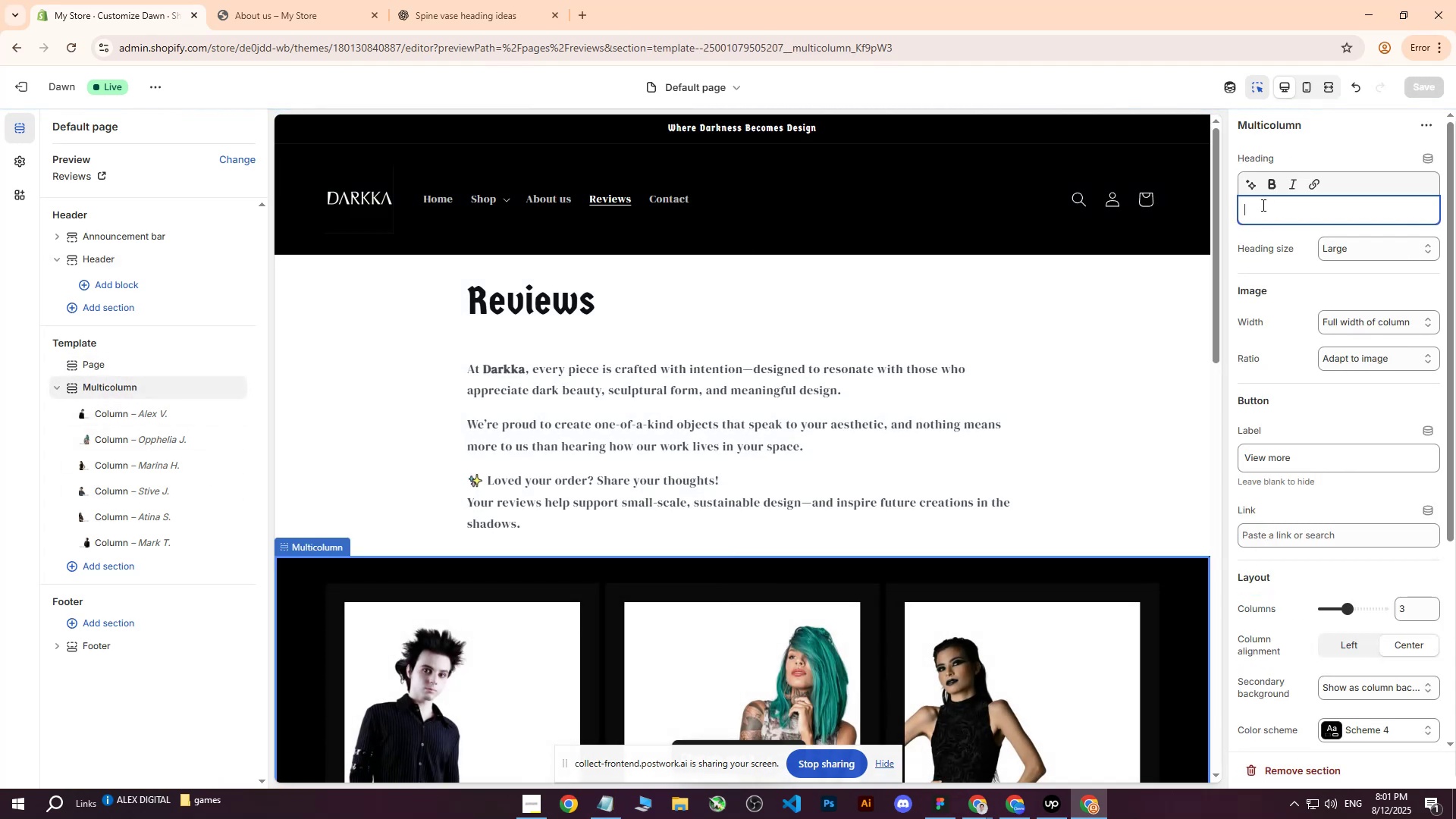 
type(da)
 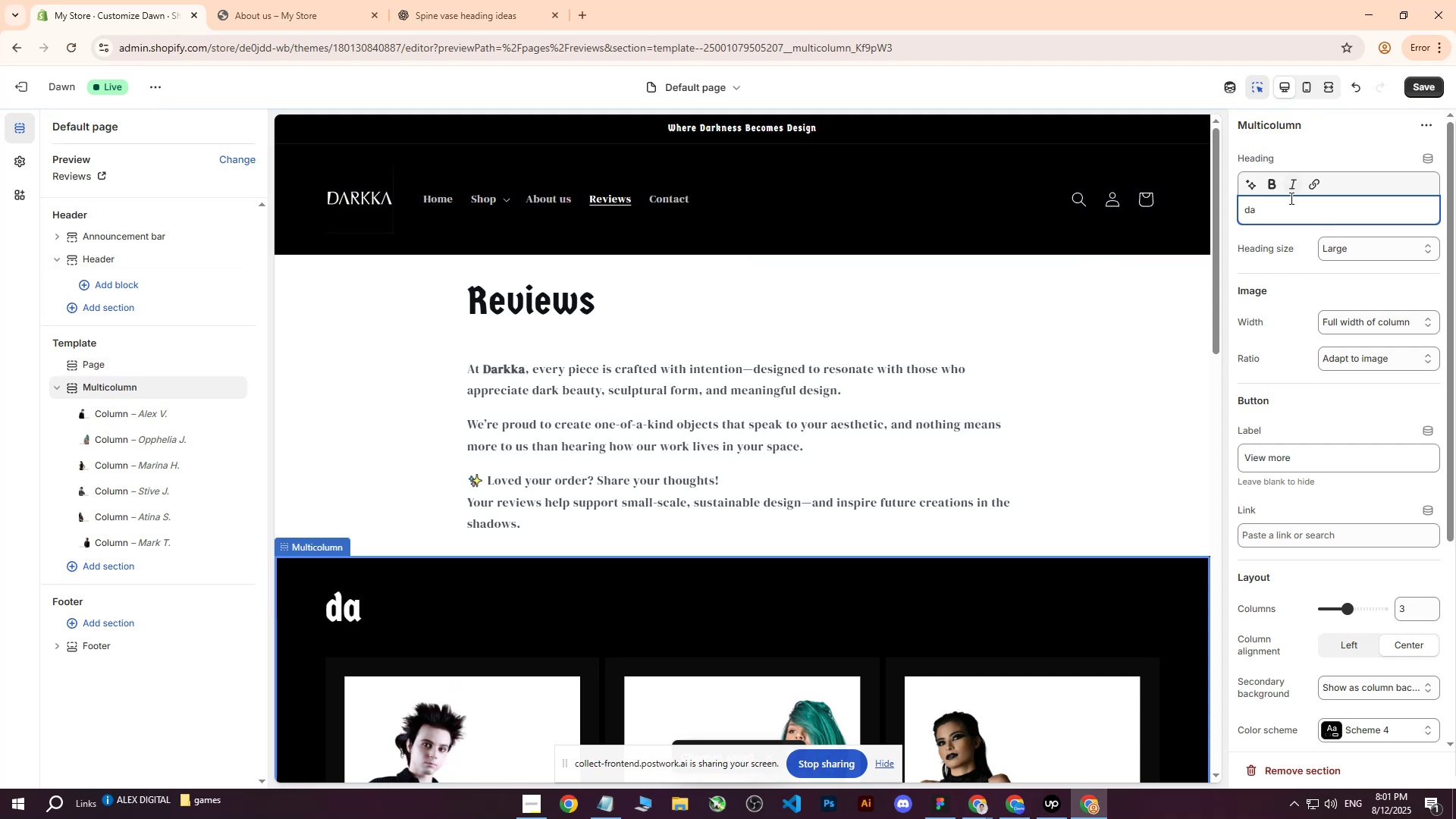 
left_click([1419, 84])
 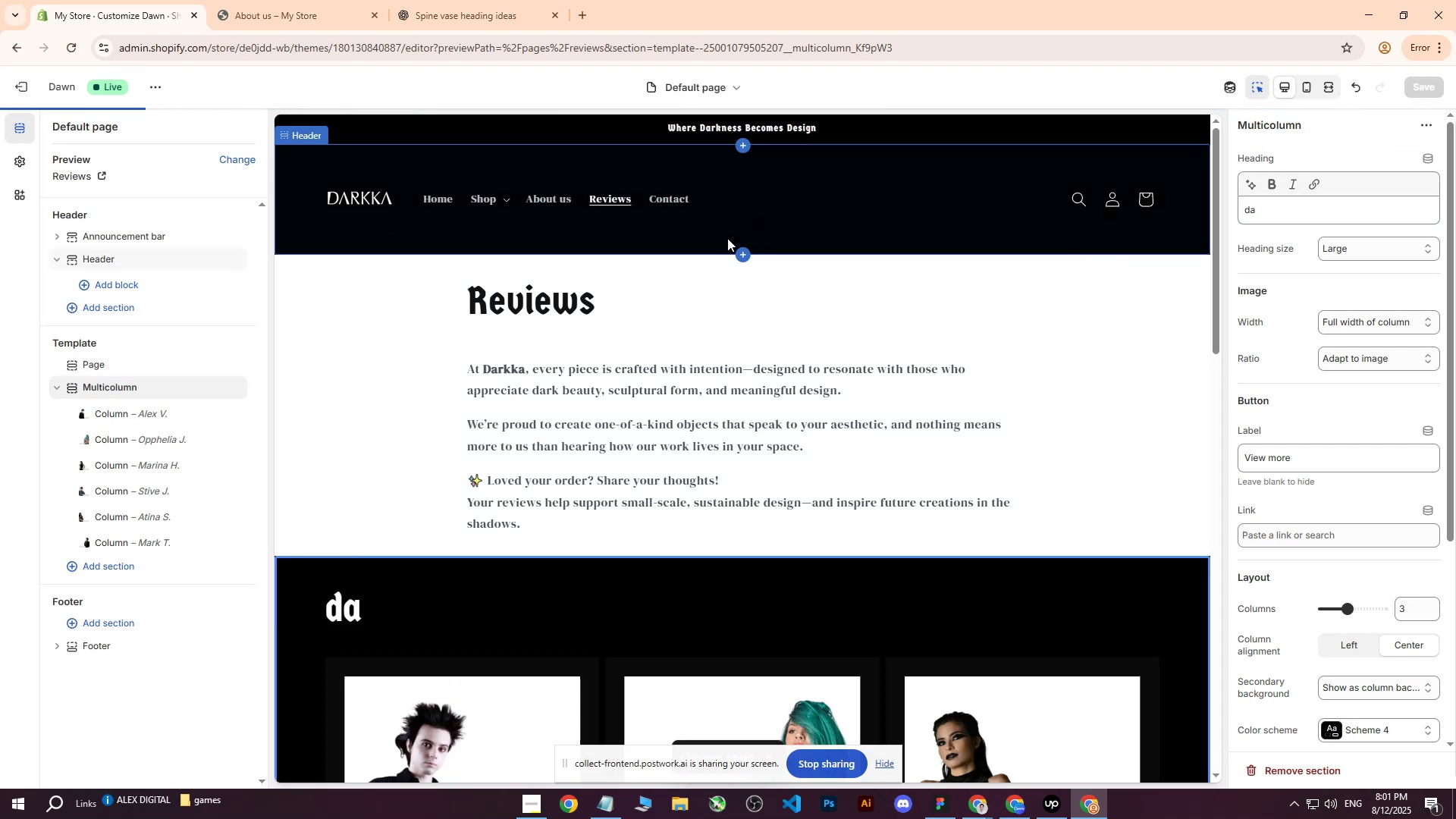 
scroll: coordinate [658, 400], scroll_direction: down, amount: 3.0
 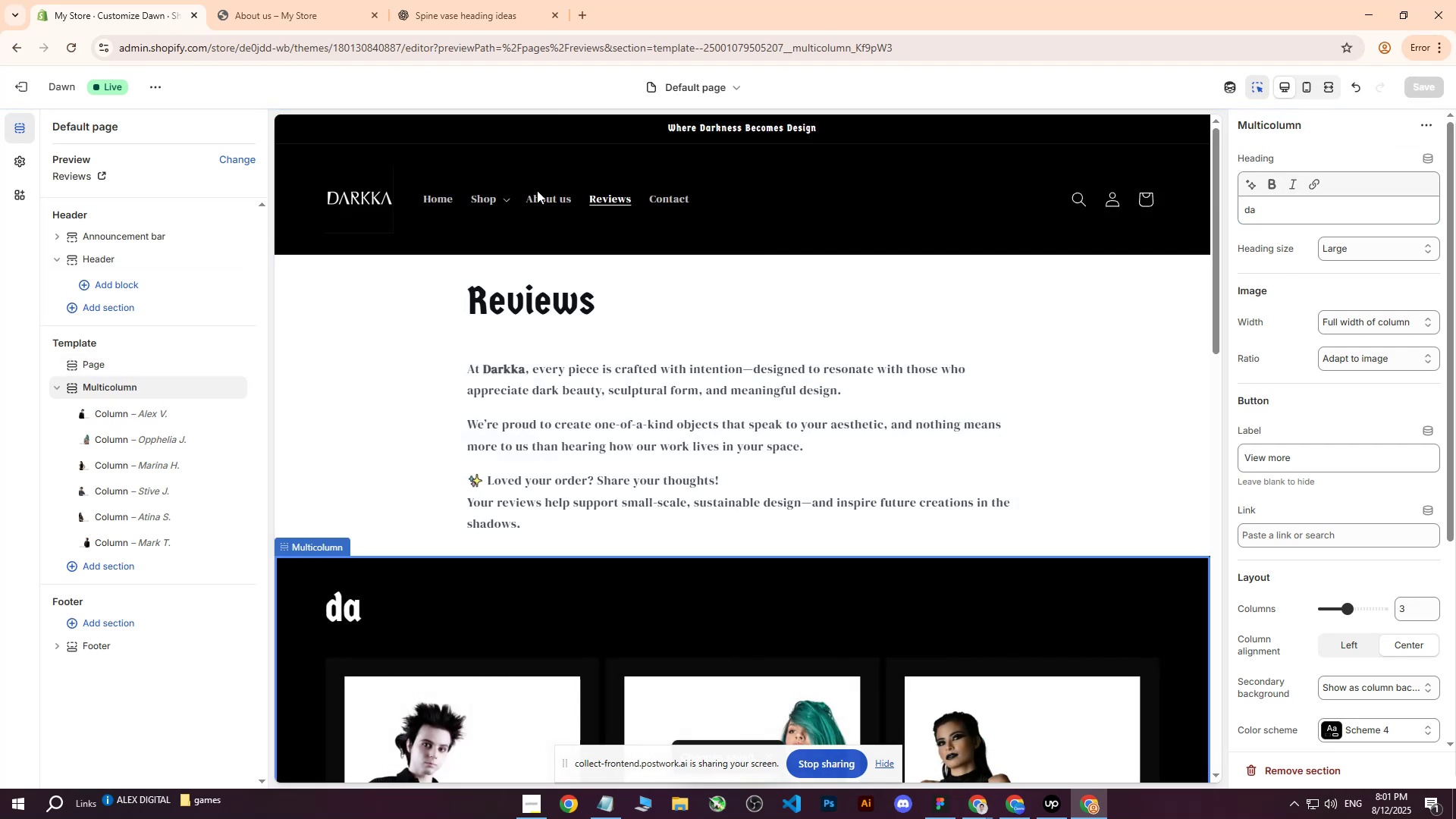 
left_click([548, 203])
 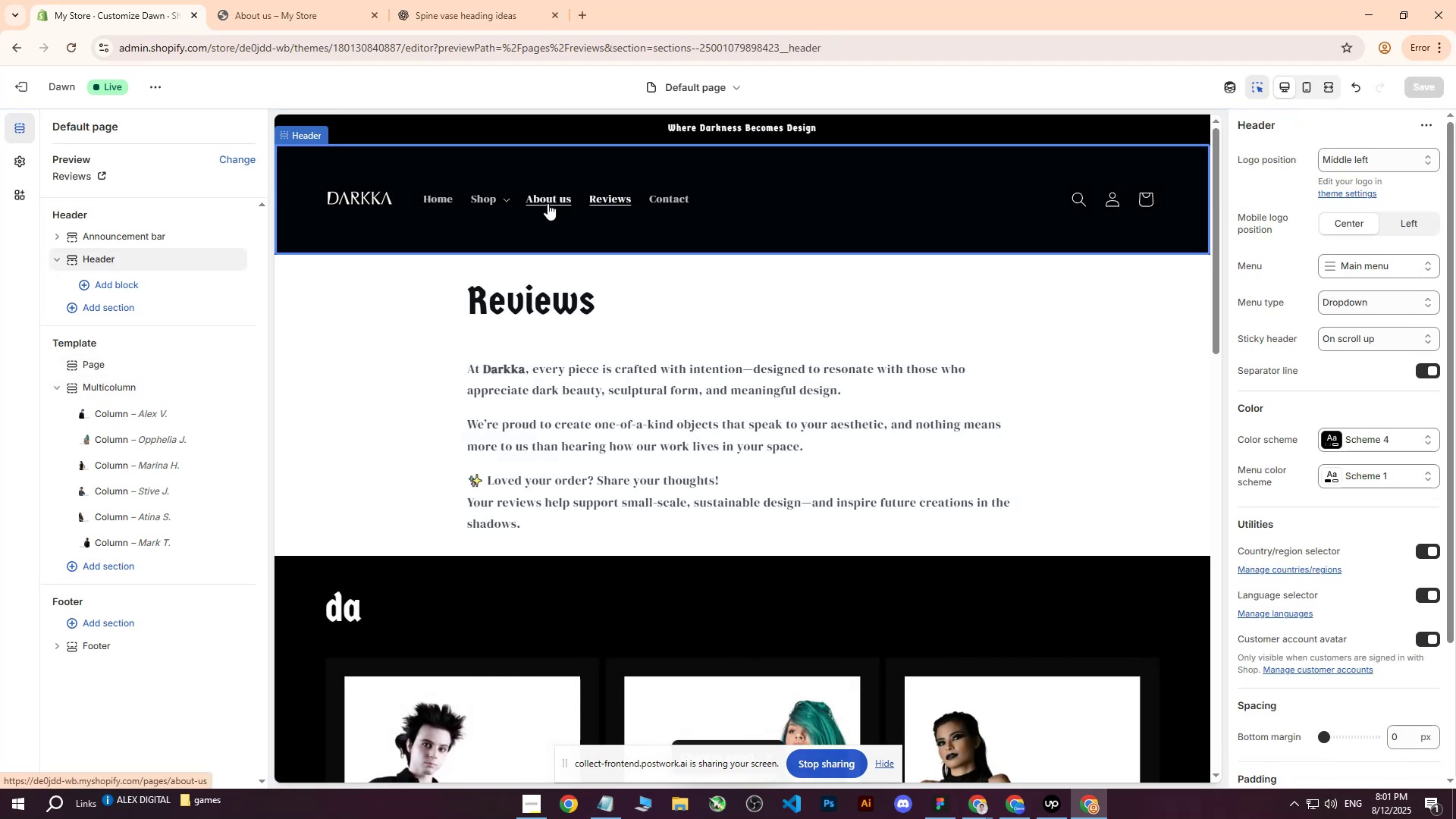 
left_click([548, 203])
 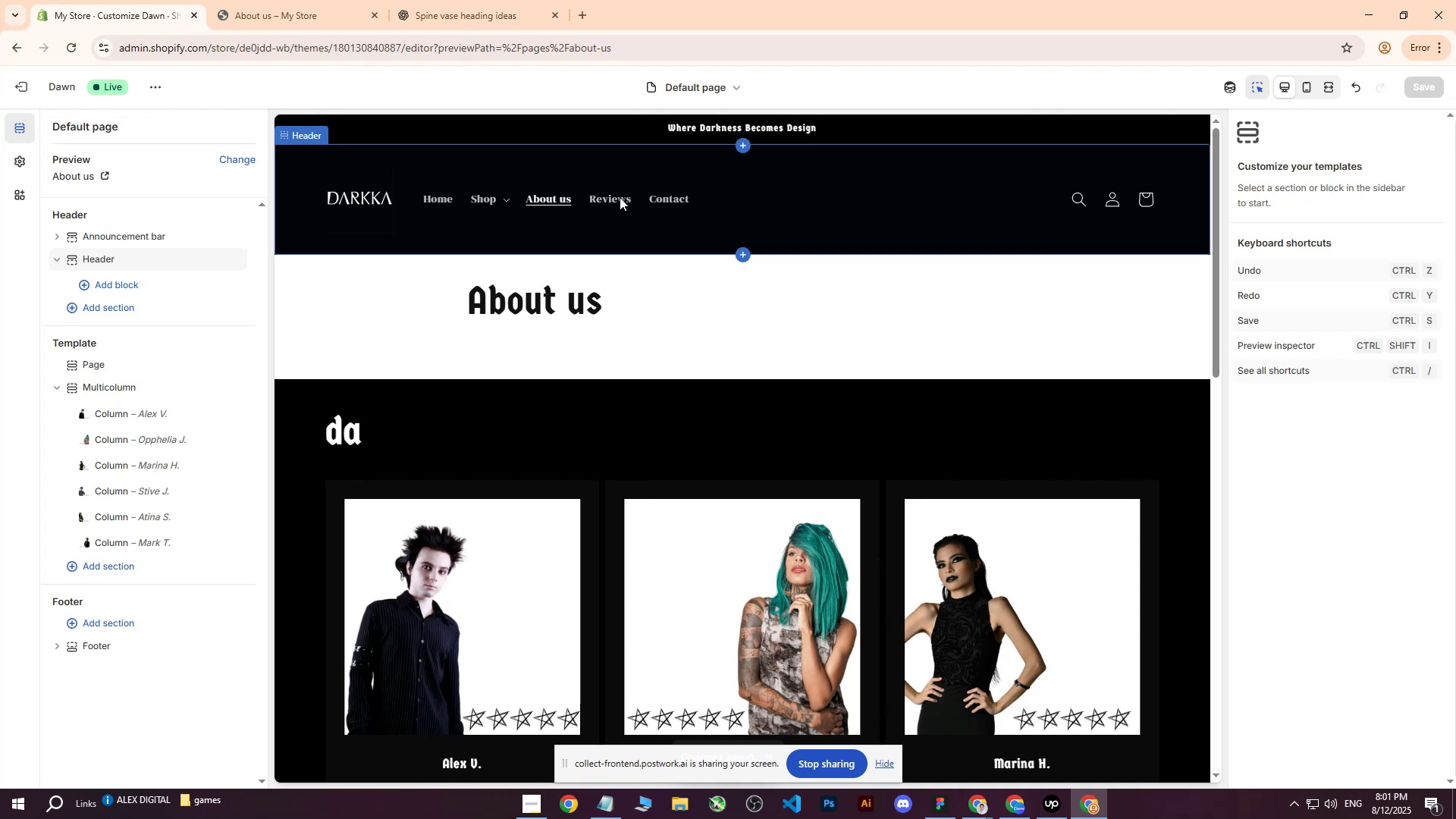 
wait(7.32)
 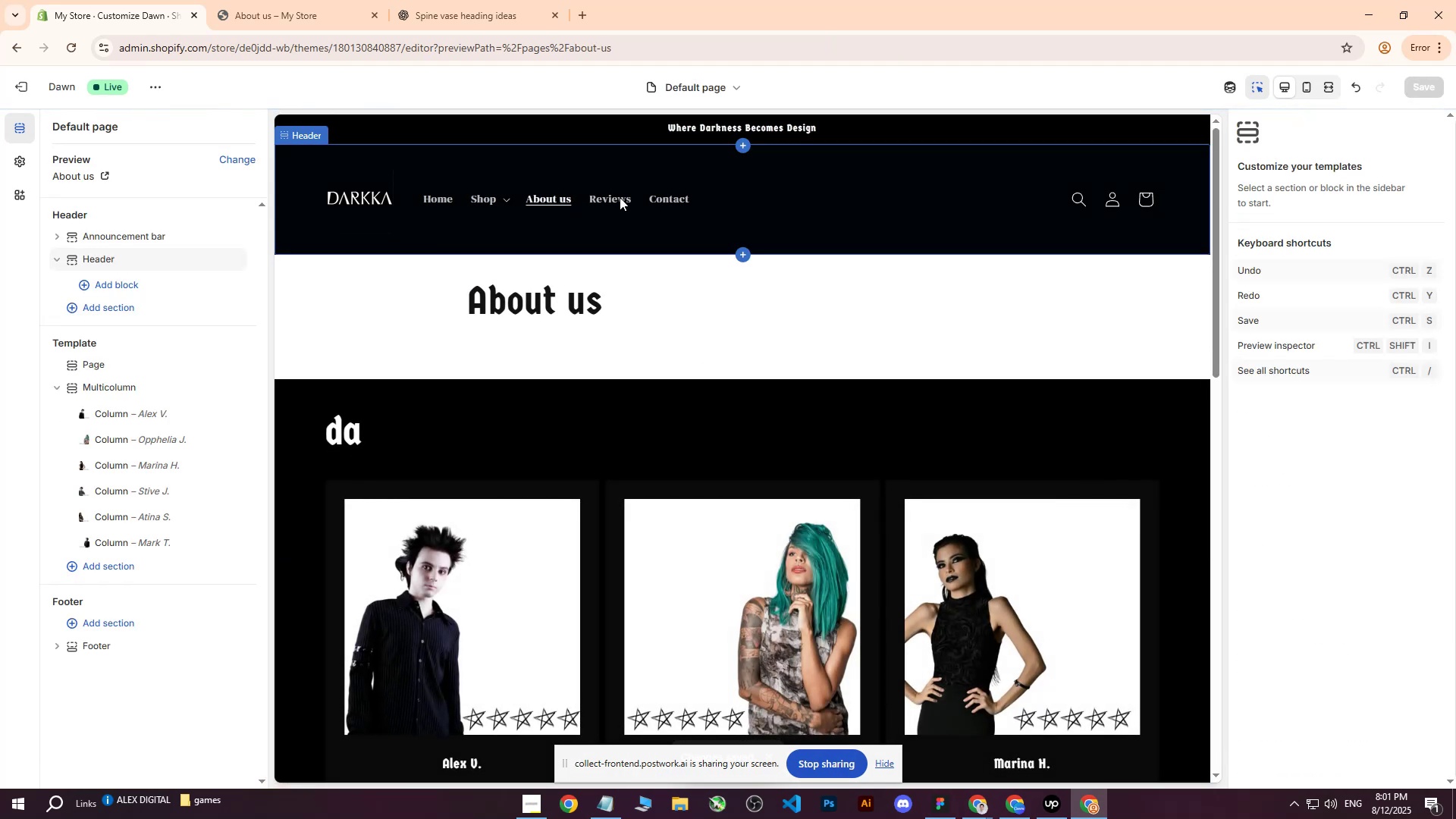 
left_click([620, 197])
 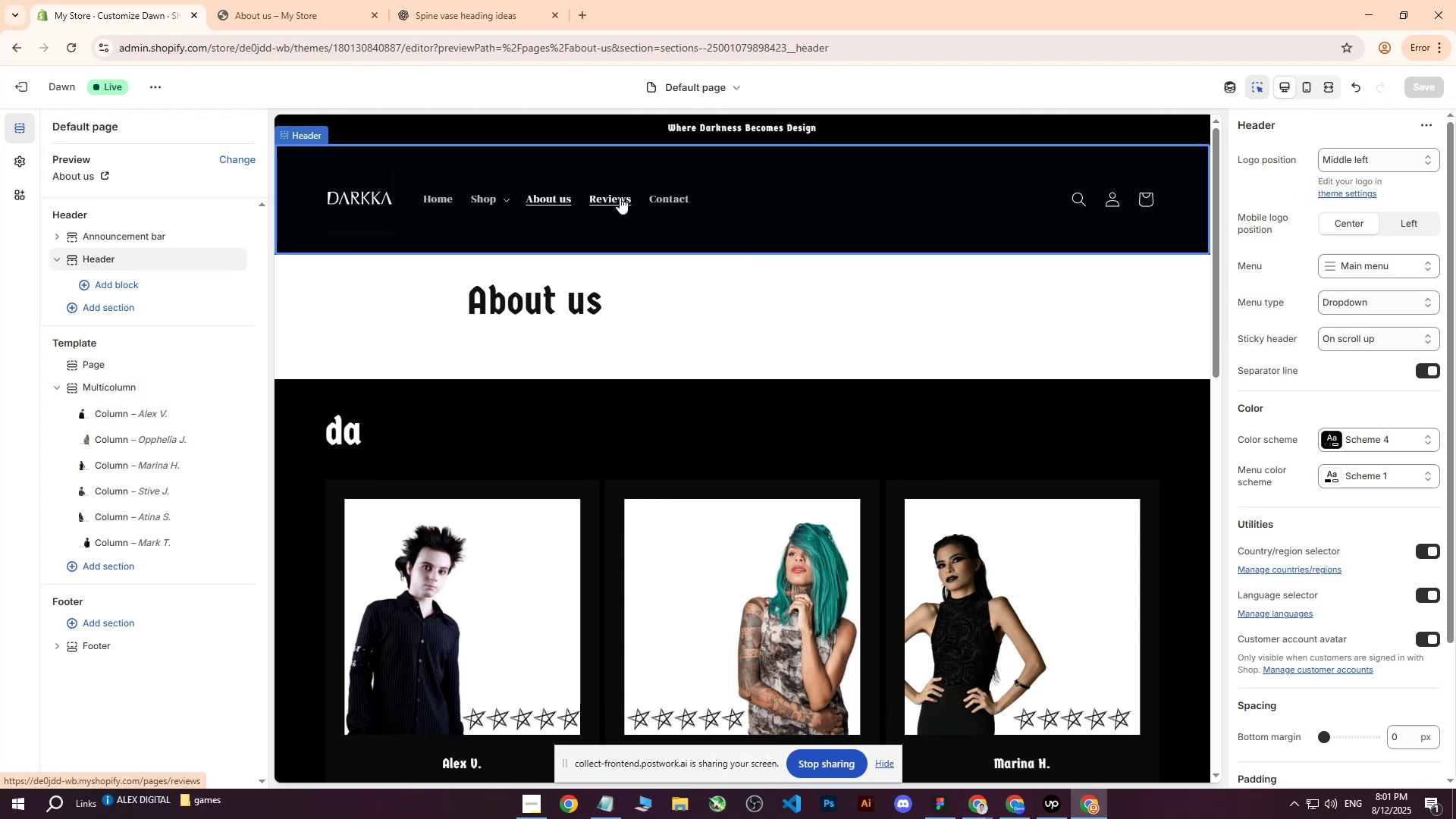 
left_click([620, 197])
 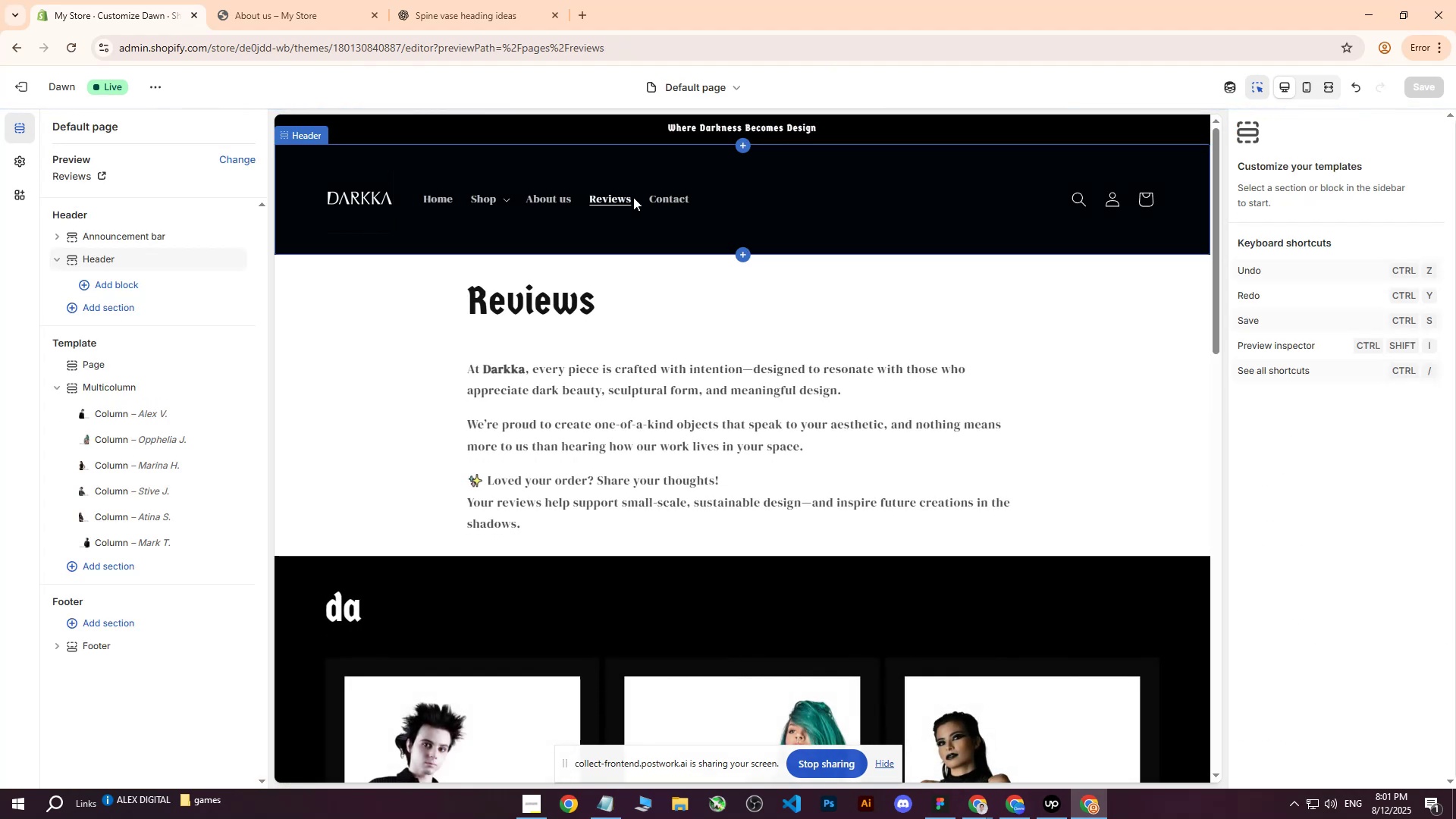 
double_click([667, 197])
 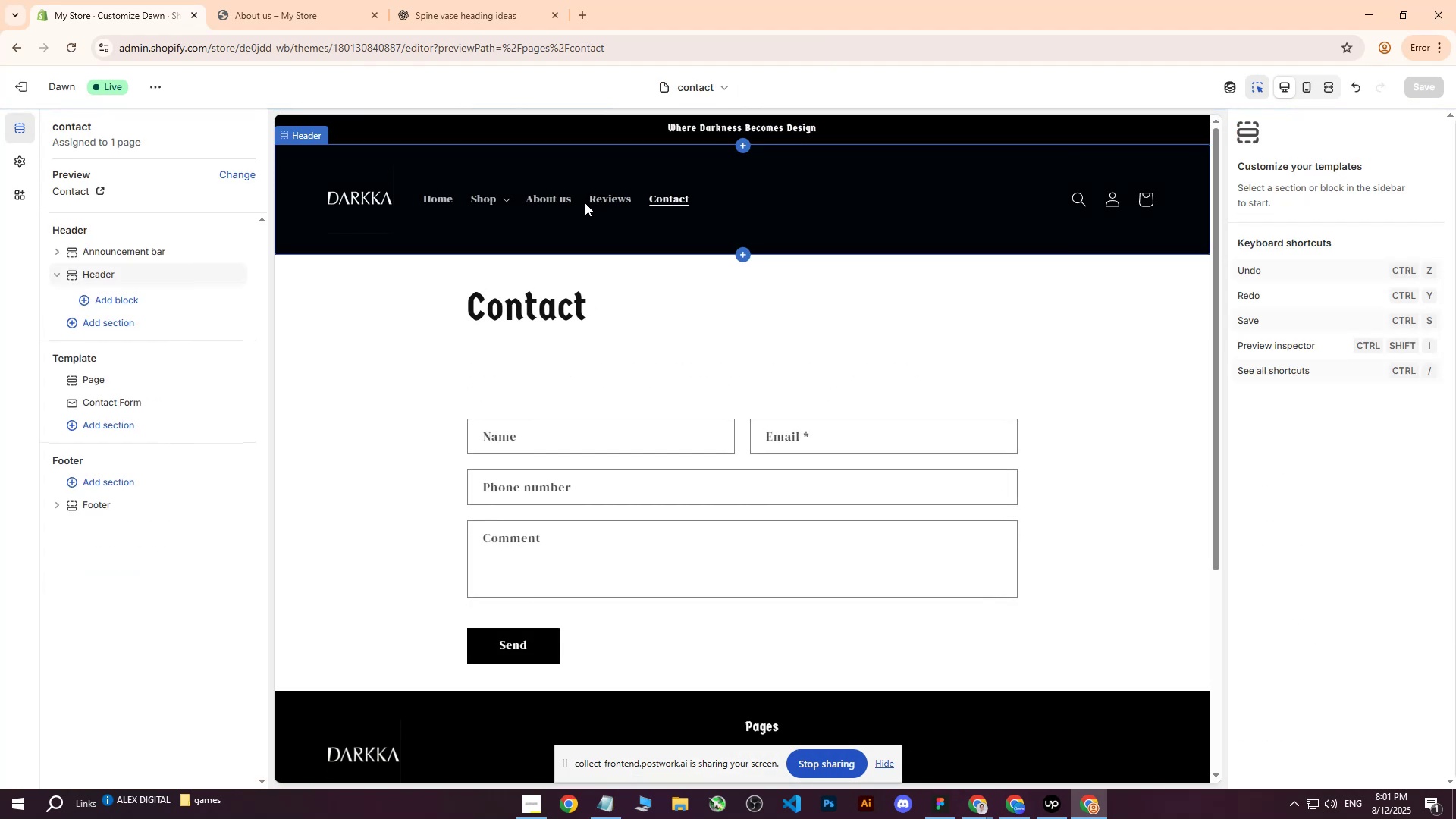 
double_click([593, 198])
 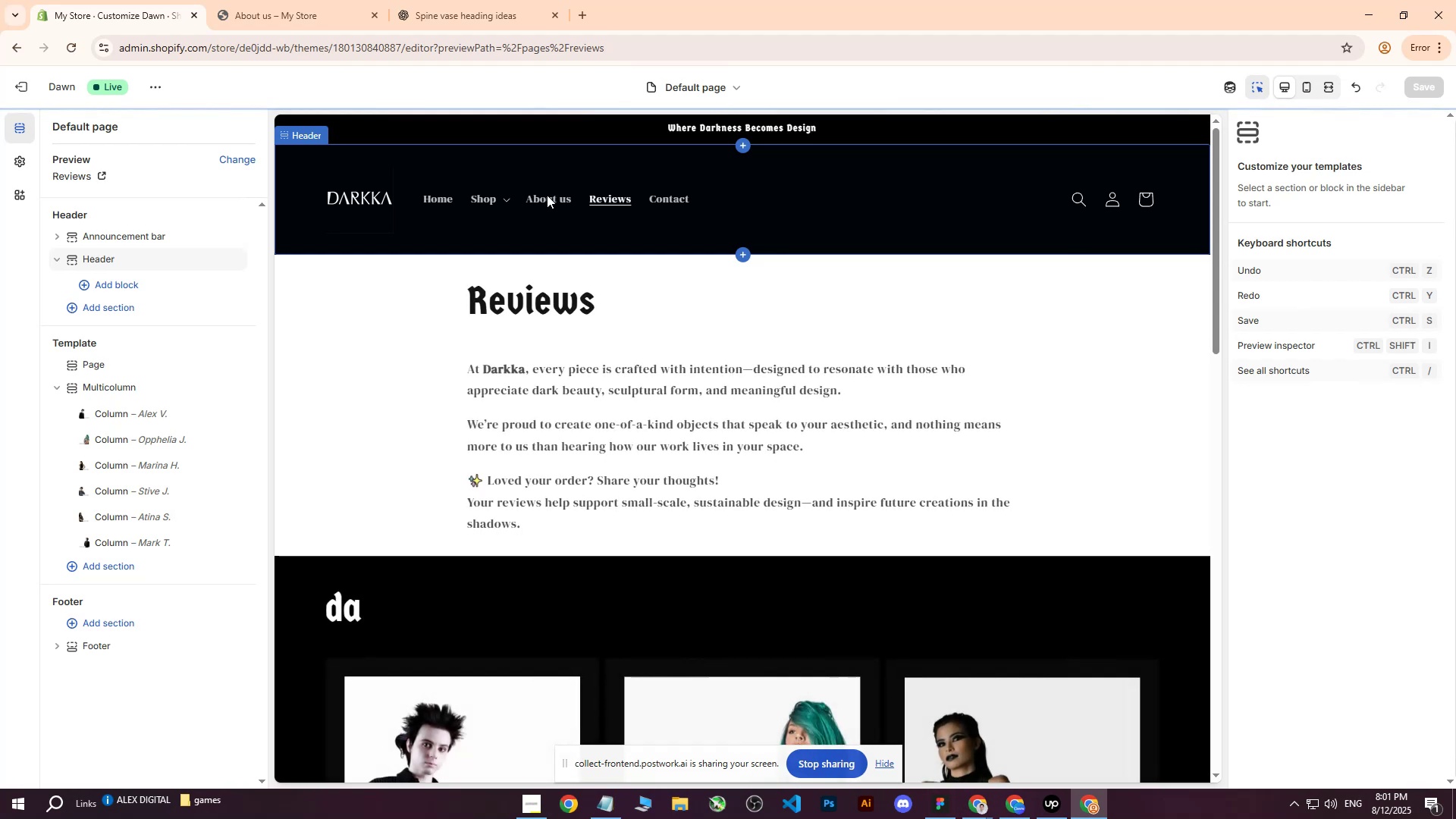 
double_click([547, 195])
 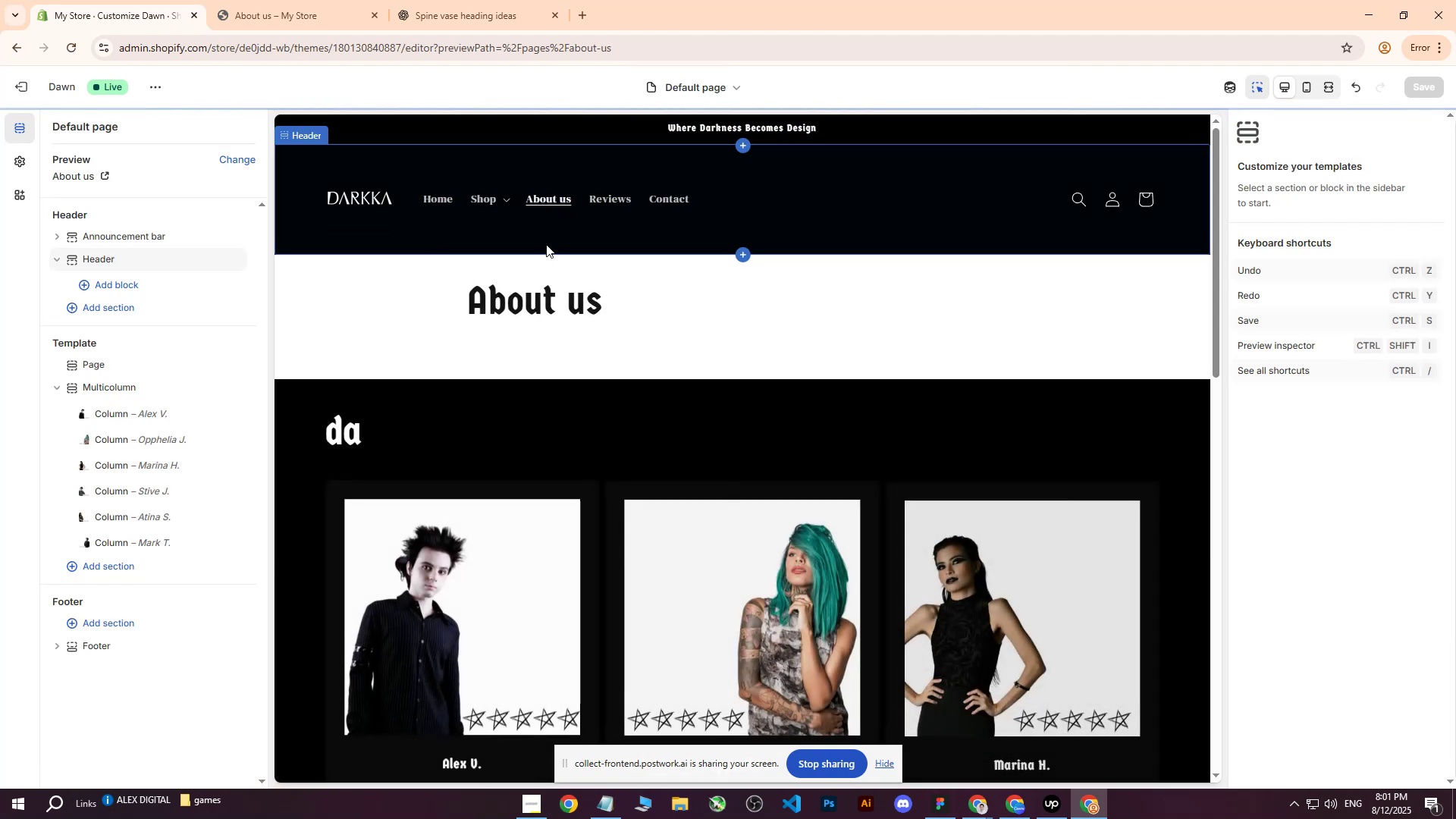 
scroll: coordinate [633, 374], scroll_direction: down, amount: 1.0
 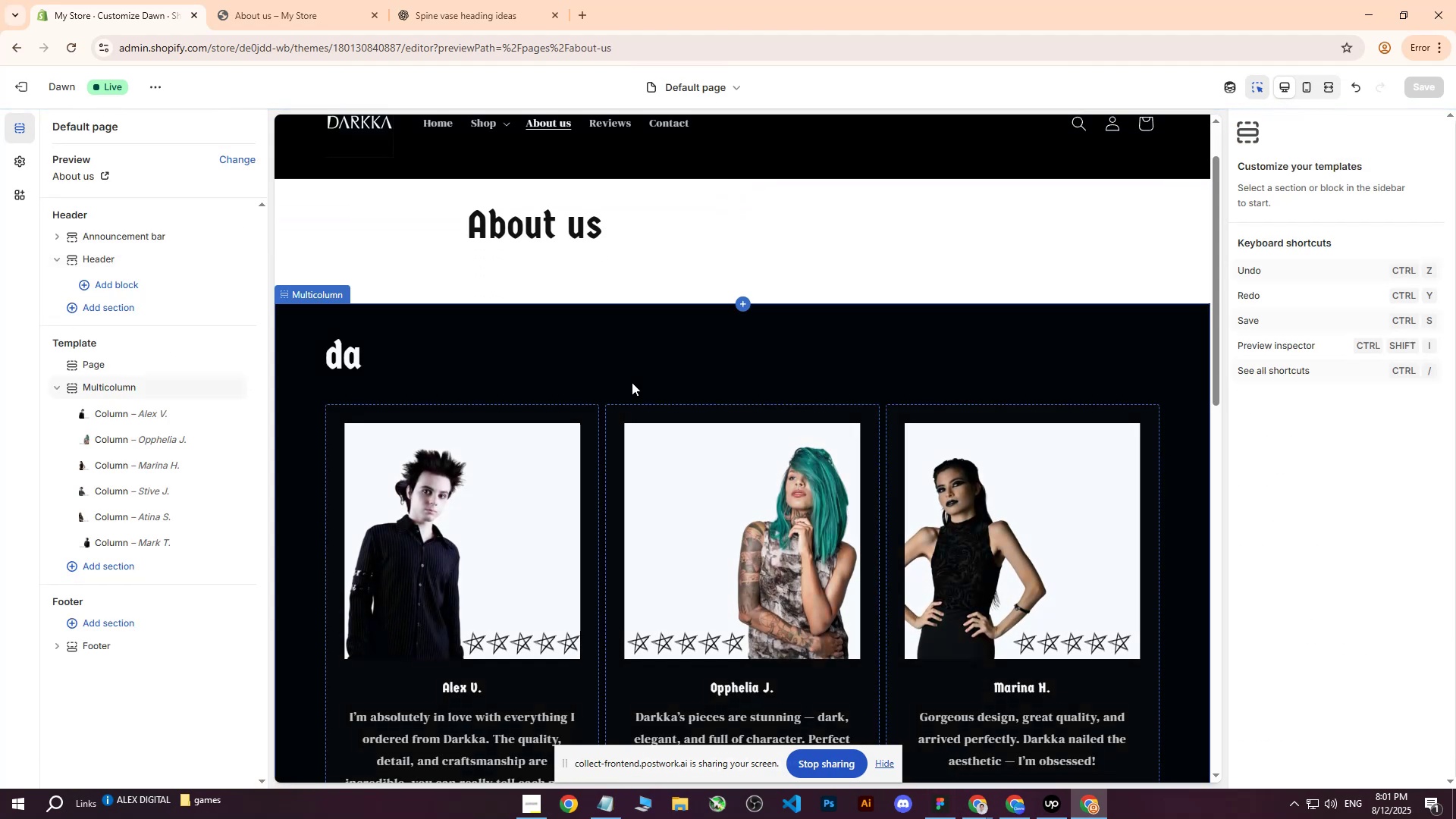 
scroll: coordinate [632, 382], scroll_direction: up, amount: 1.0
 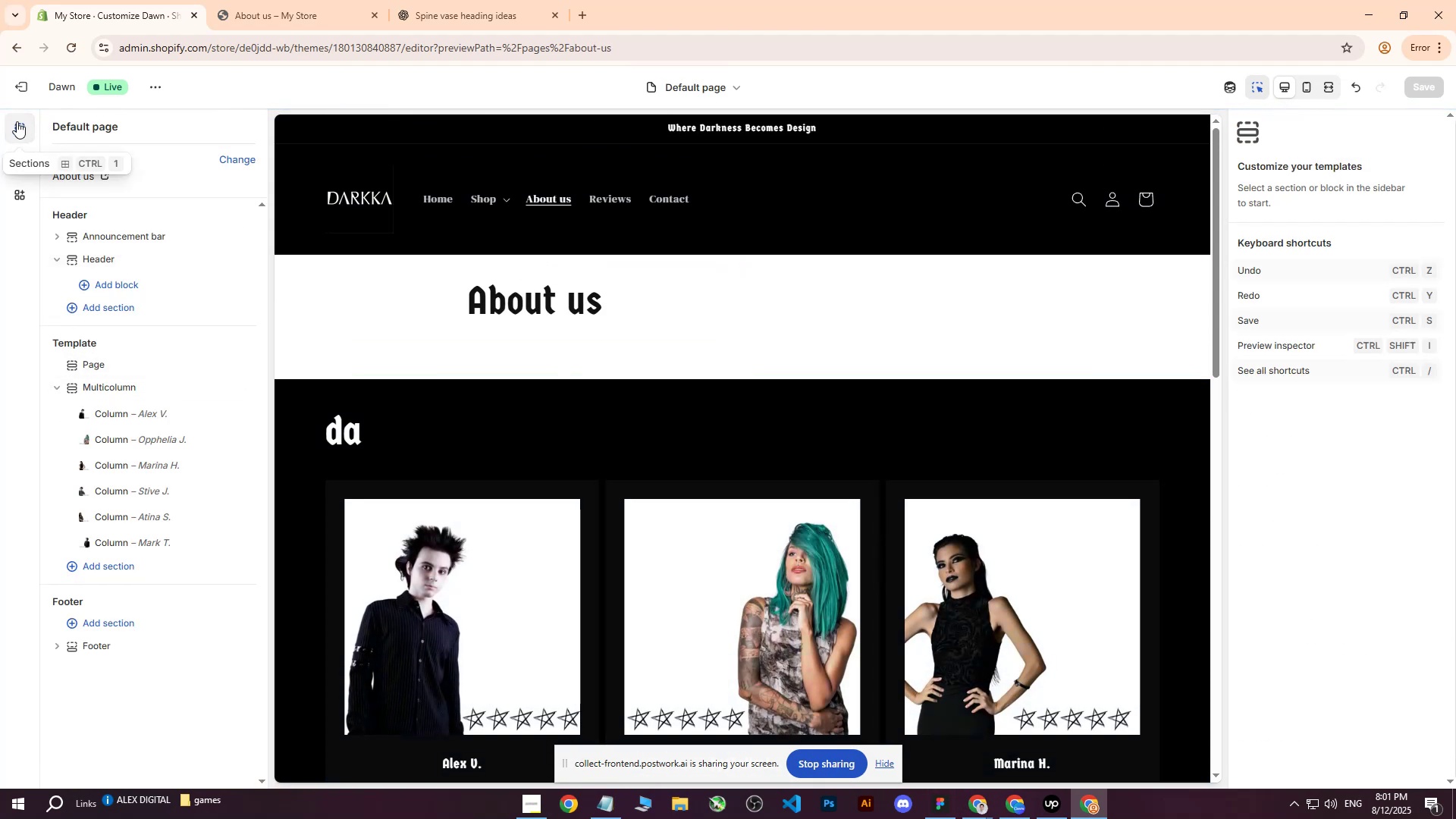 
left_click([22, 88])
 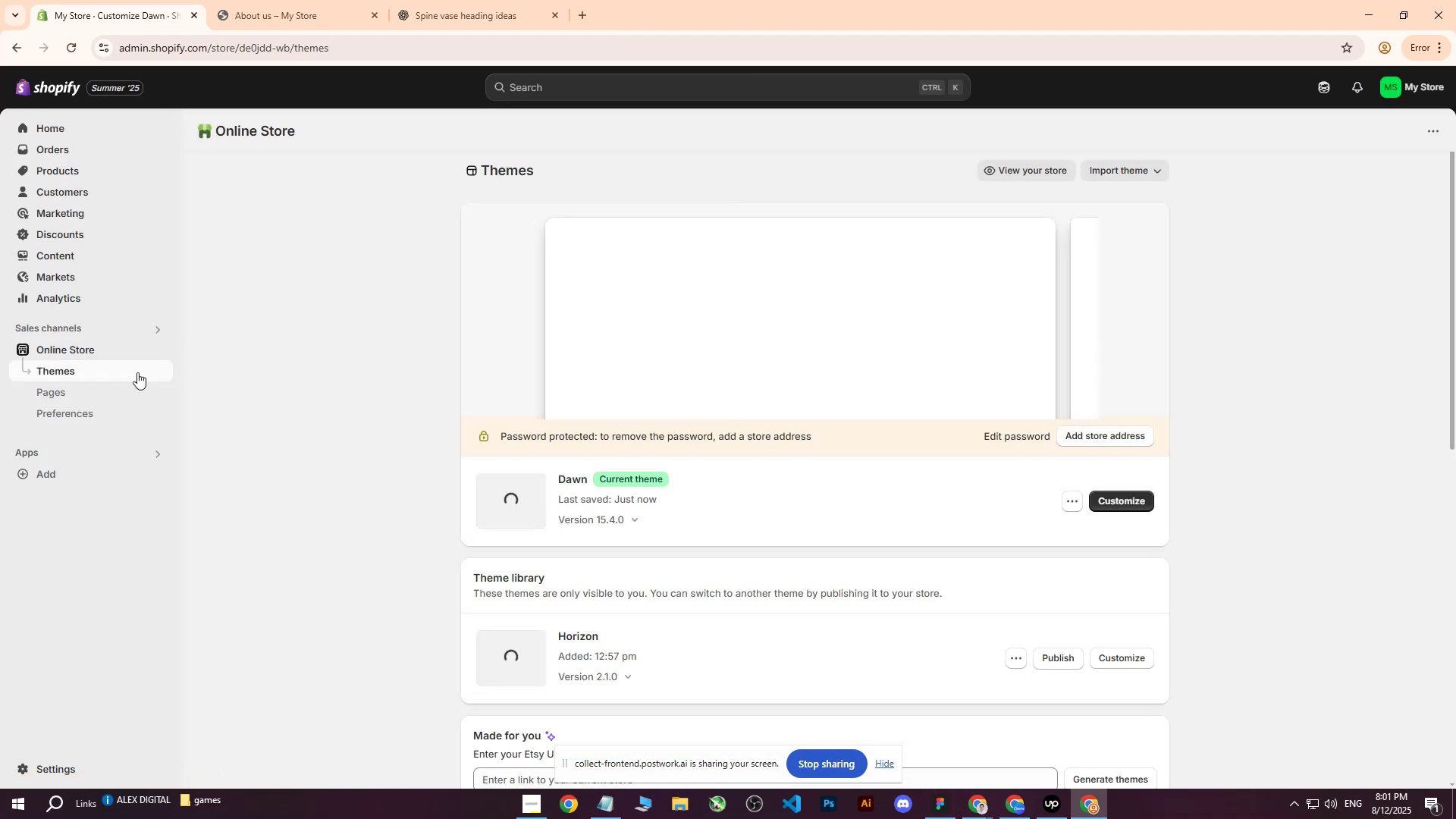 
left_click([81, 384])
 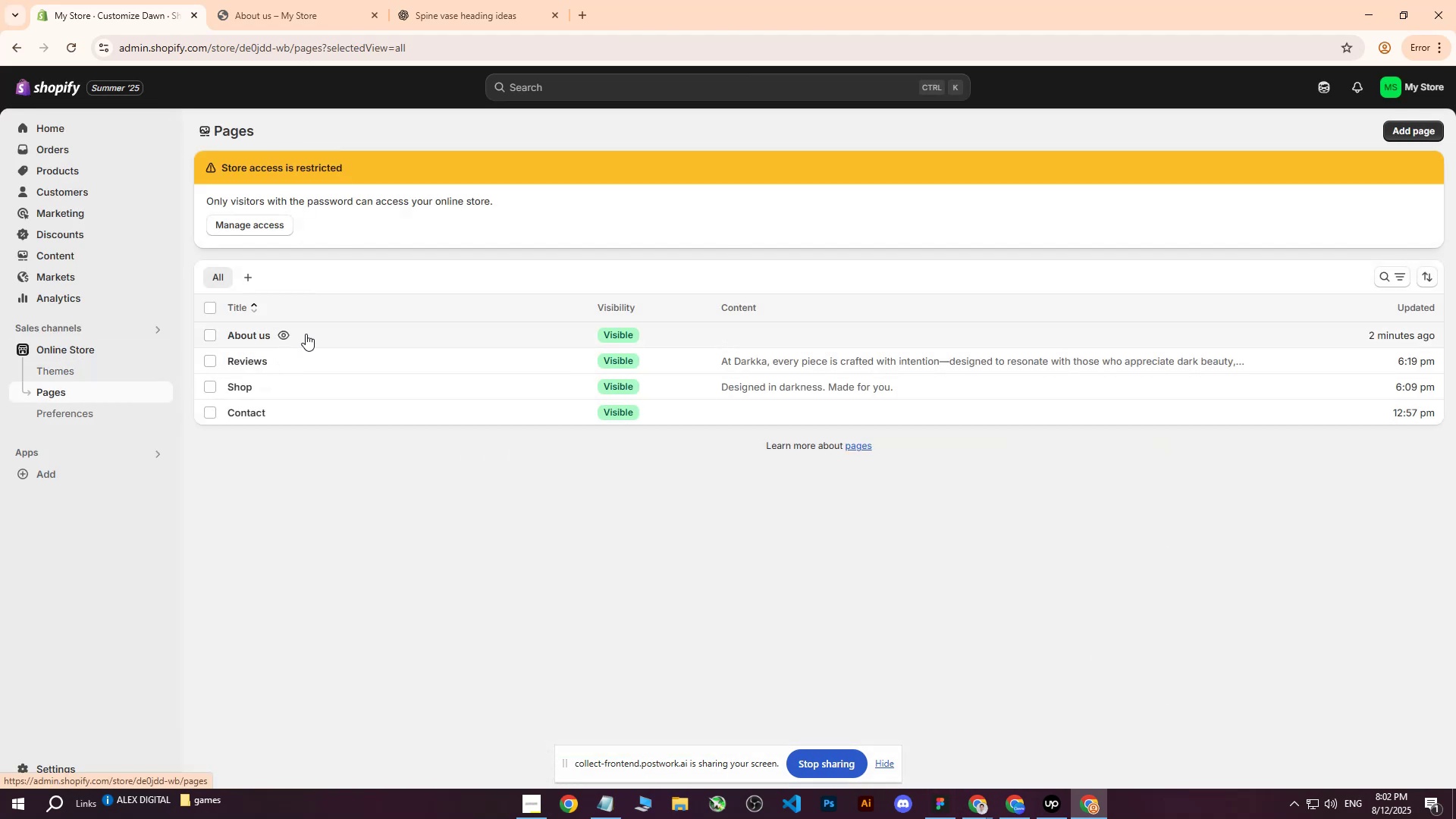 
left_click([463, 334])
 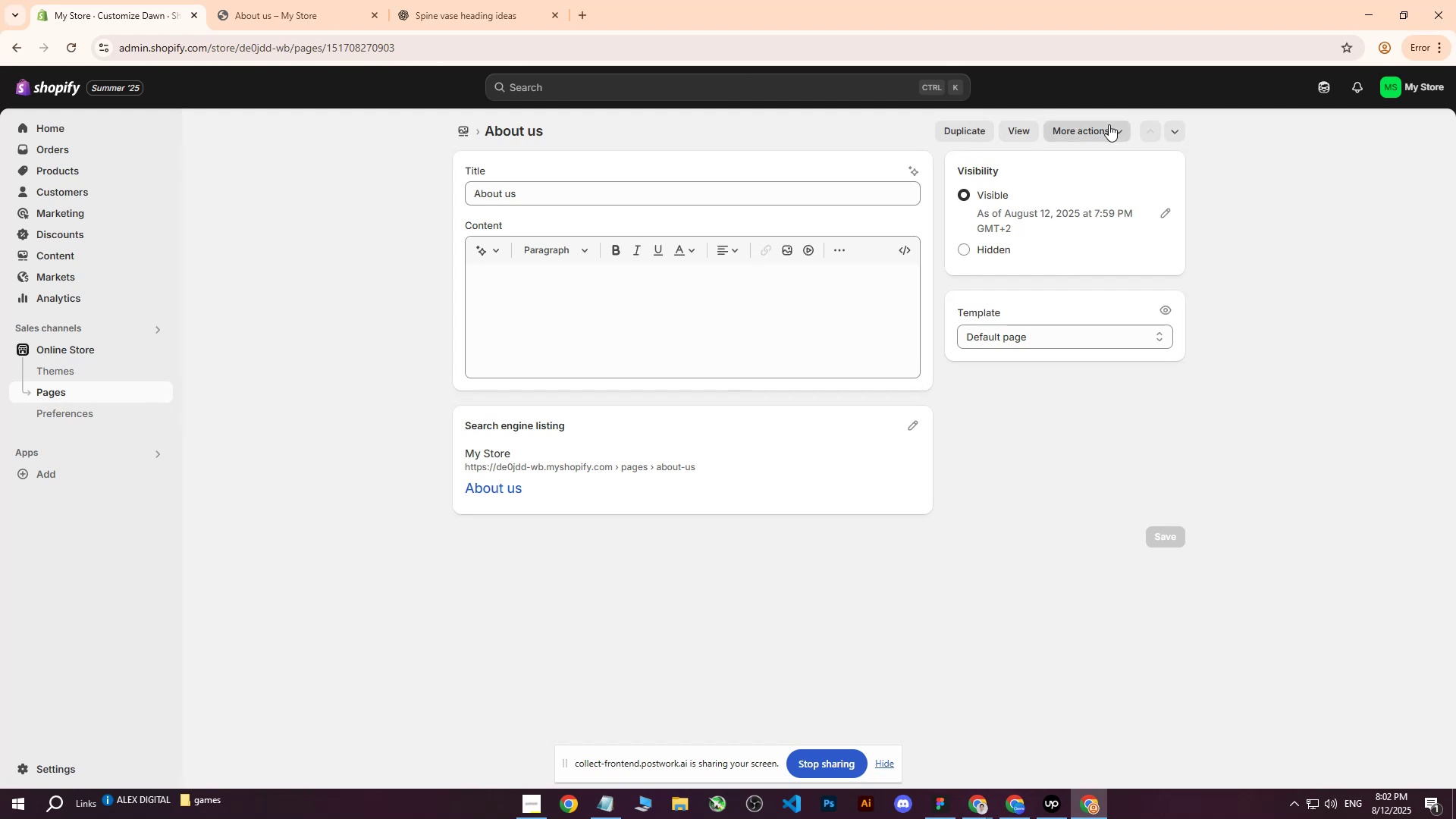 
double_click([1090, 171])
 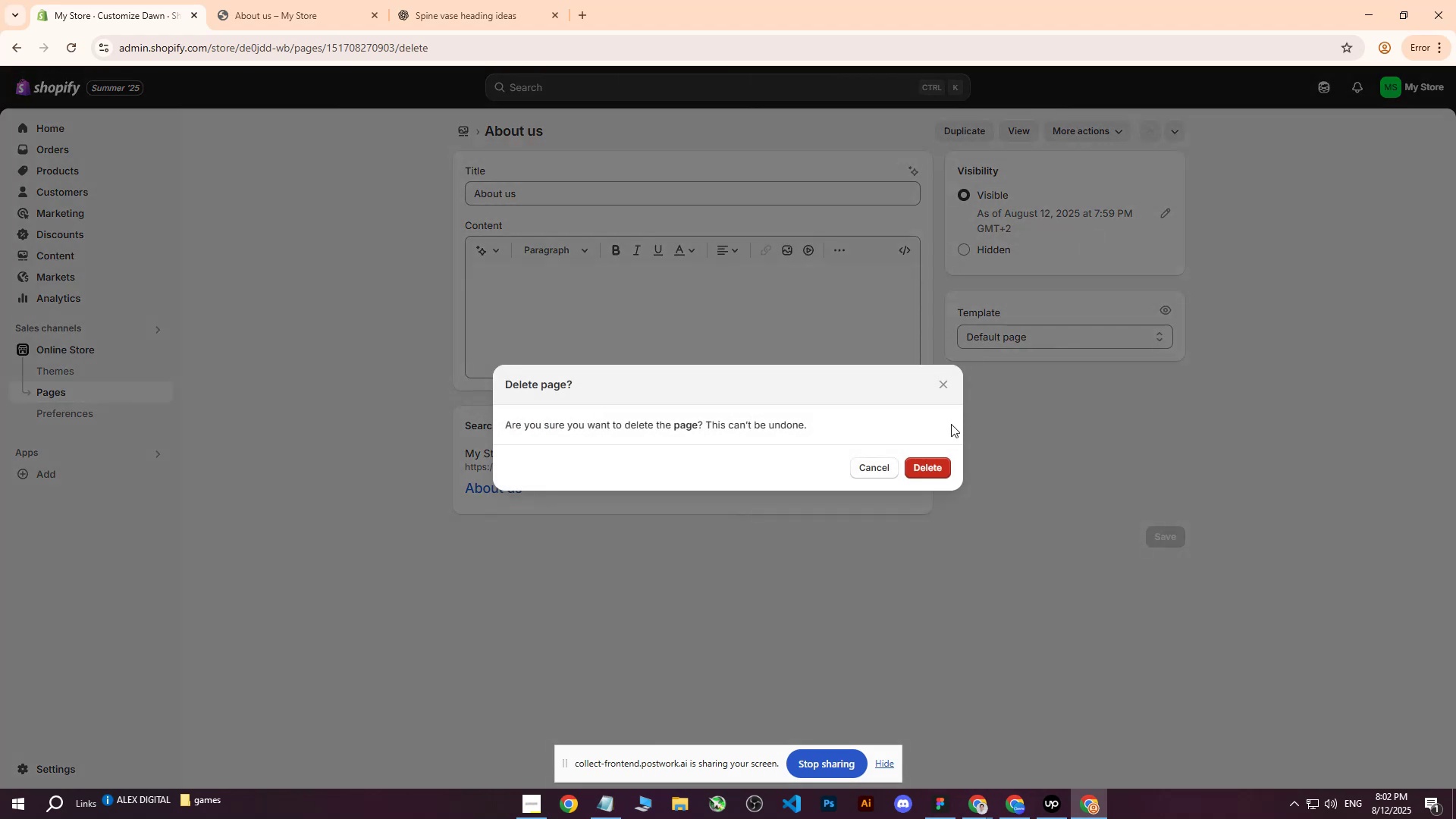 
left_click([935, 461])
 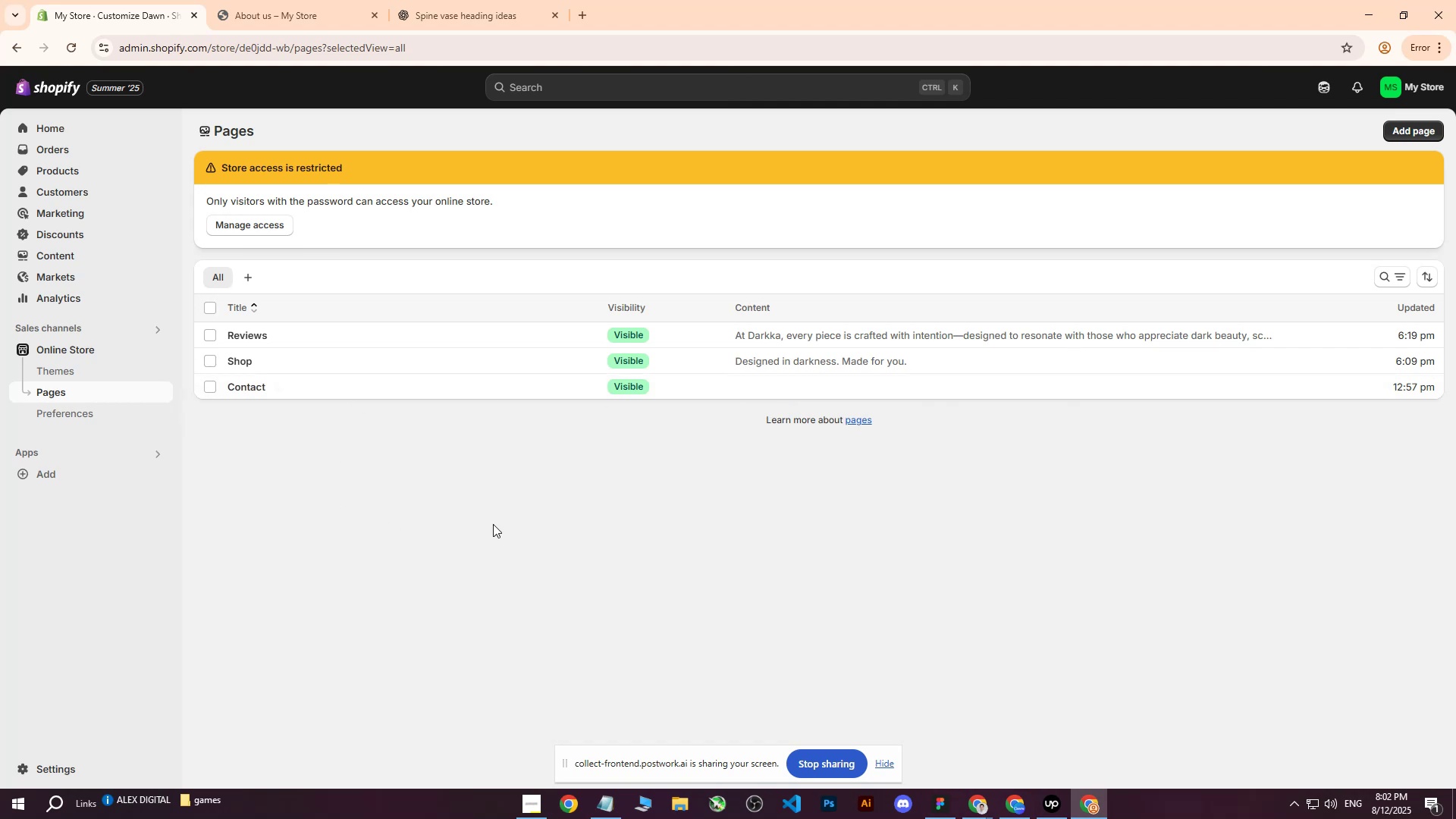 
wait(15.37)
 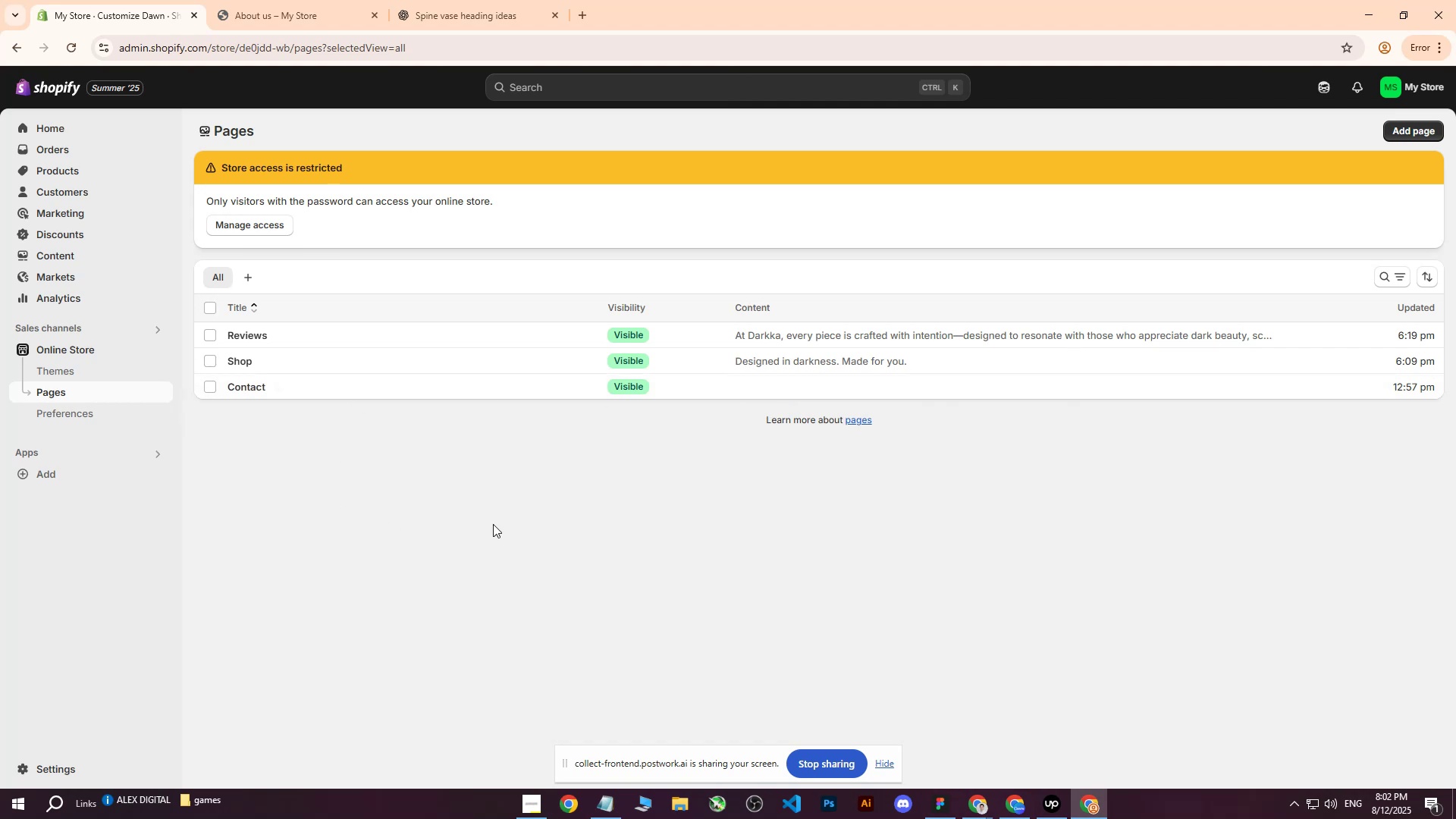 
left_click([1050, 807])
 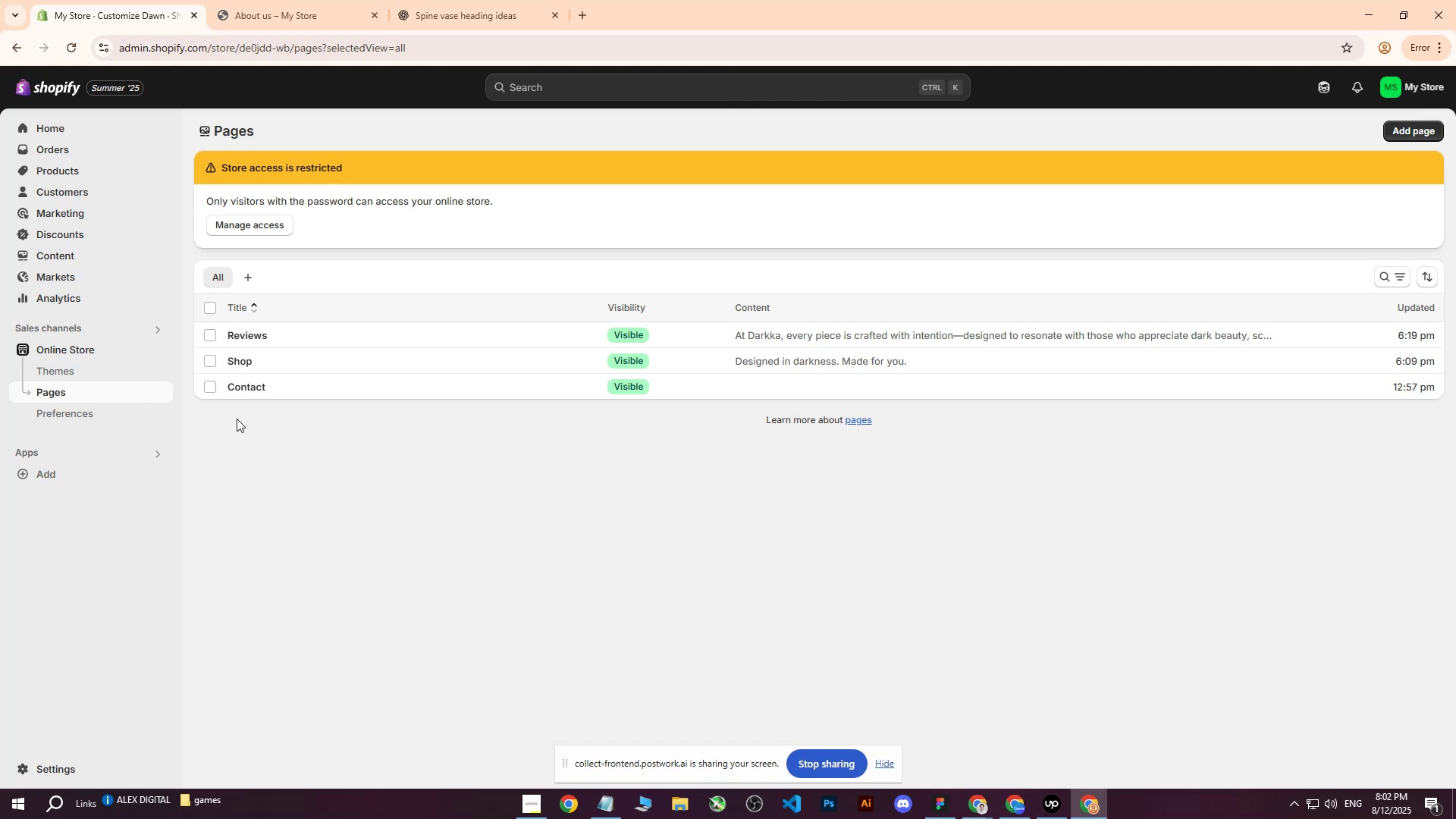 
wait(15.07)
 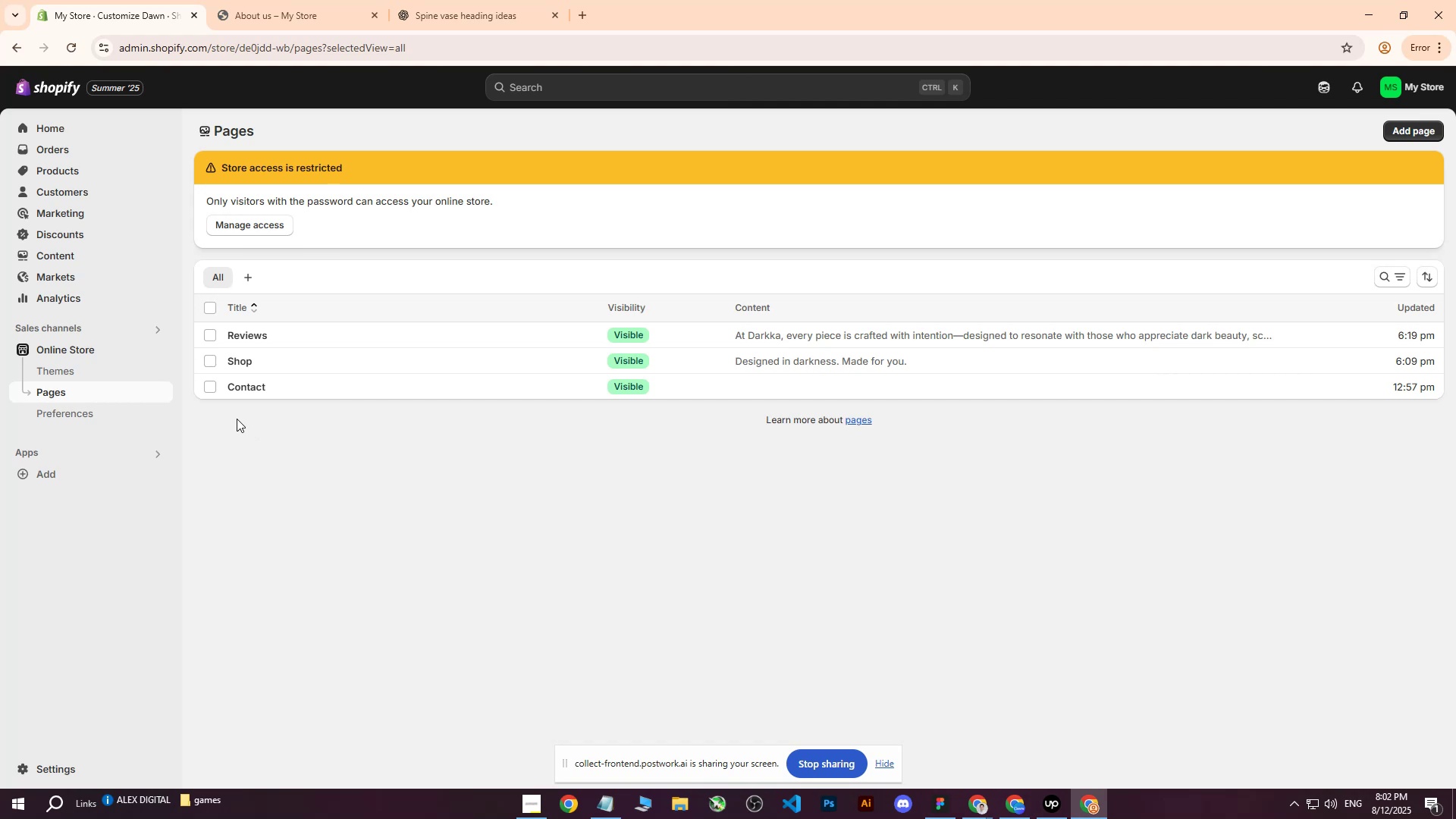 
left_click([257, 386])
 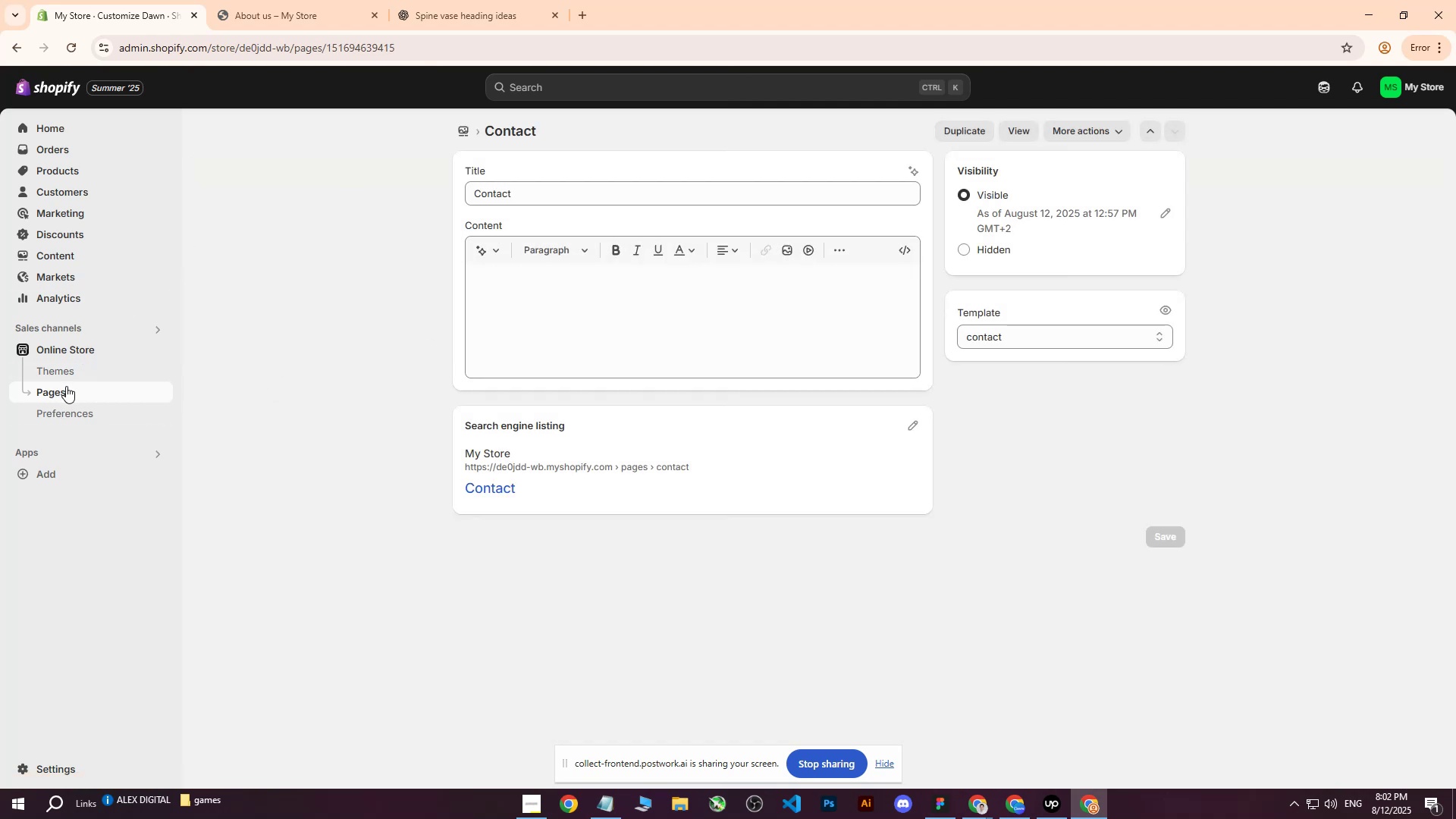 
wait(5.66)
 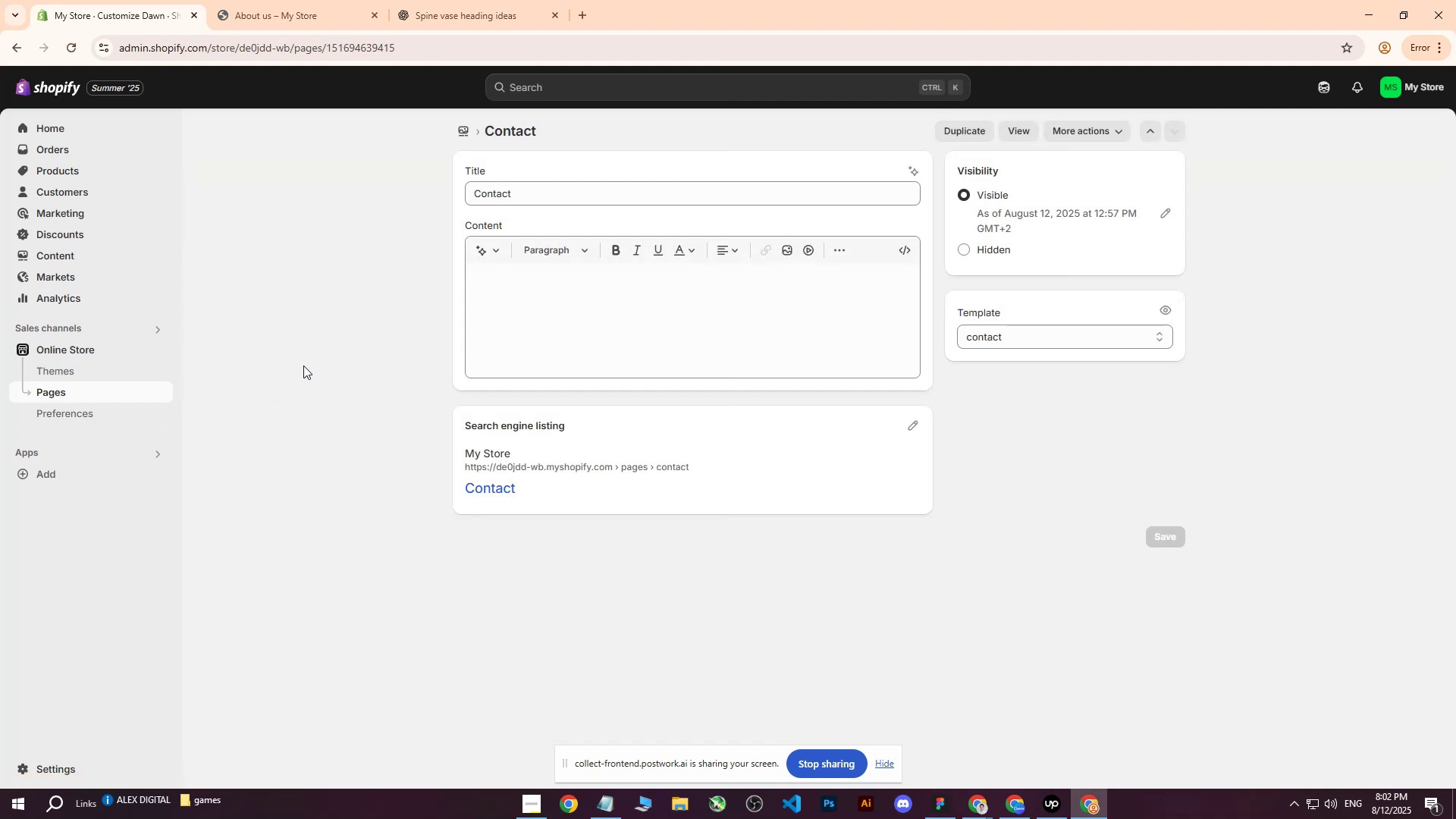 
left_click([78, 348])
 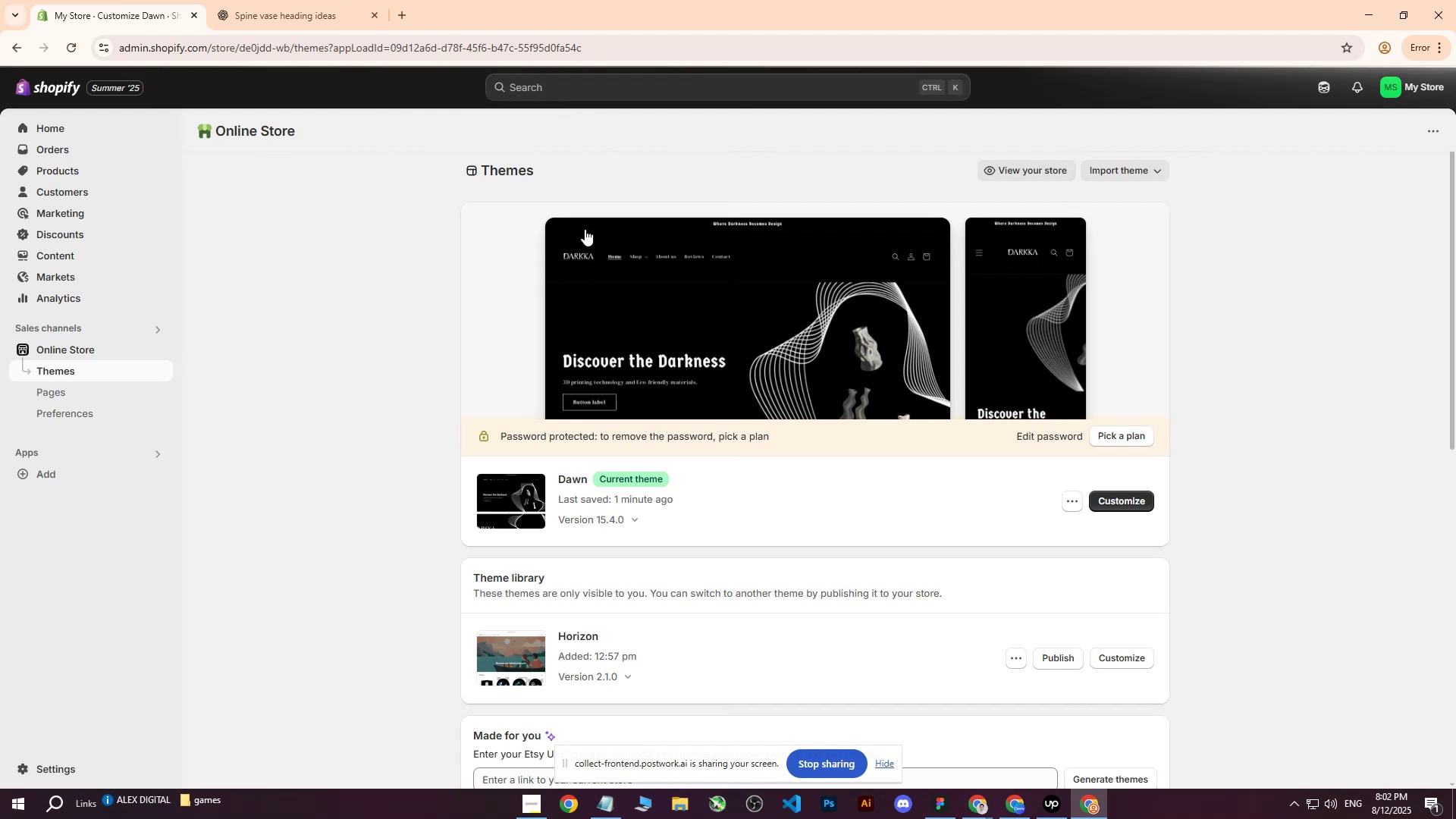 
left_click([1135, 501])
 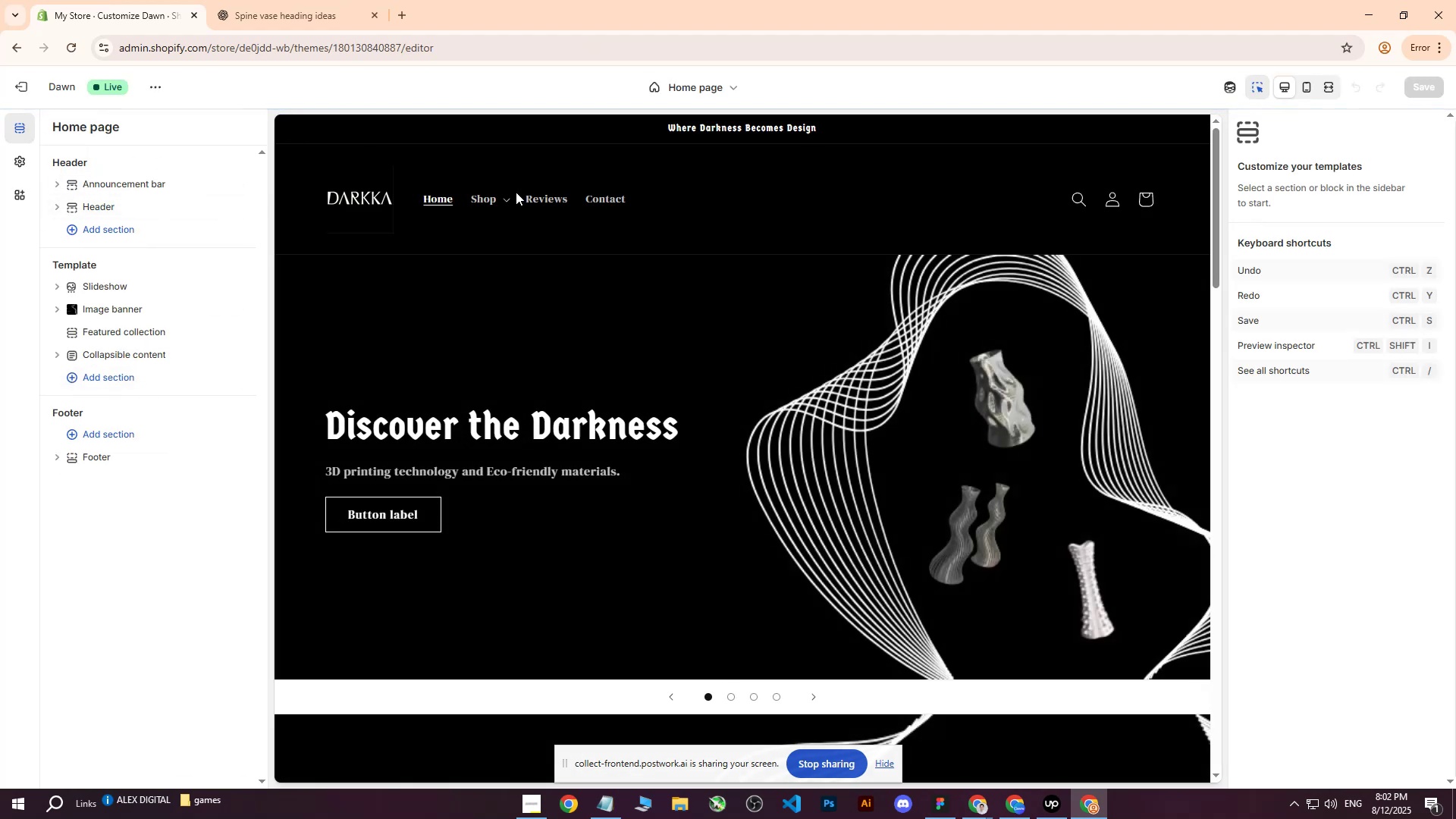 
double_click([601, 193])
 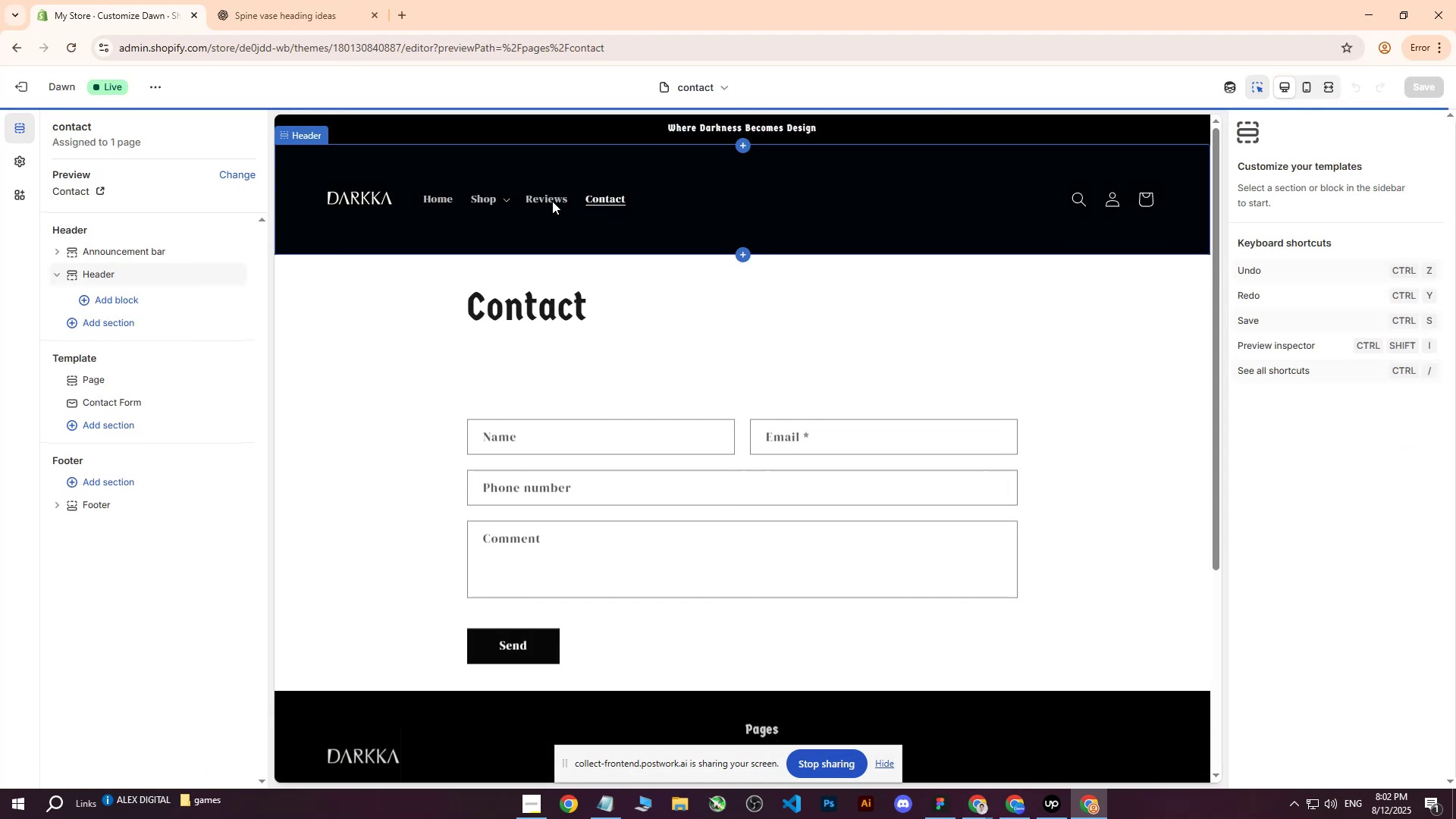 
double_click([550, 201])
 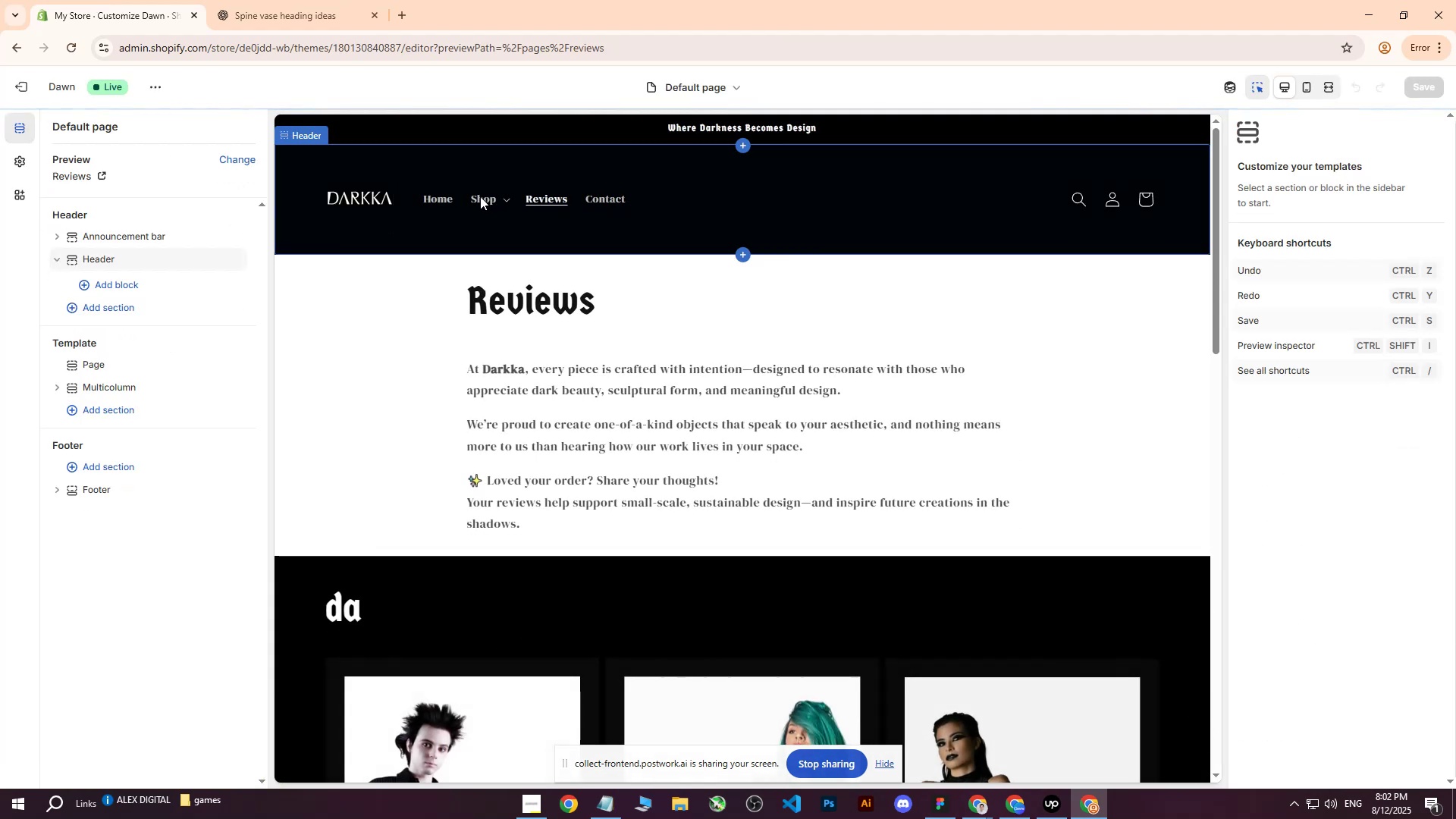 
scroll: coordinate [629, 407], scroll_direction: down, amount: 2.0
 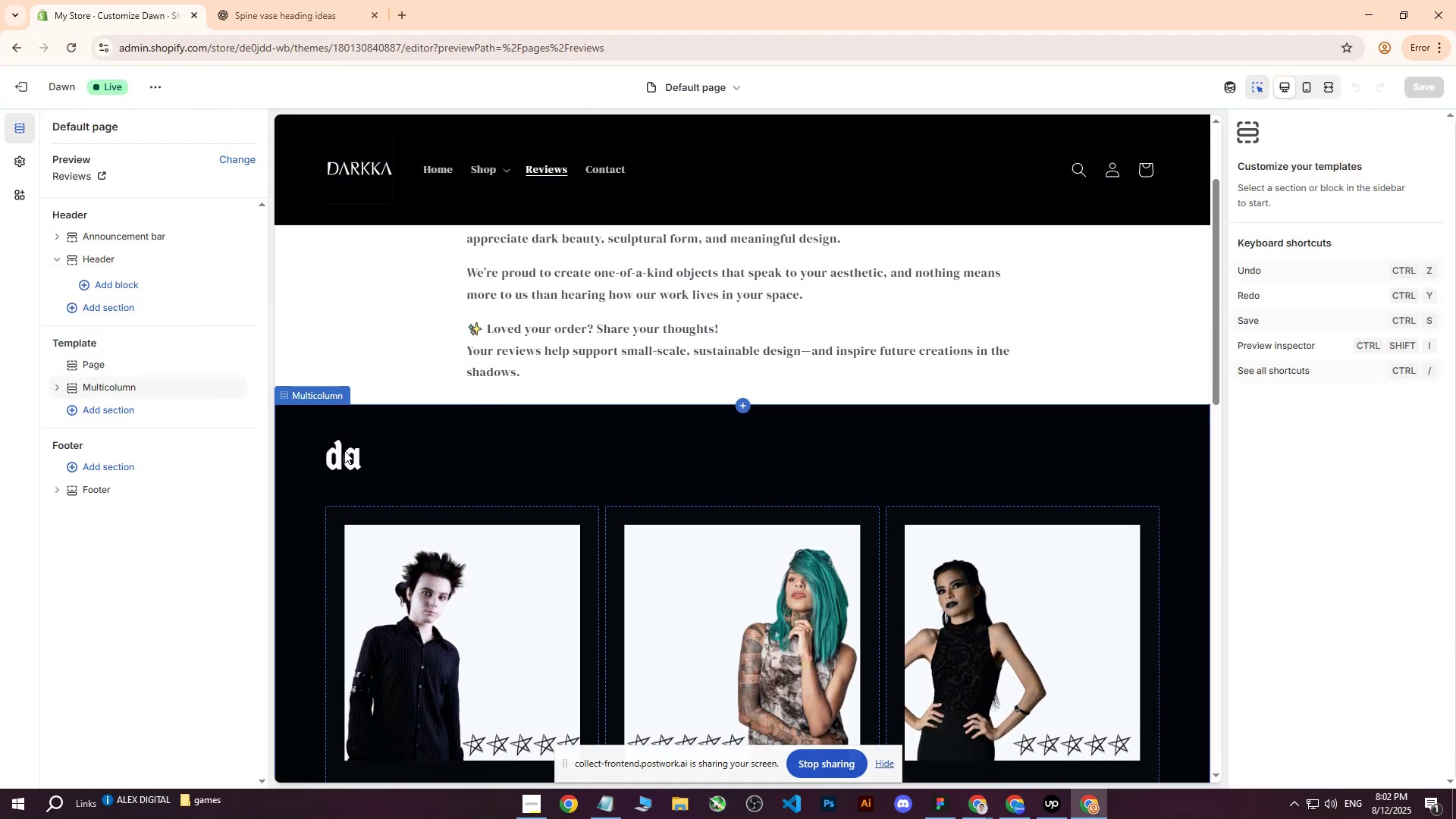 
left_click([344, 450])
 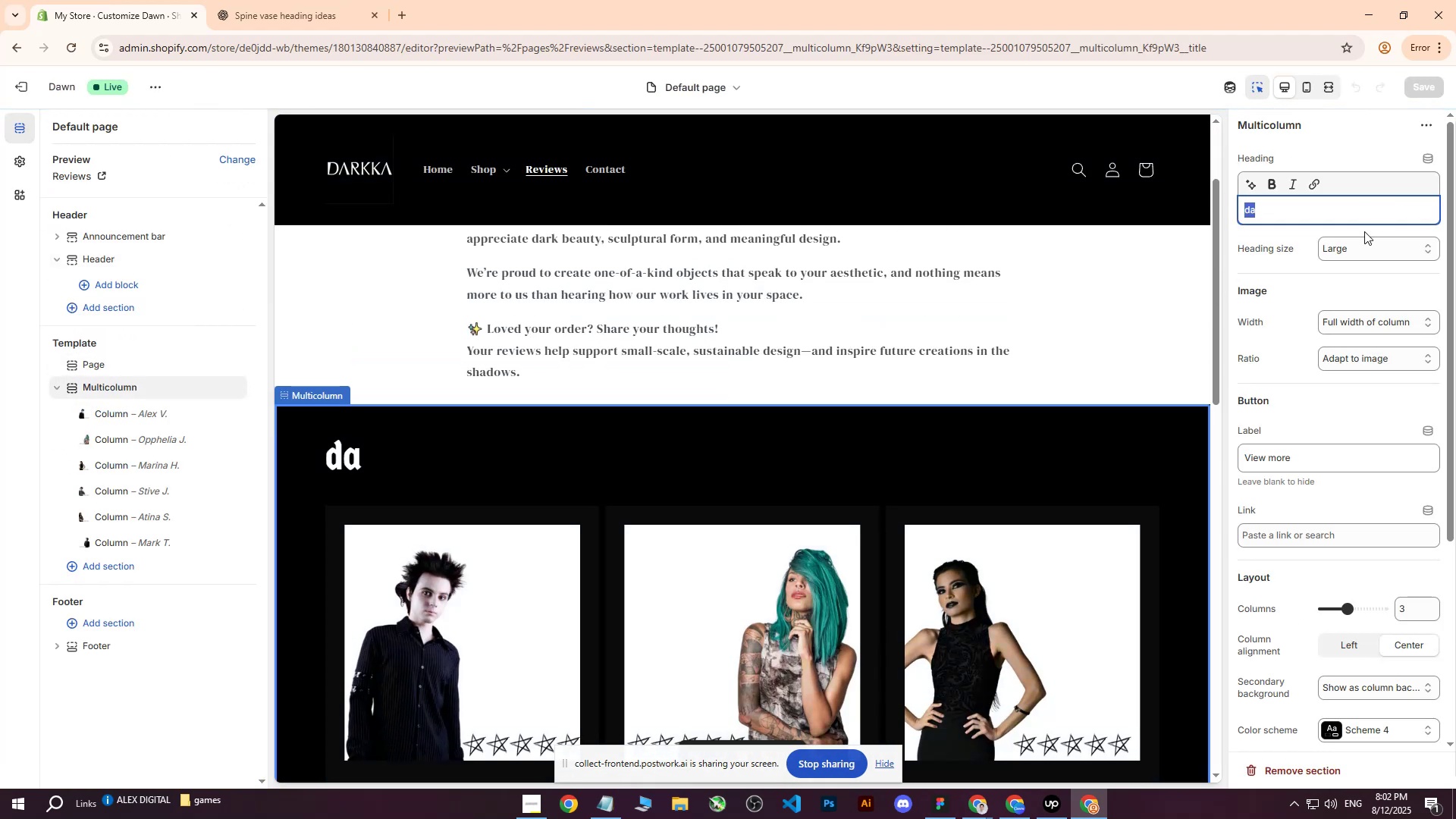 
left_click_drag(start_coordinate=[1304, 203], to_coordinate=[1232, 205])
 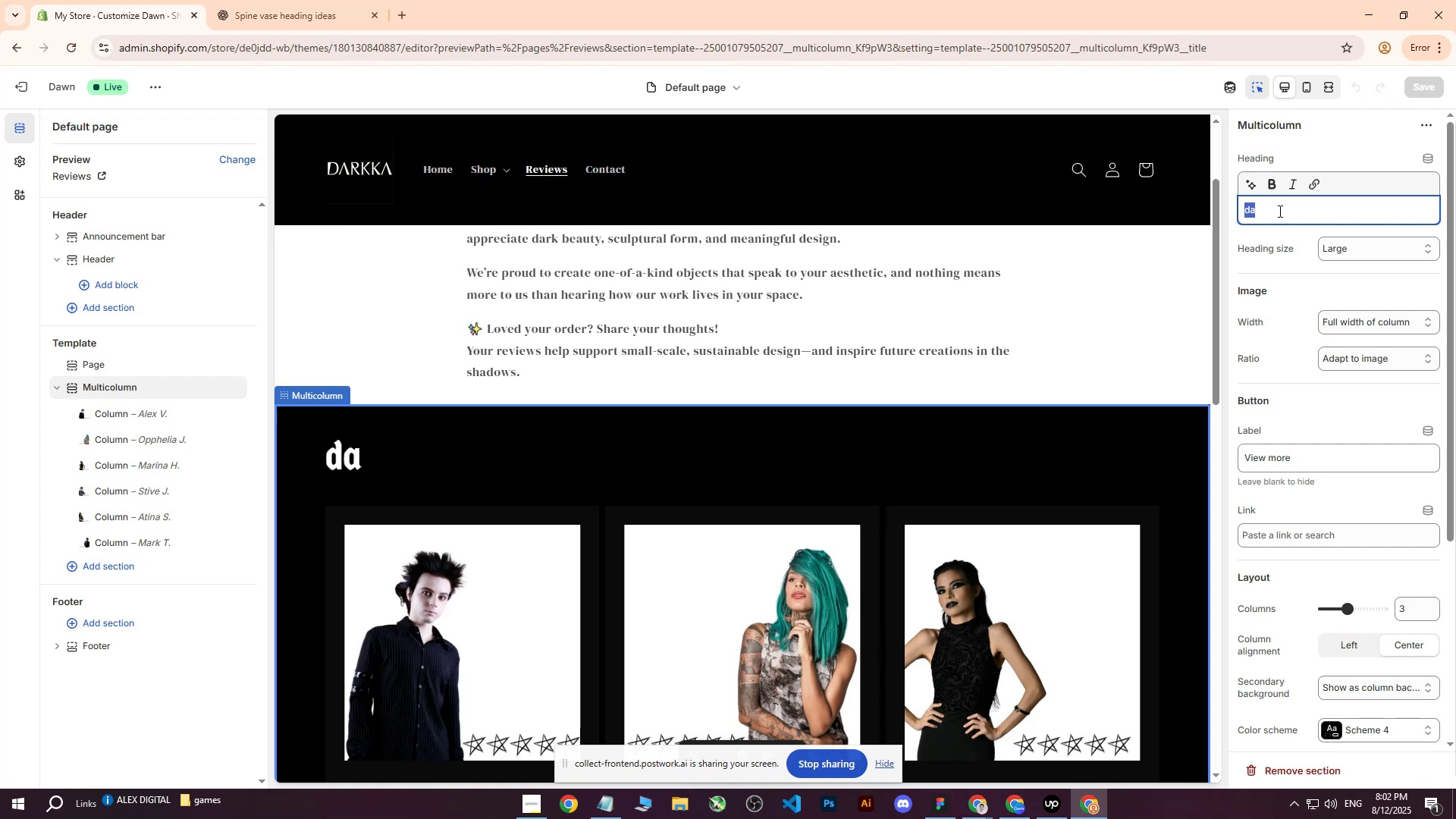 
double_click([1279, 211])
 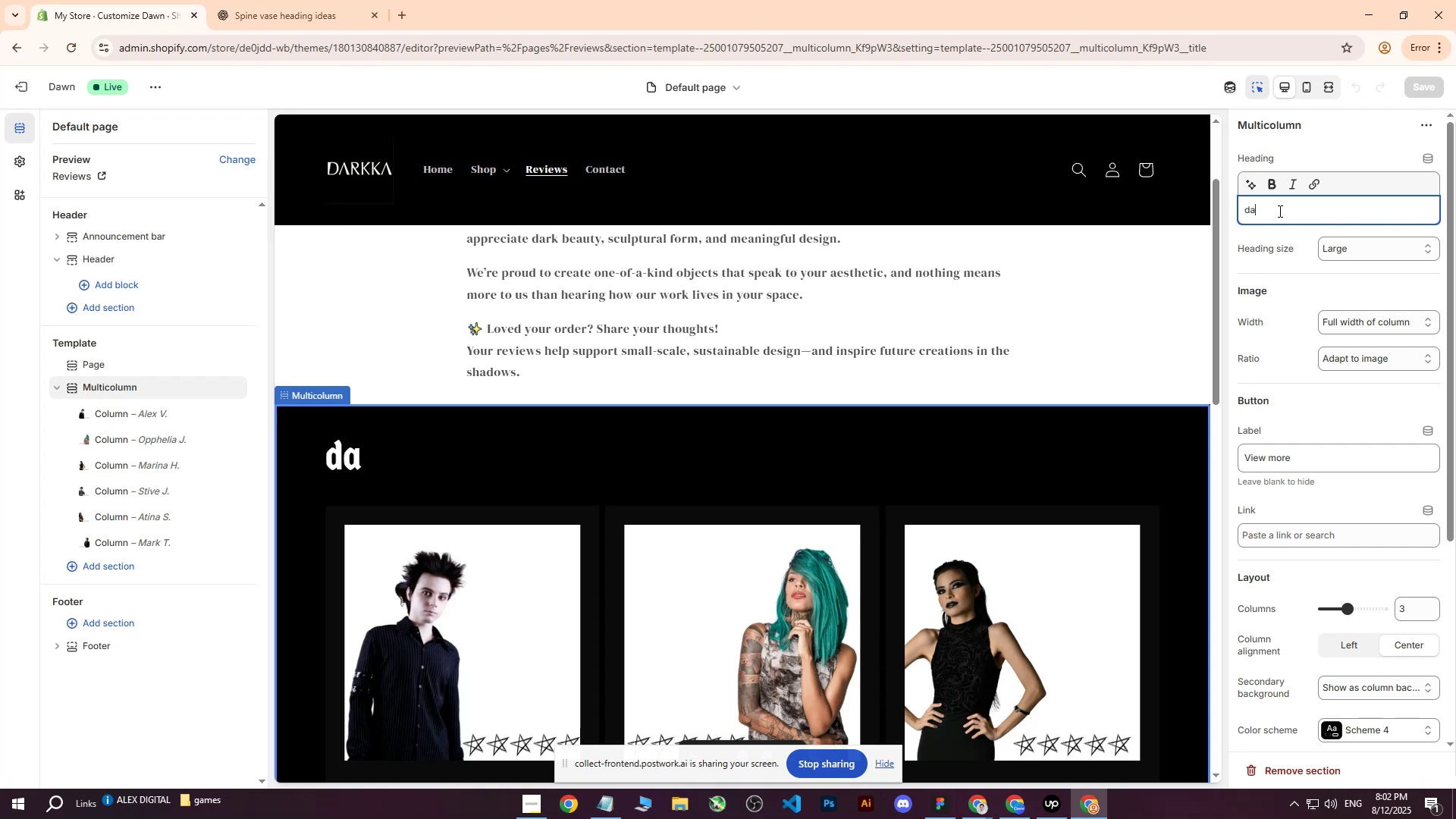 
key(Backspace)
 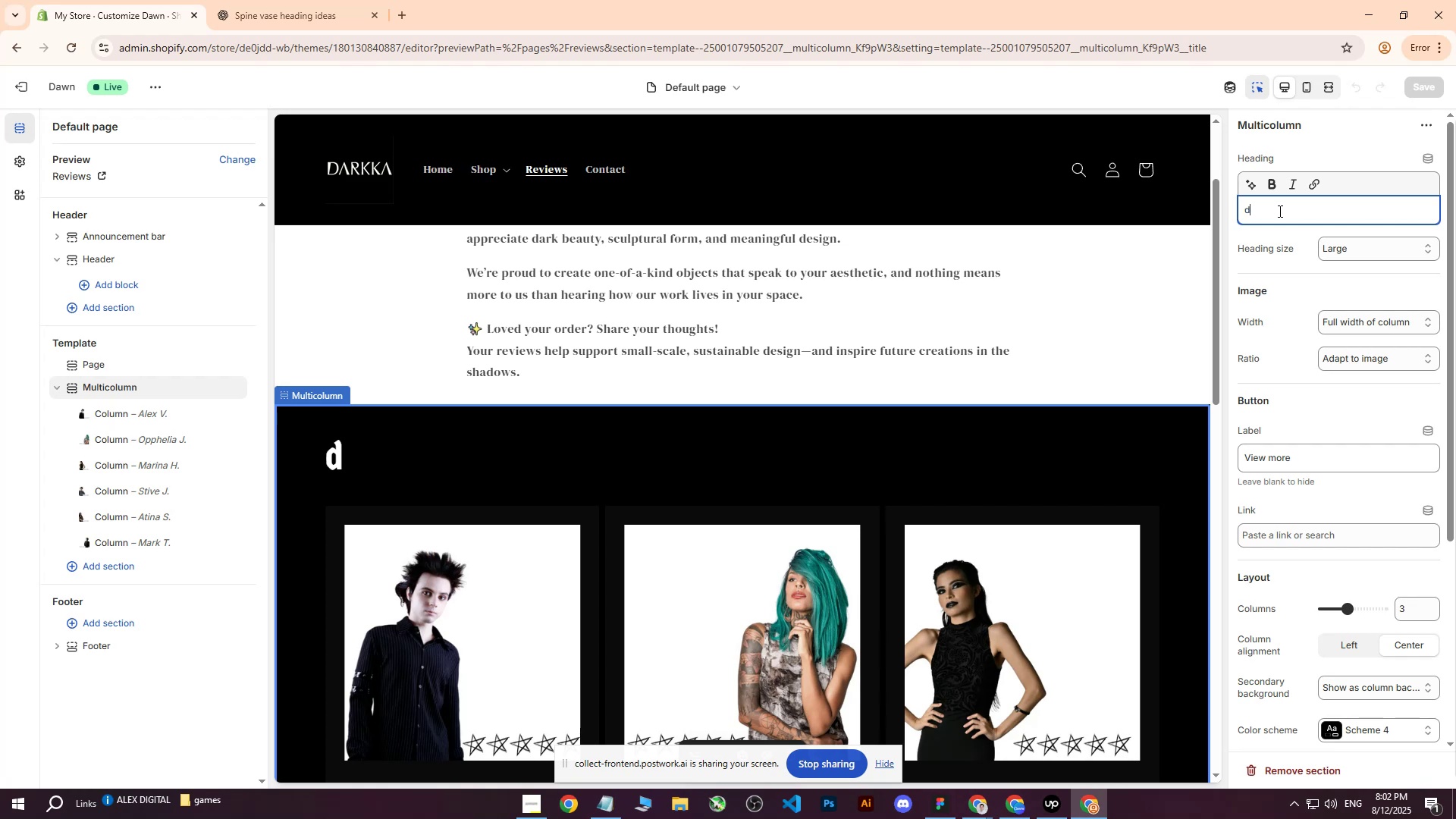 
key(Backspace)
 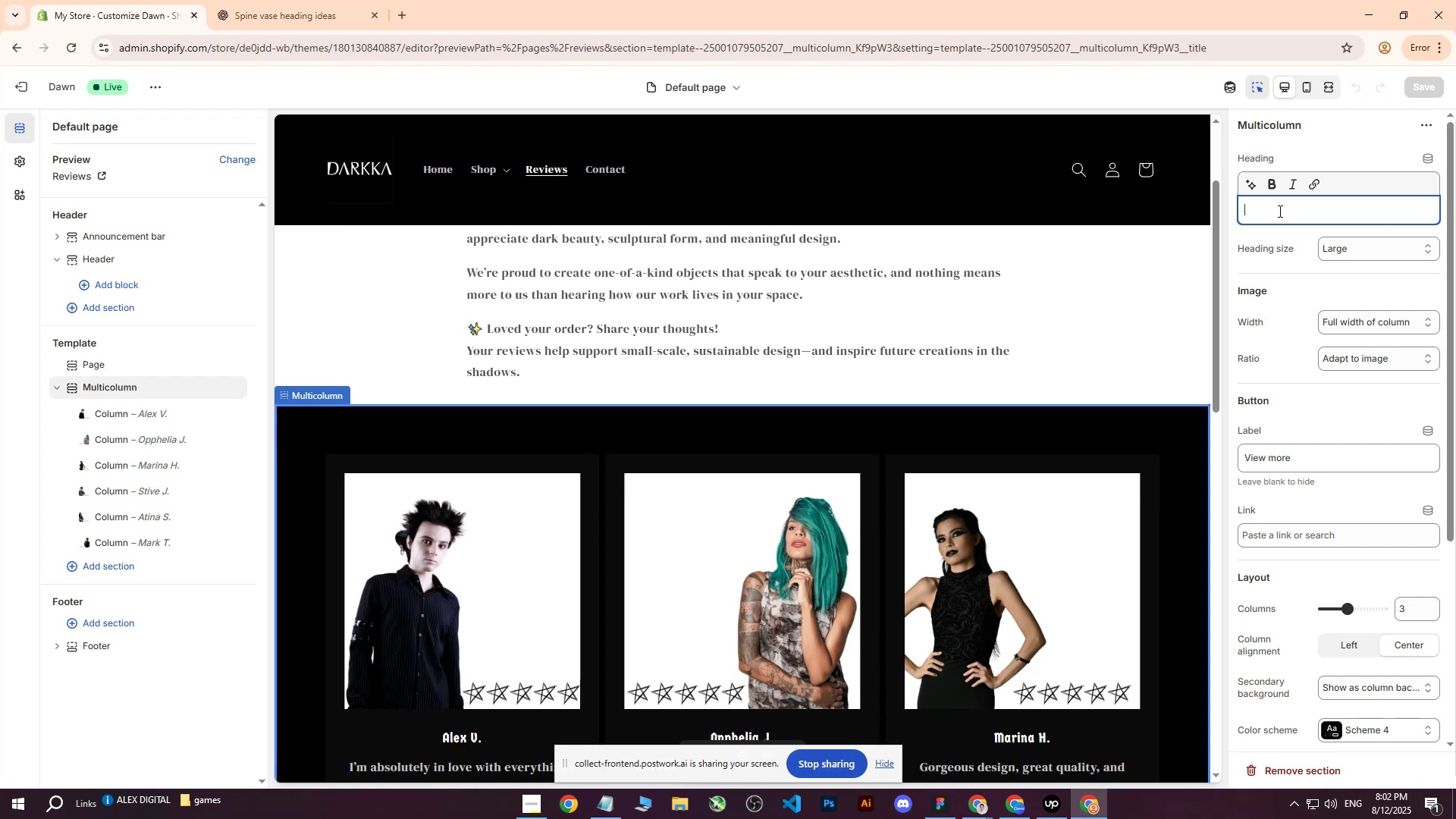 
key(Backspace)
 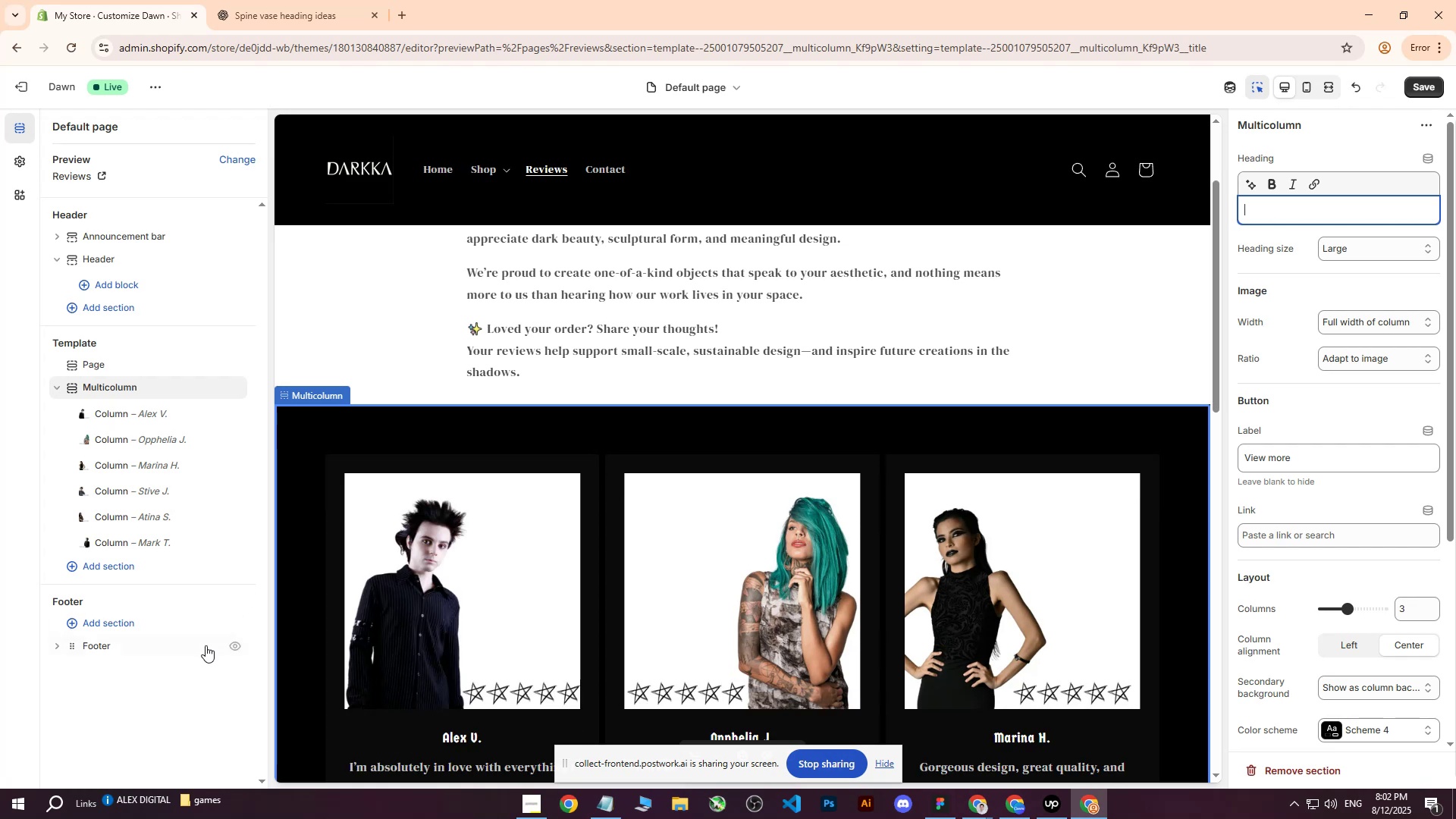 
left_click([181, 700])
 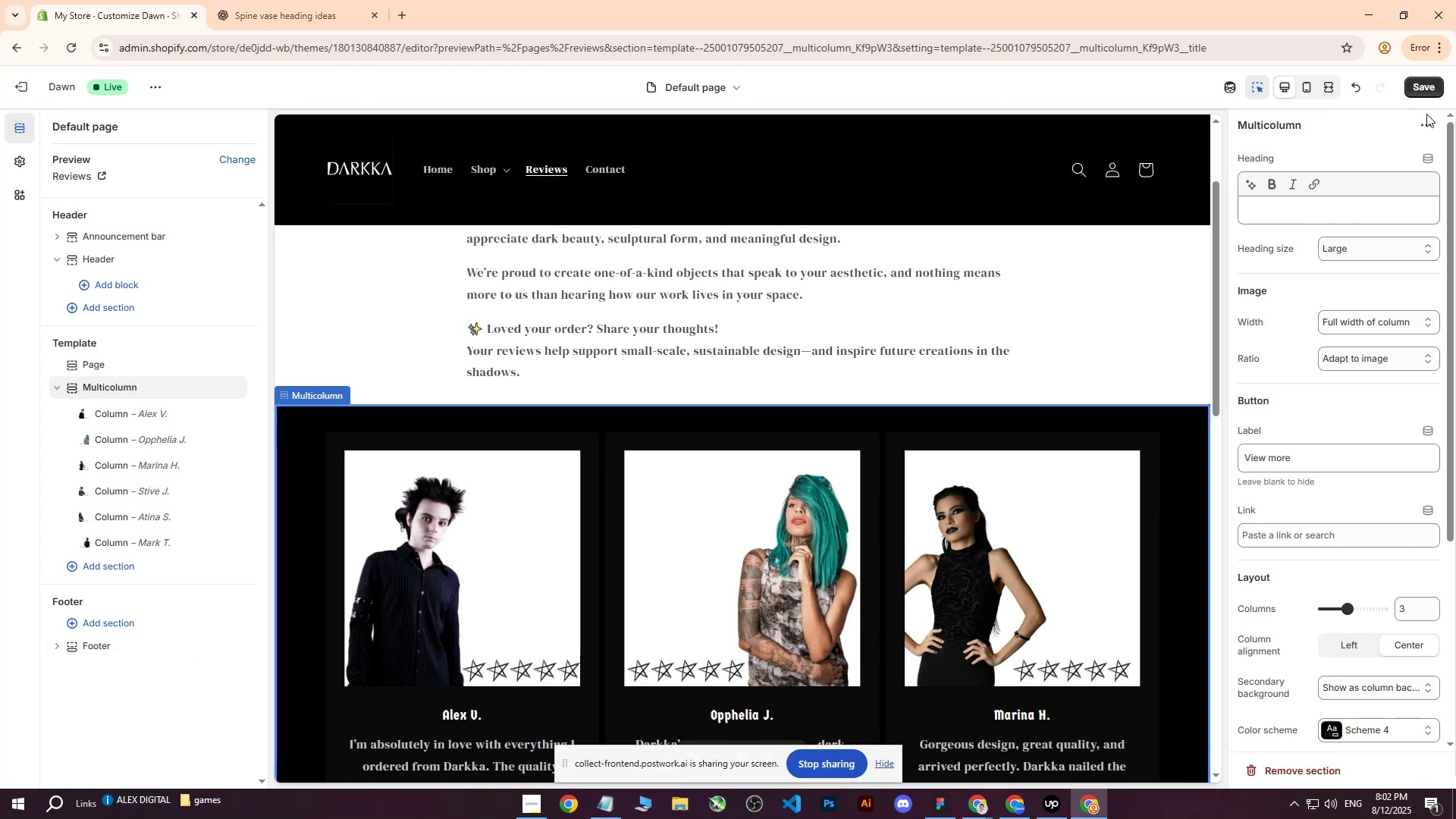 
left_click([1426, 87])
 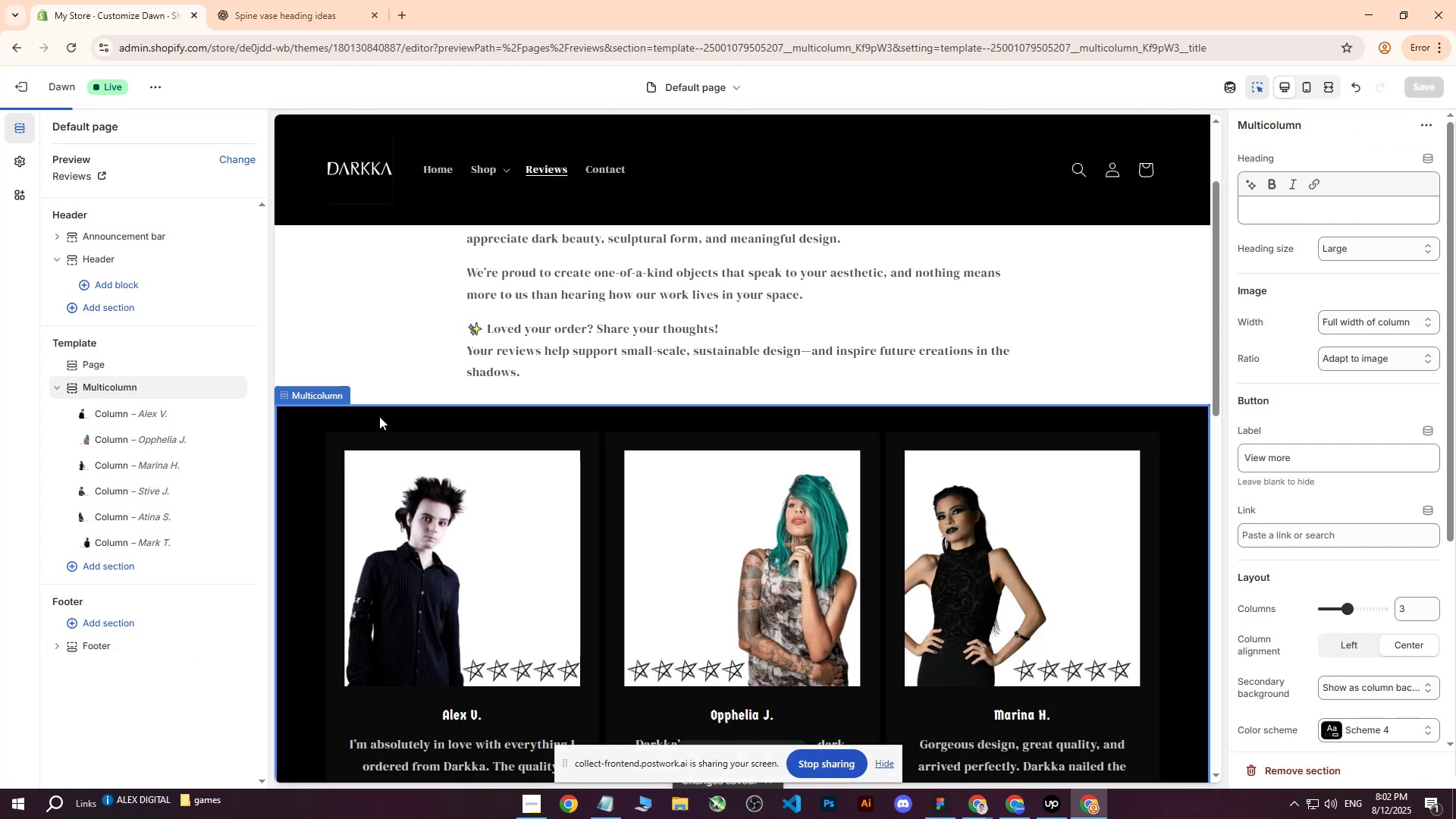 
scroll: coordinate [805, 452], scroll_direction: down, amount: 7.0
 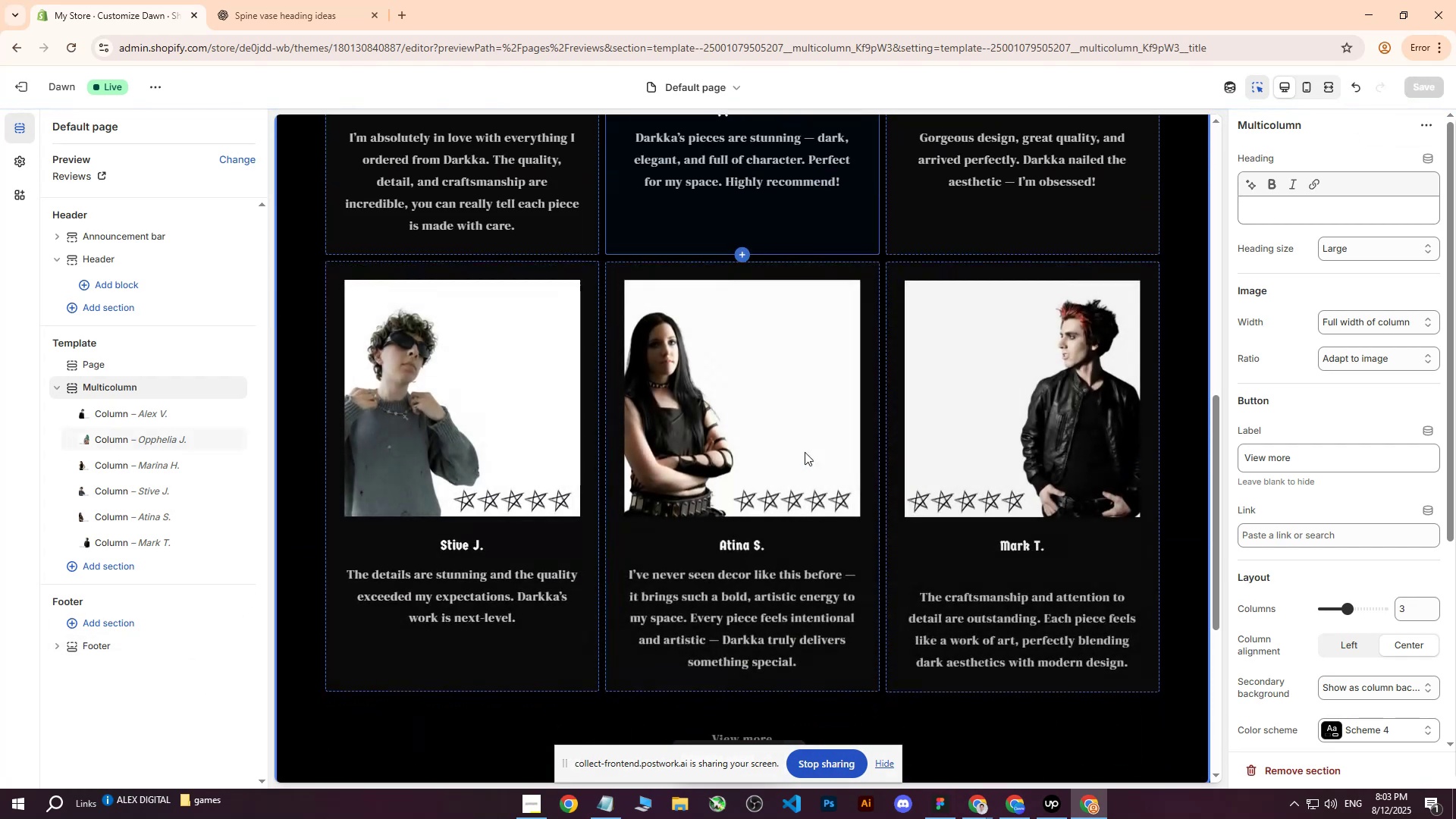 
scroll: coordinate [805, 452], scroll_direction: up, amount: 9.0
 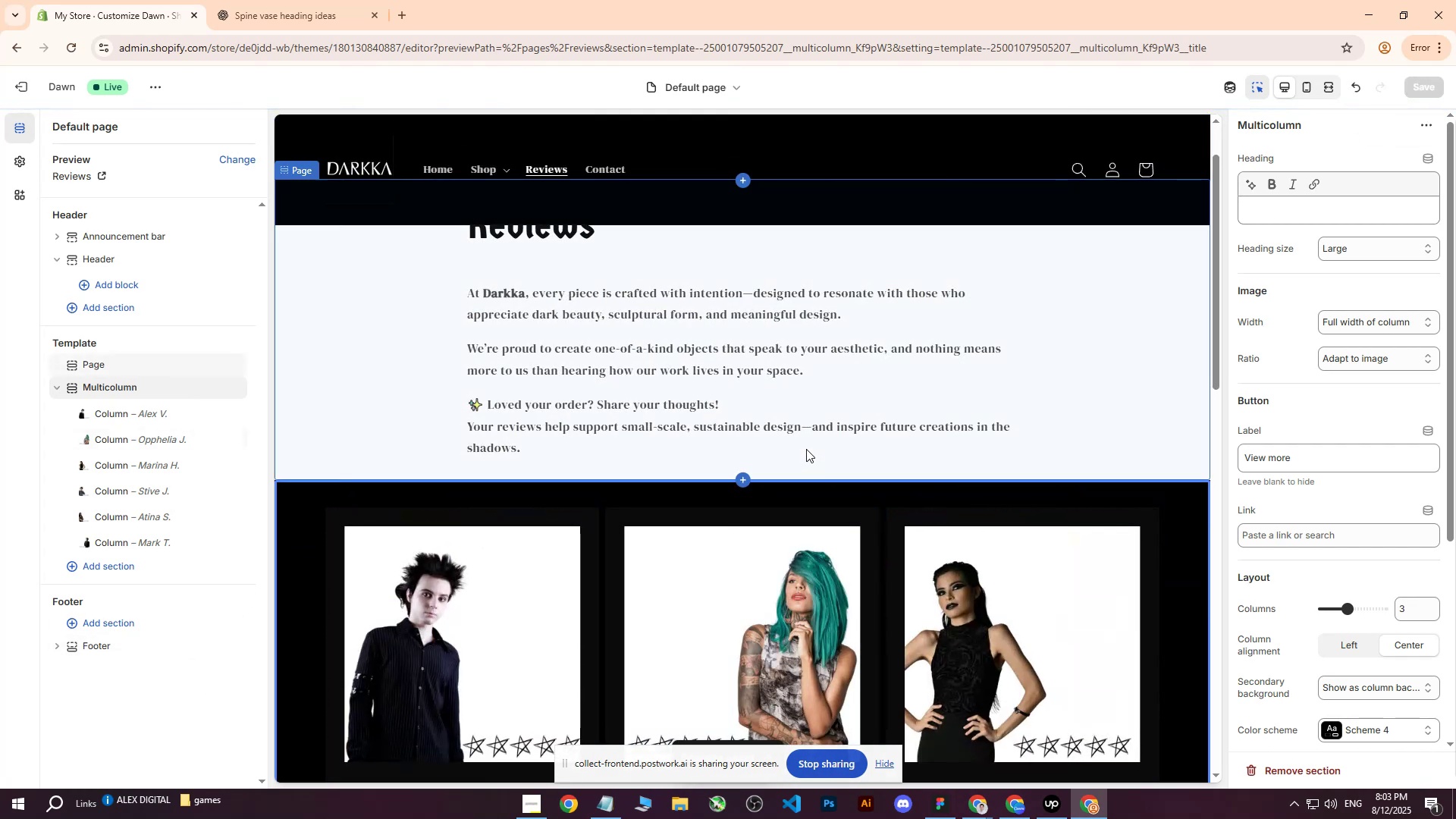 
scroll: coordinate [806, 449], scroll_direction: down, amount: 5.0
 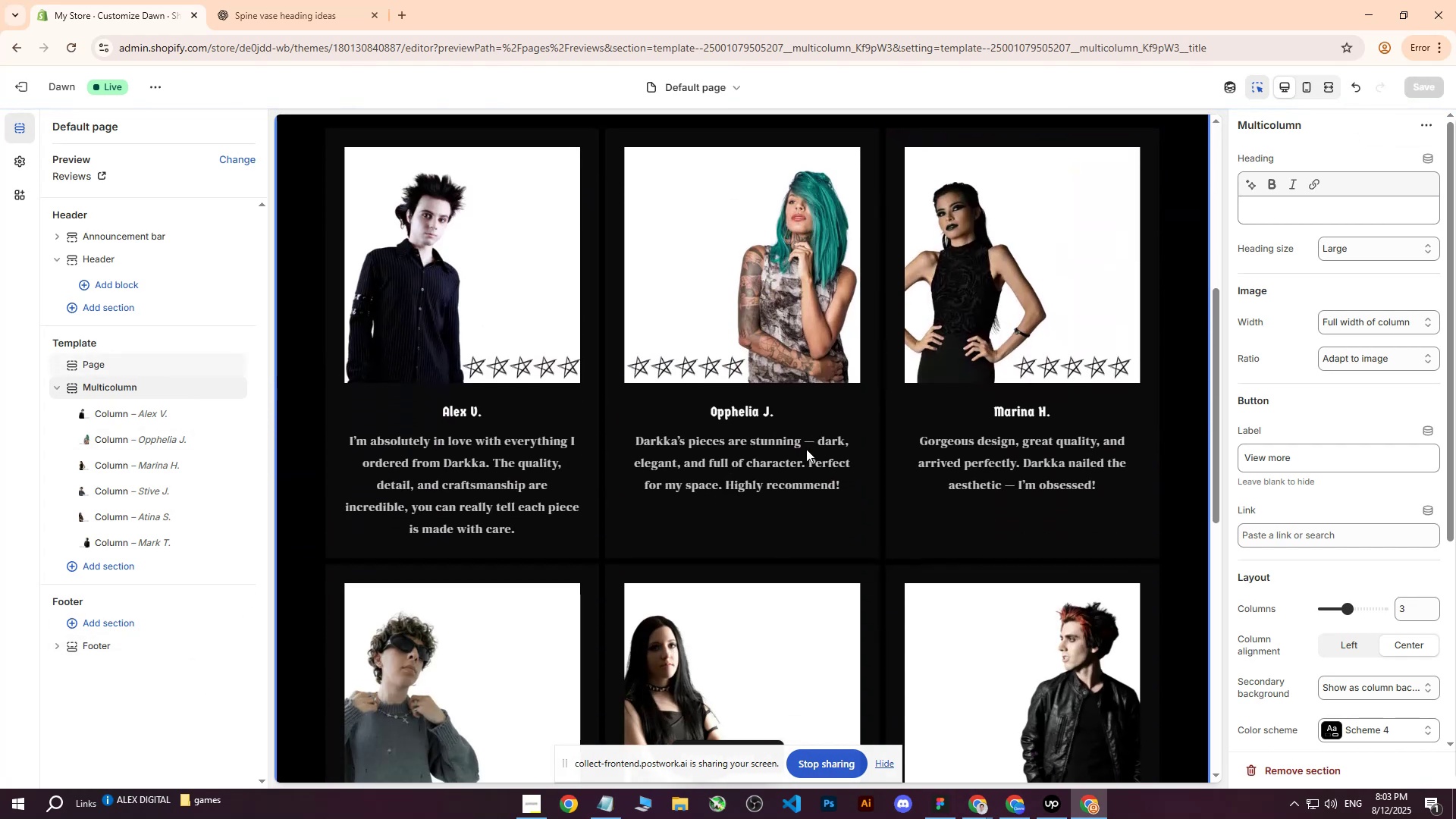 
scroll: coordinate [806, 449], scroll_direction: none, amount: 0.0
 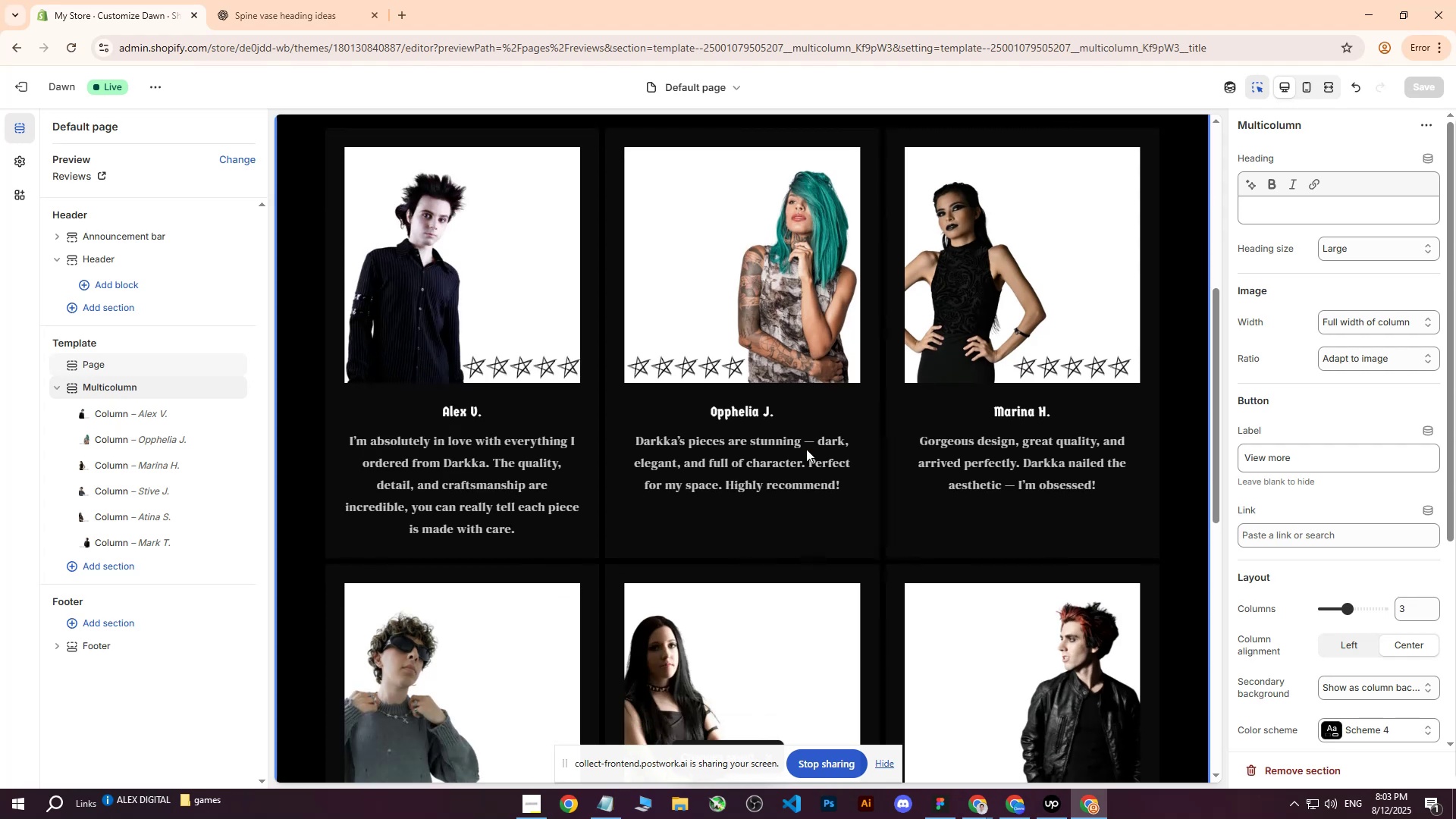 
scroll: coordinate [806, 449], scroll_direction: down, amount: 3.0
 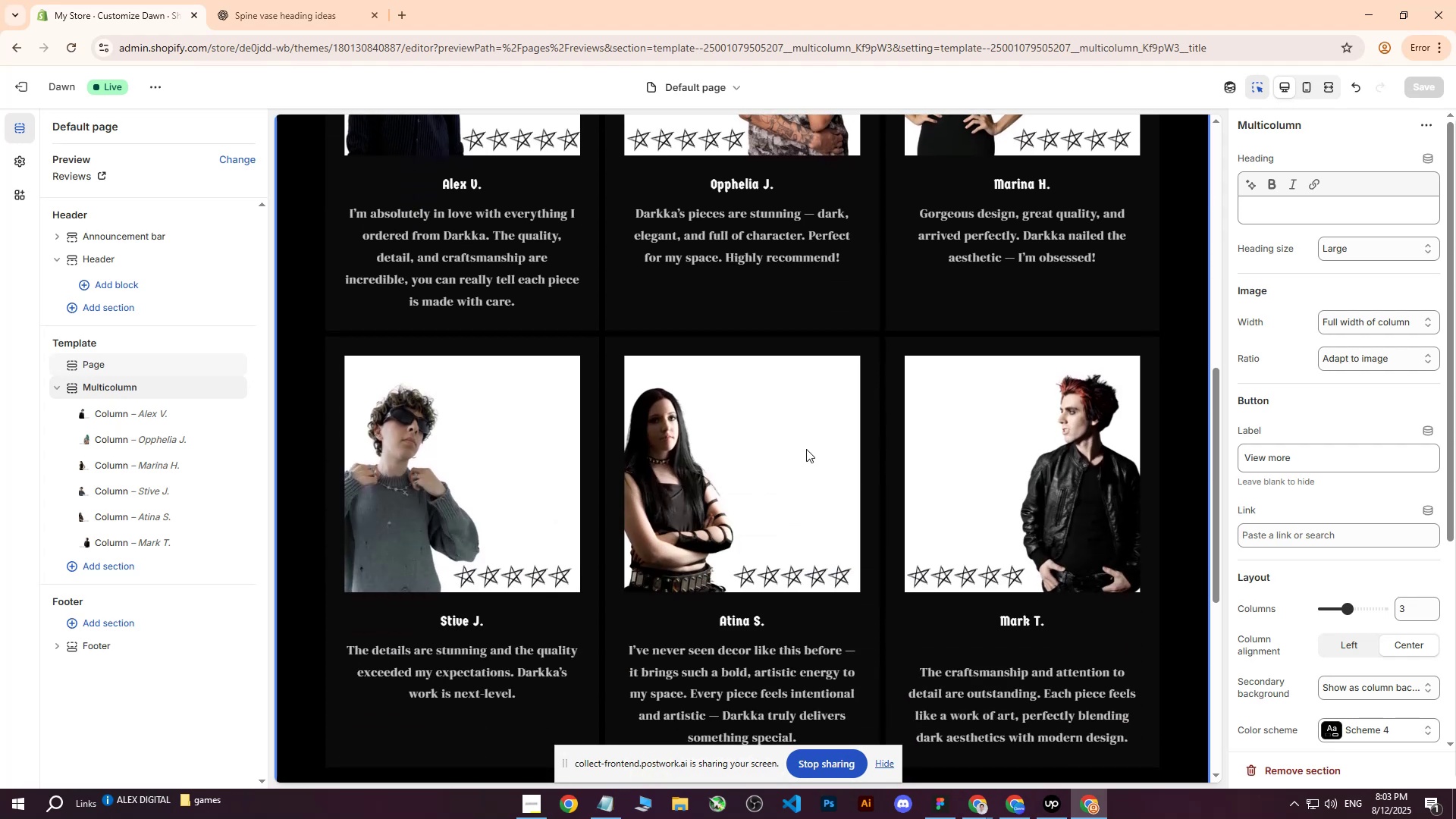 
scroll: coordinate [806, 449], scroll_direction: up, amount: 6.0
 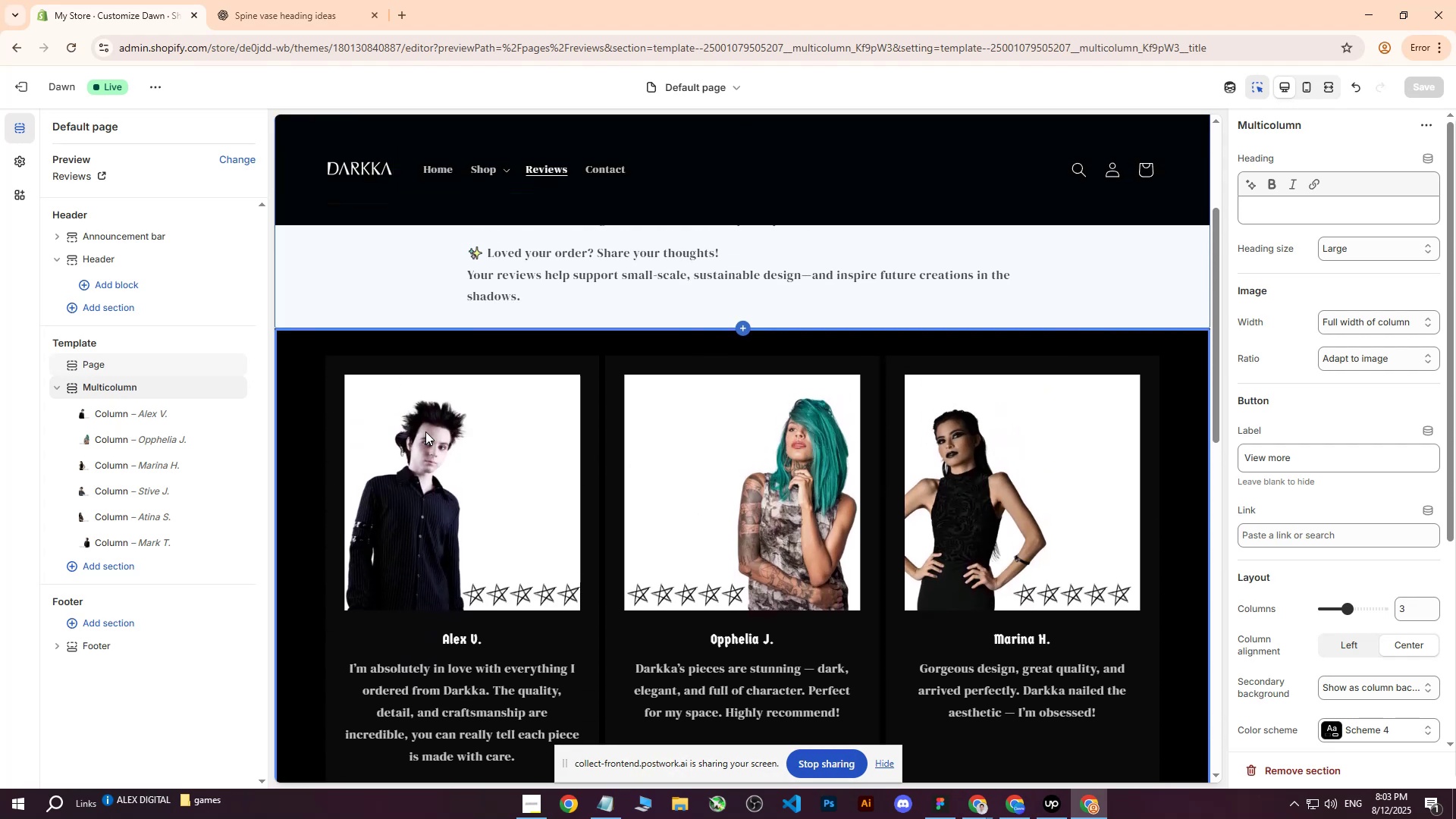 
left_click([421, 431])
 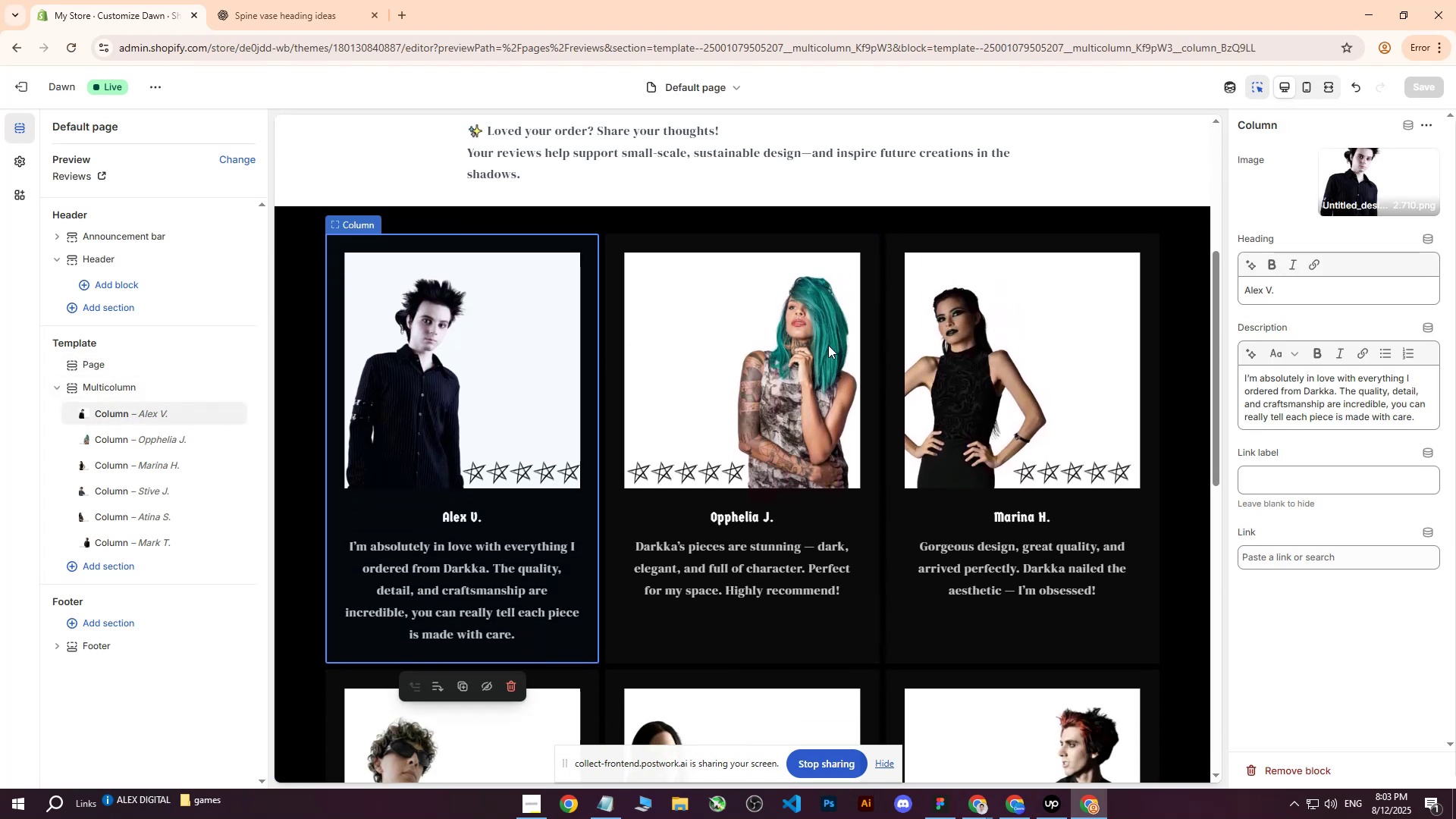 
left_click([825, 345])
 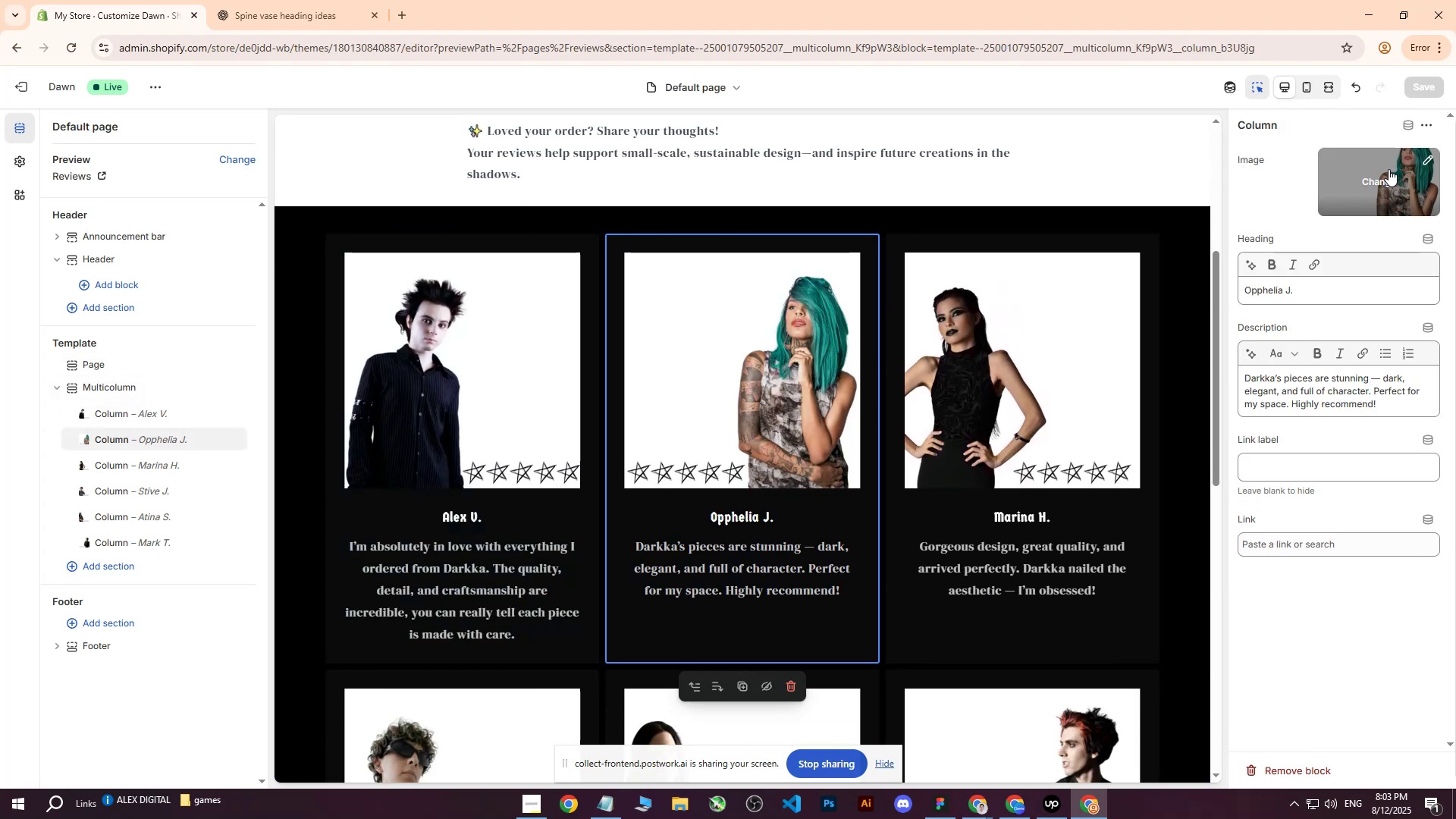 
left_click([1380, 177])
 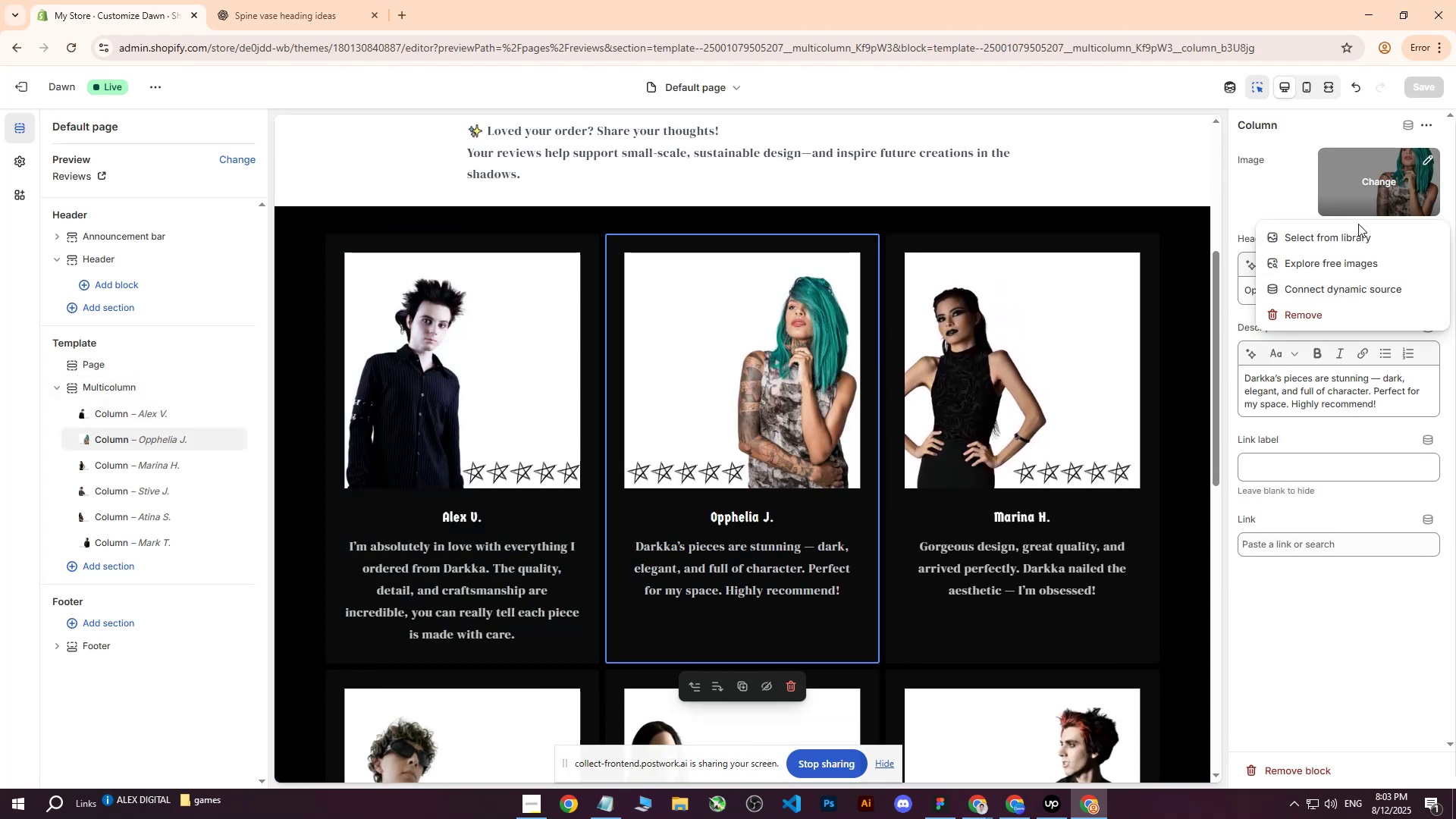 
left_click([1351, 234])
 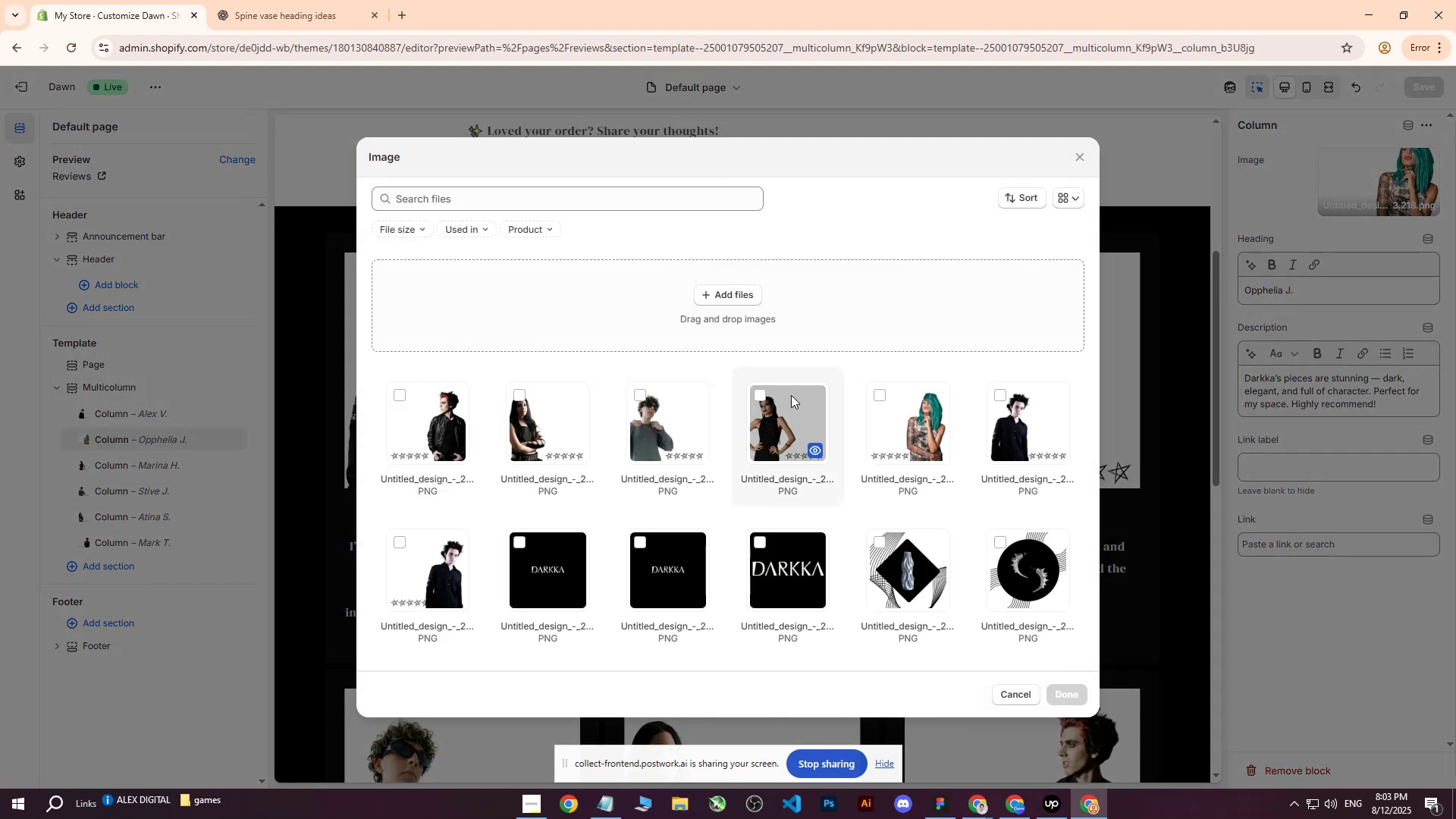 
left_click([1006, 434])
 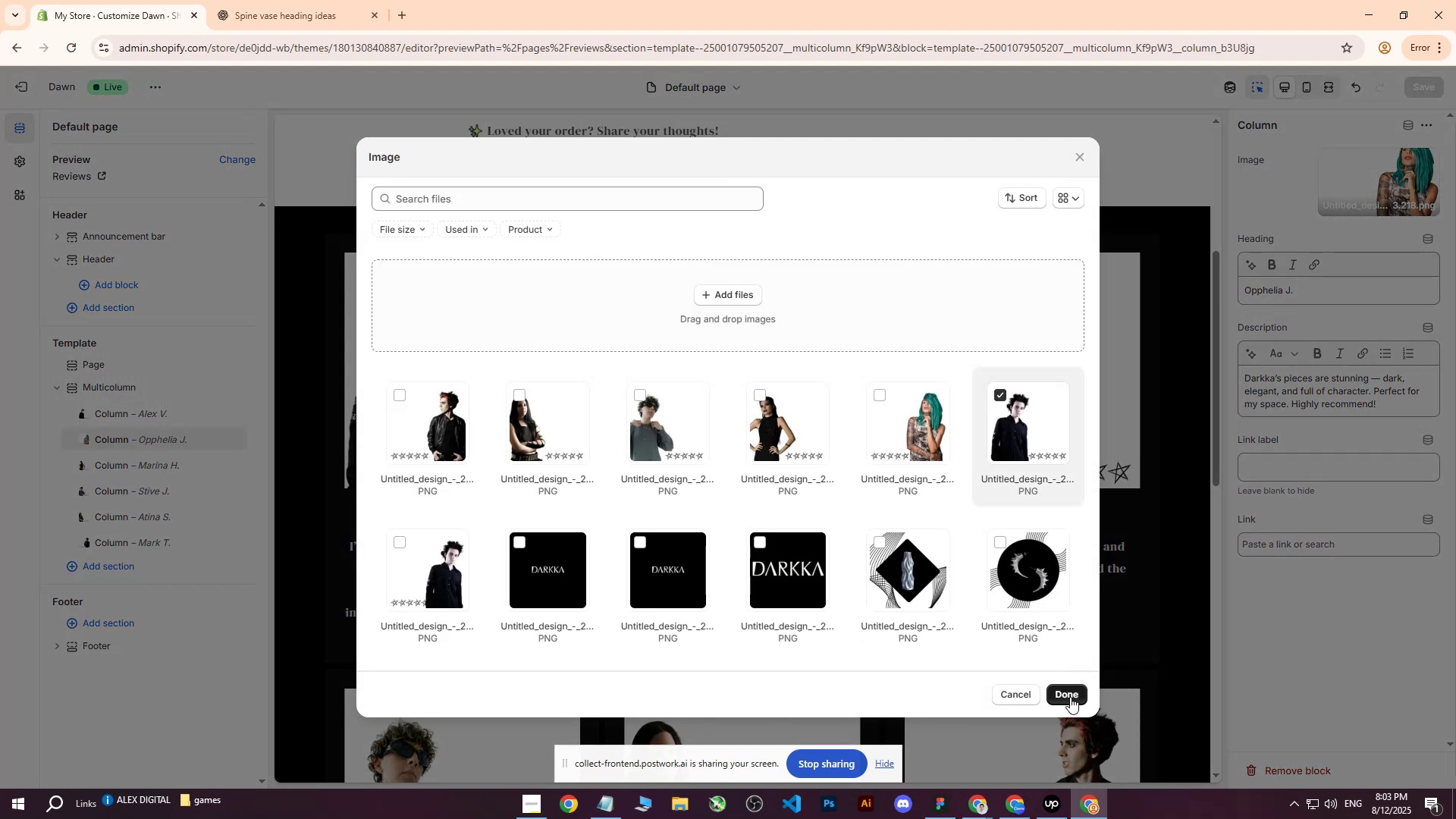 
left_click([1070, 697])
 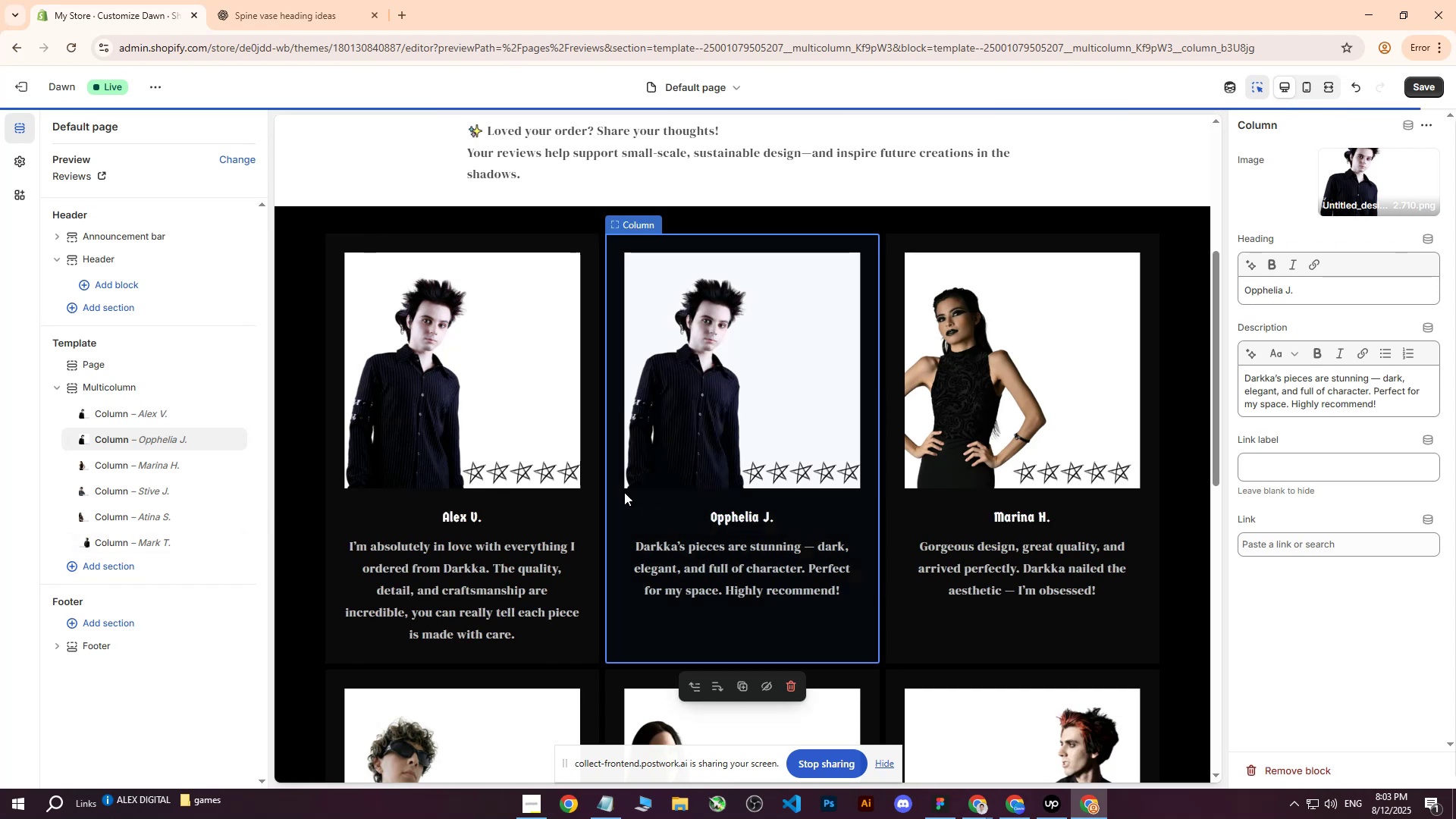 
left_click([481, 360])
 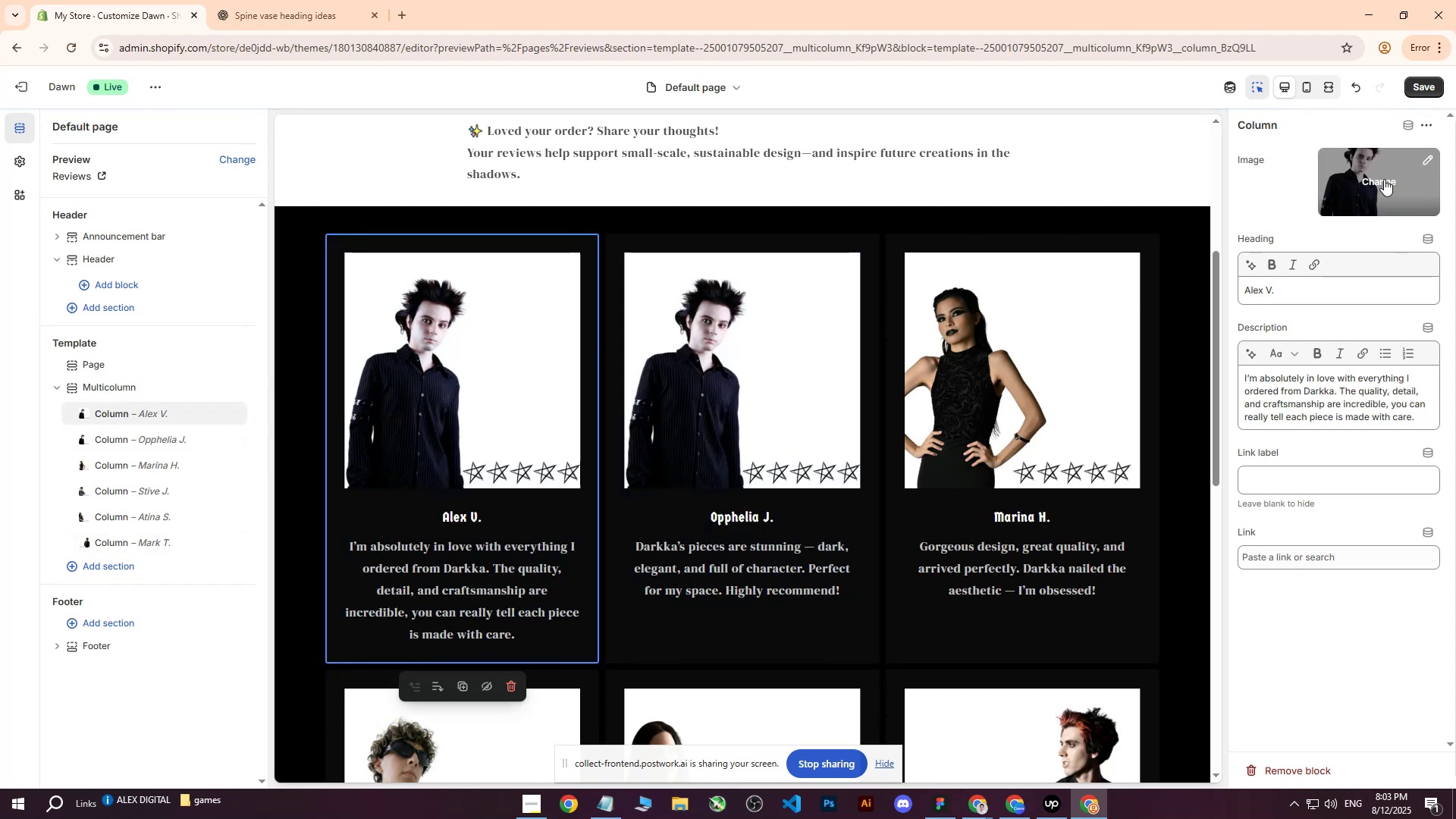 
left_click([1382, 177])
 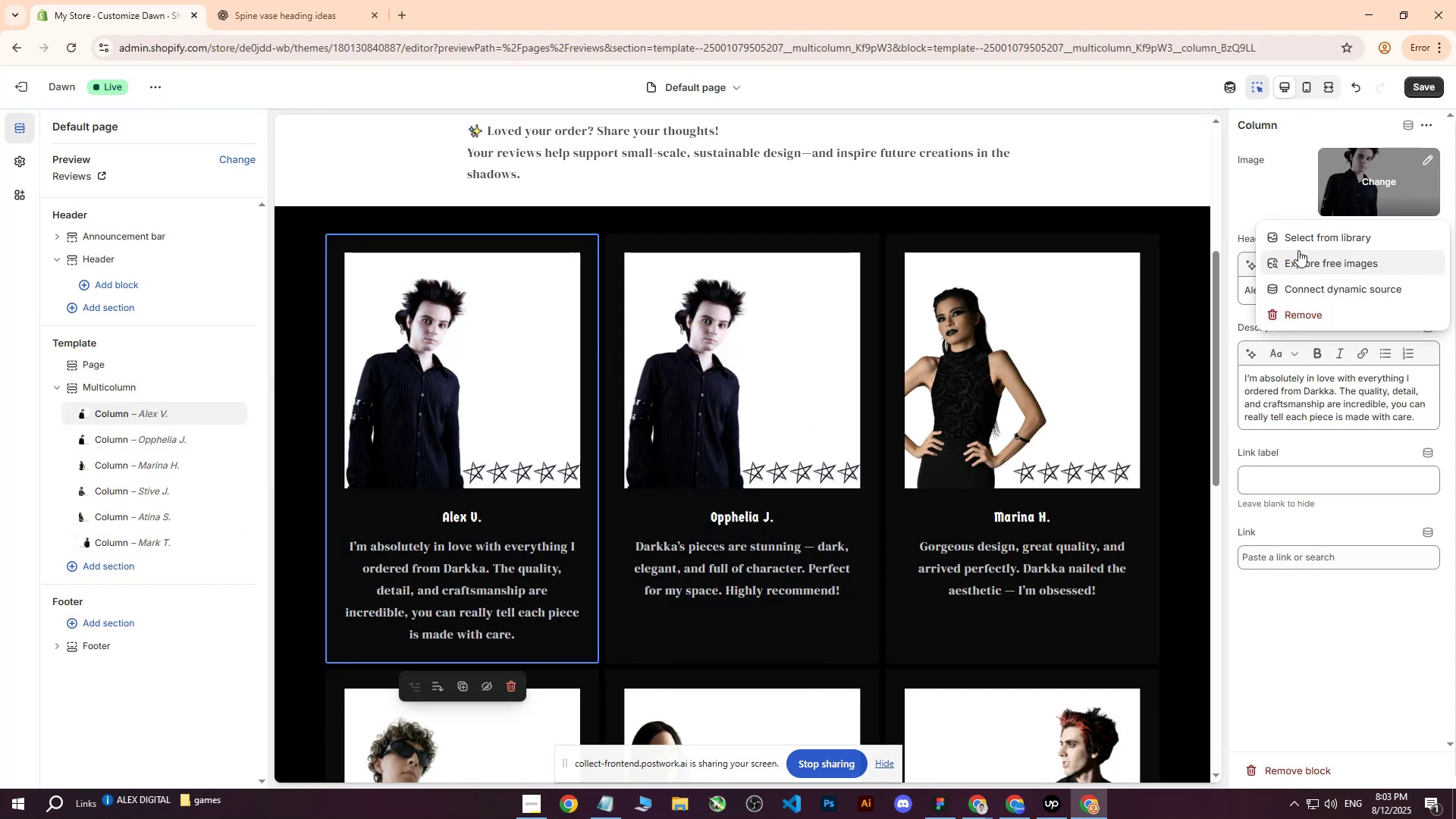 
left_click([1310, 233])
 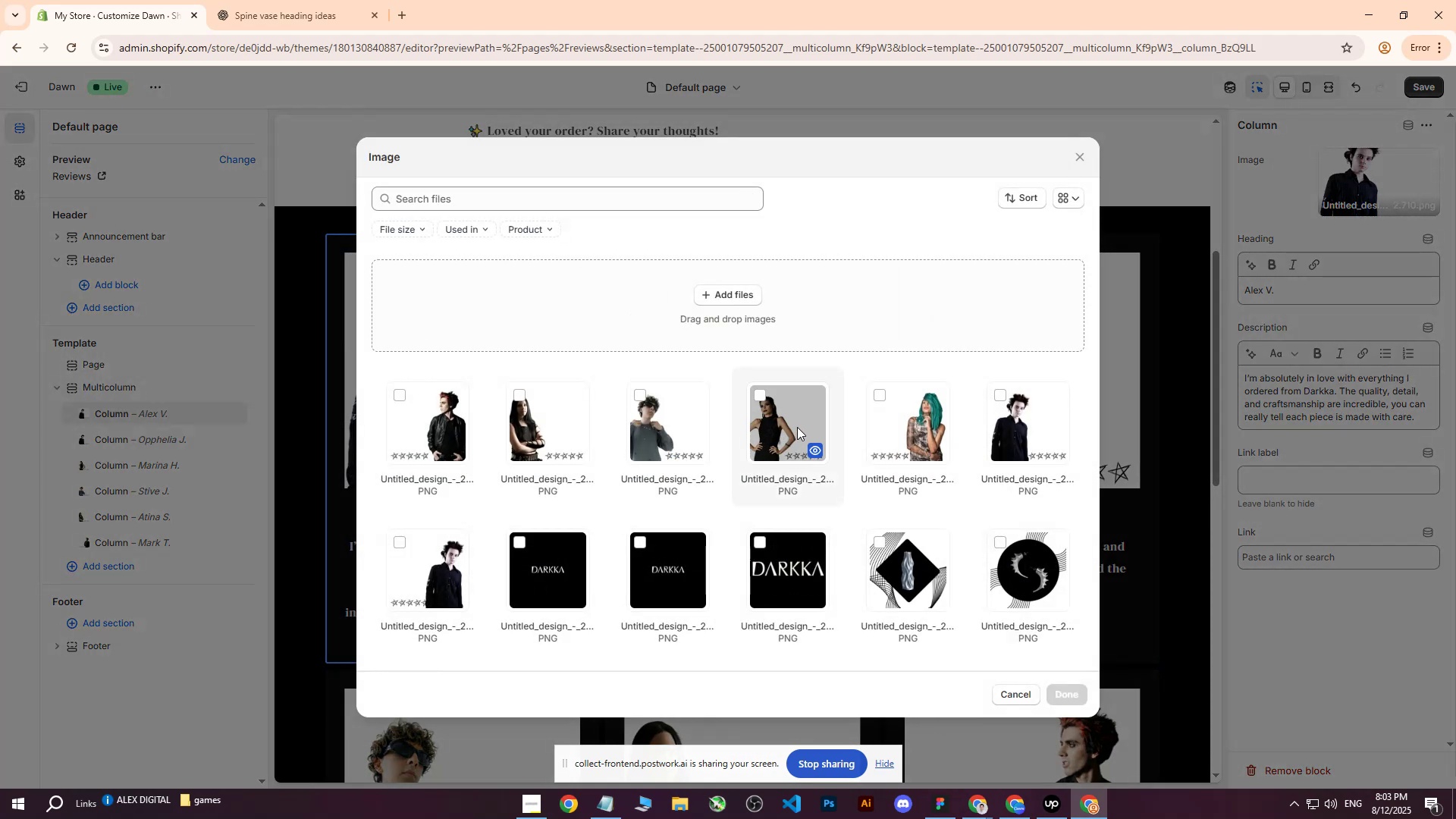 
wait(8.58)
 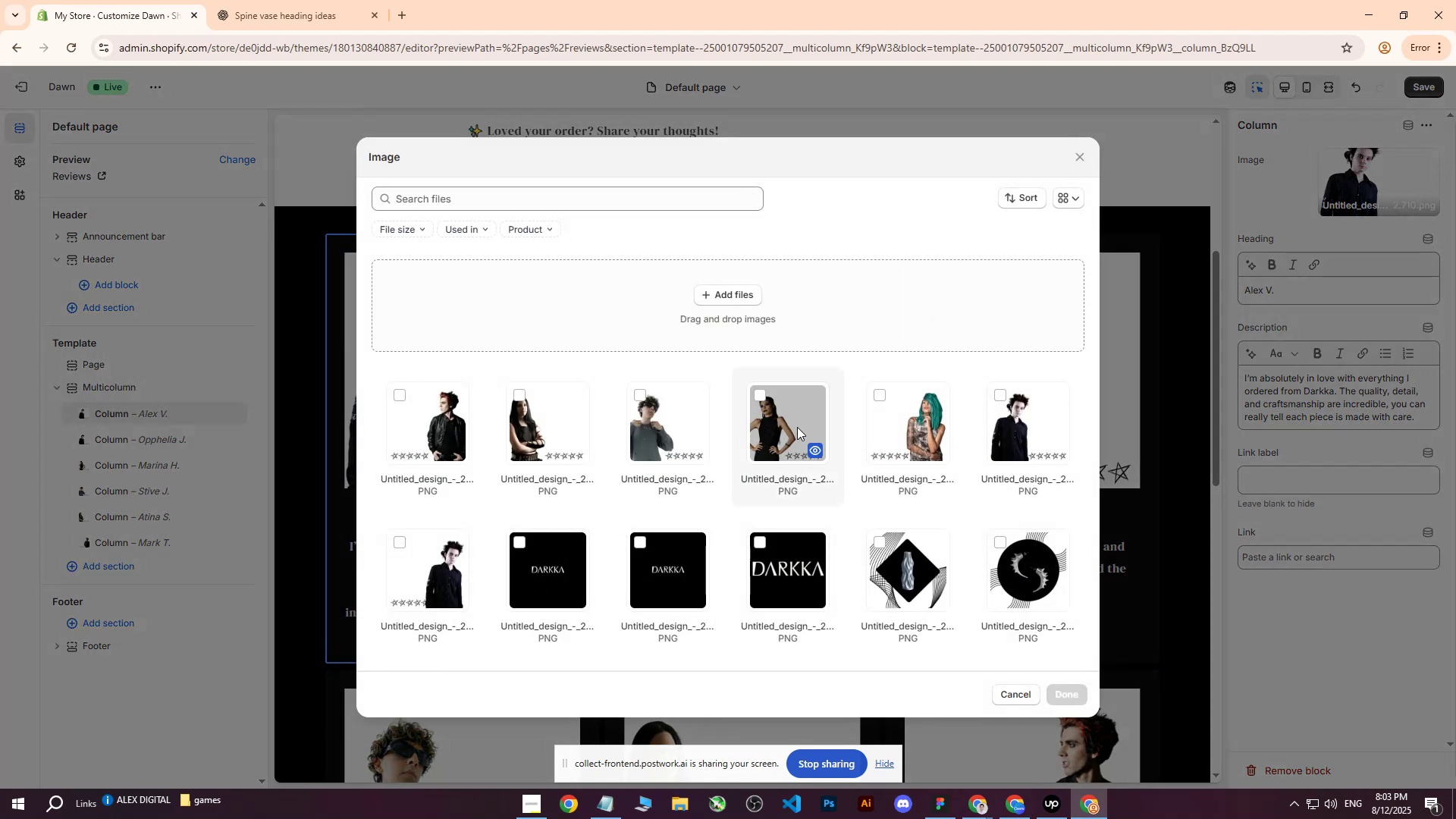 
left_click([908, 426])
 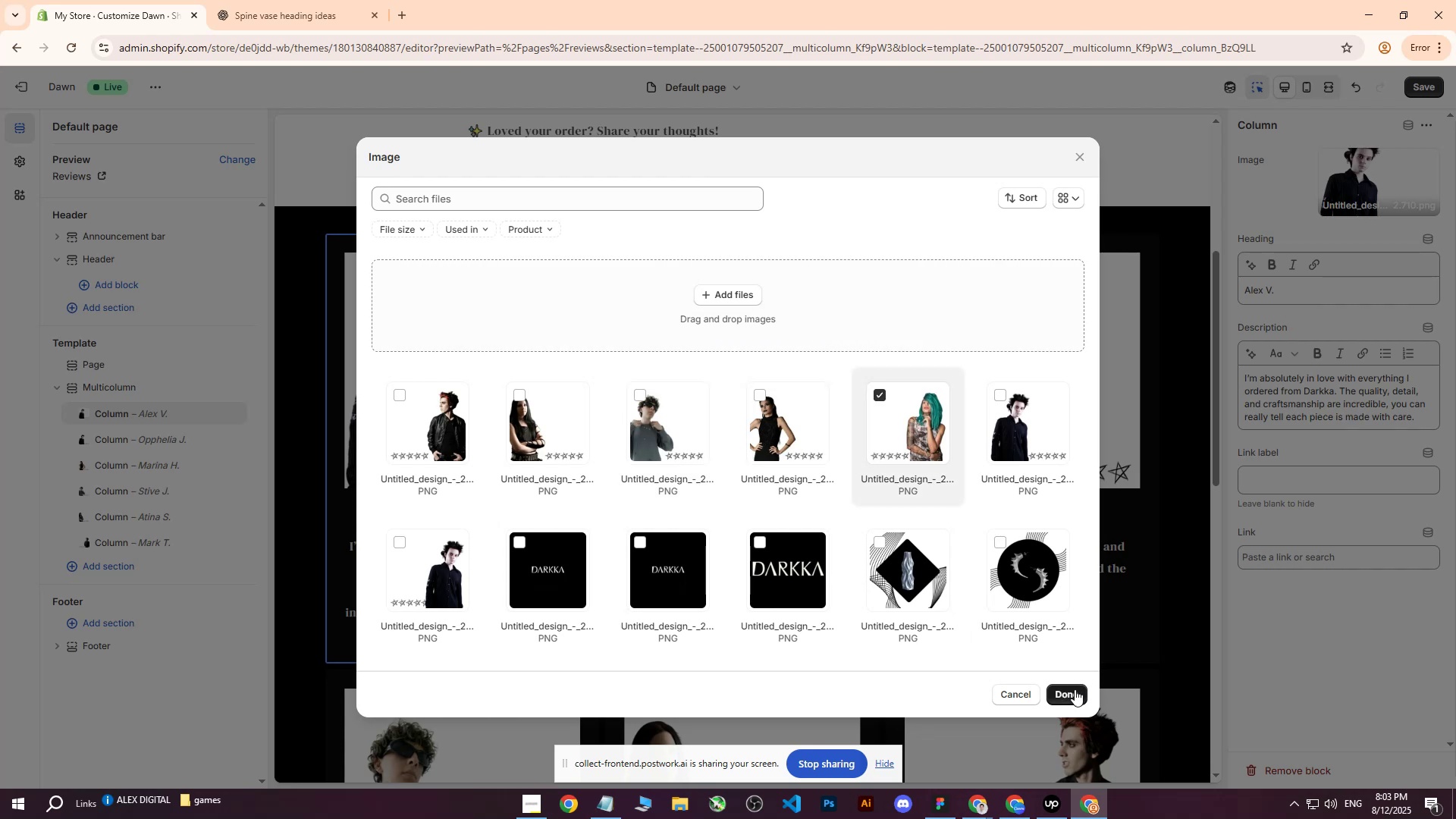 
left_click([1071, 701])
 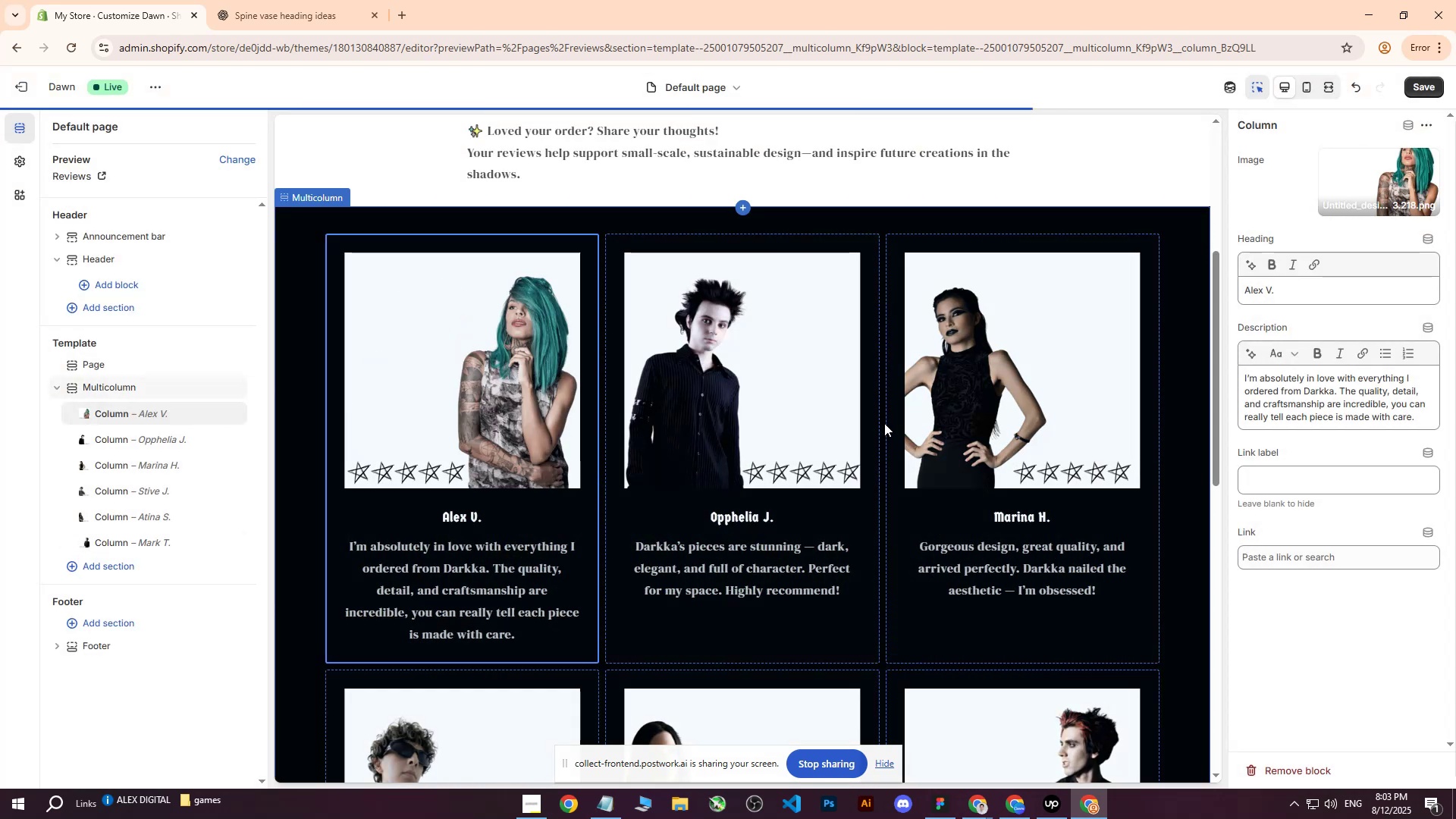 
scroll: coordinate [943, 435], scroll_direction: up, amount: 3.0
 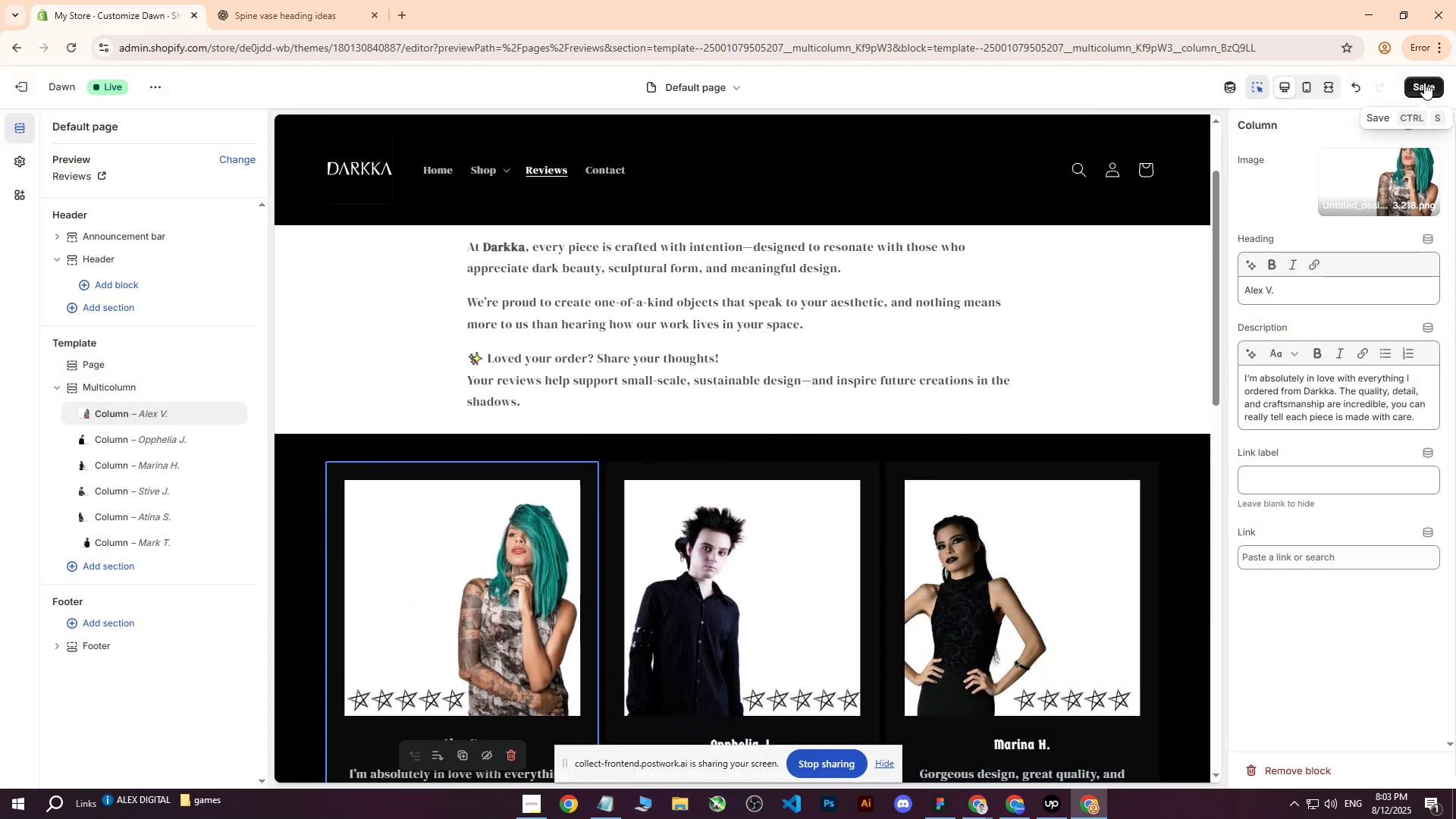 
left_click([1424, 82])
 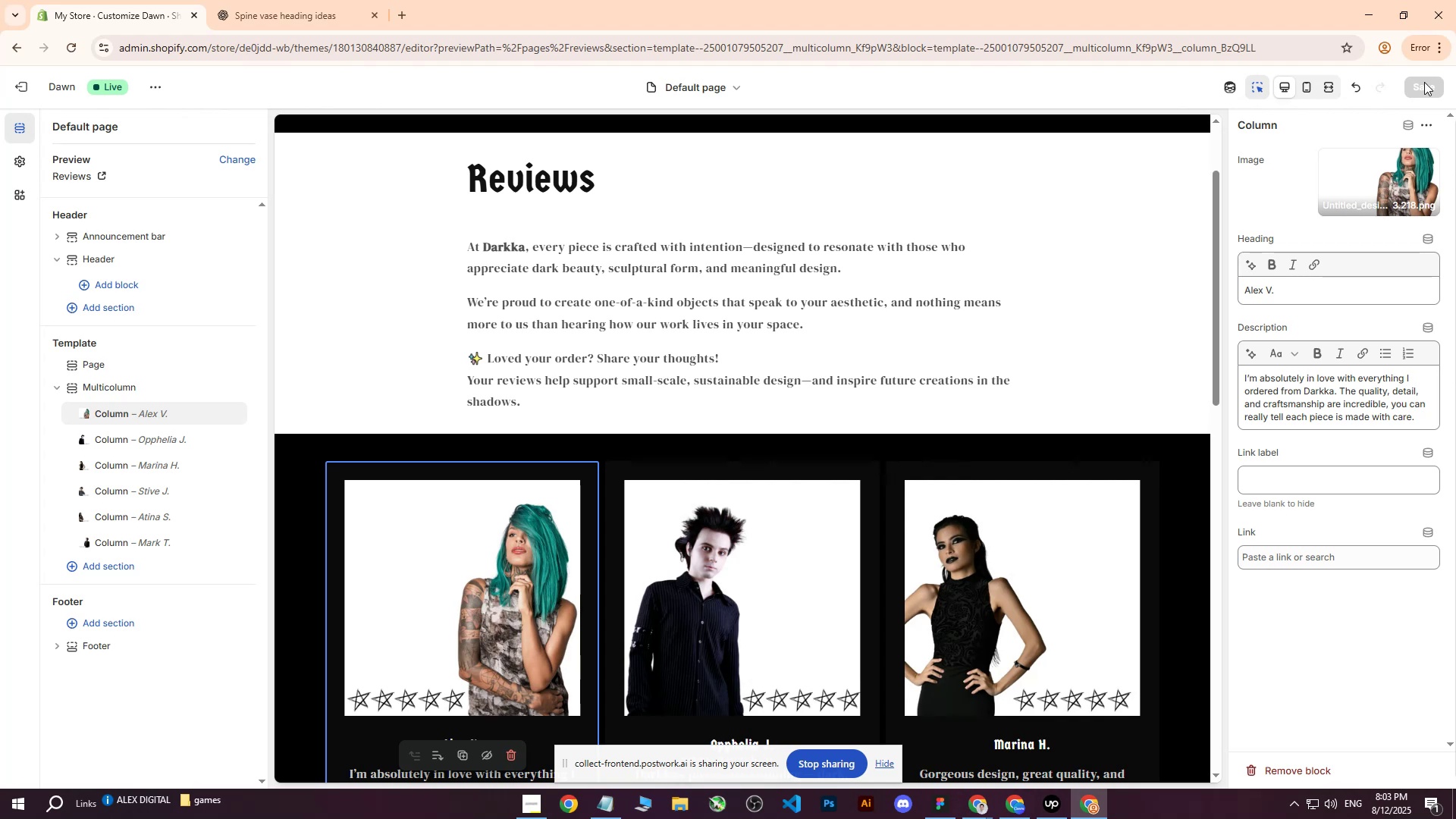 
wait(16.4)
 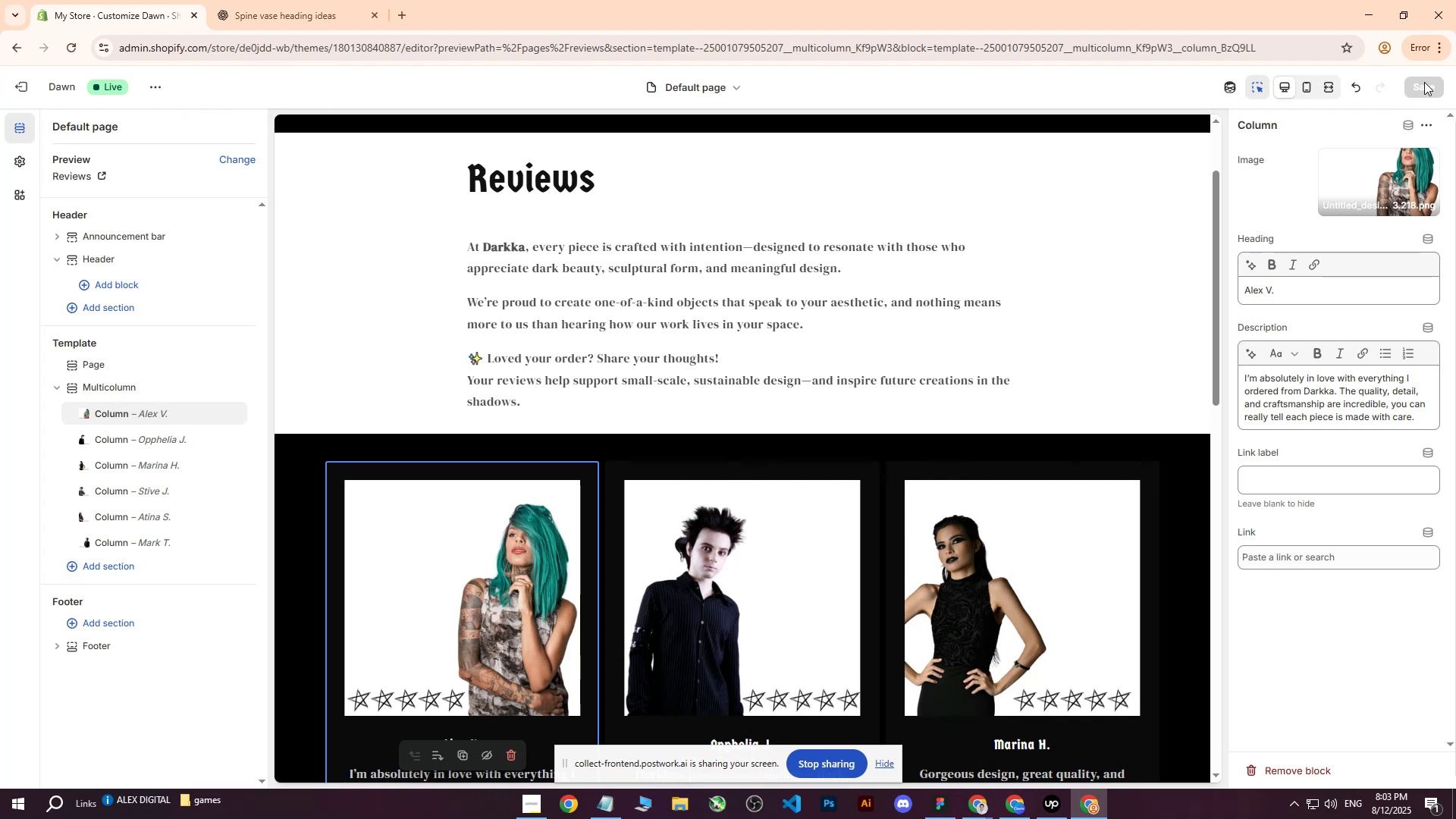 
scroll: coordinate [749, 340], scroll_direction: up, amount: 6.0
 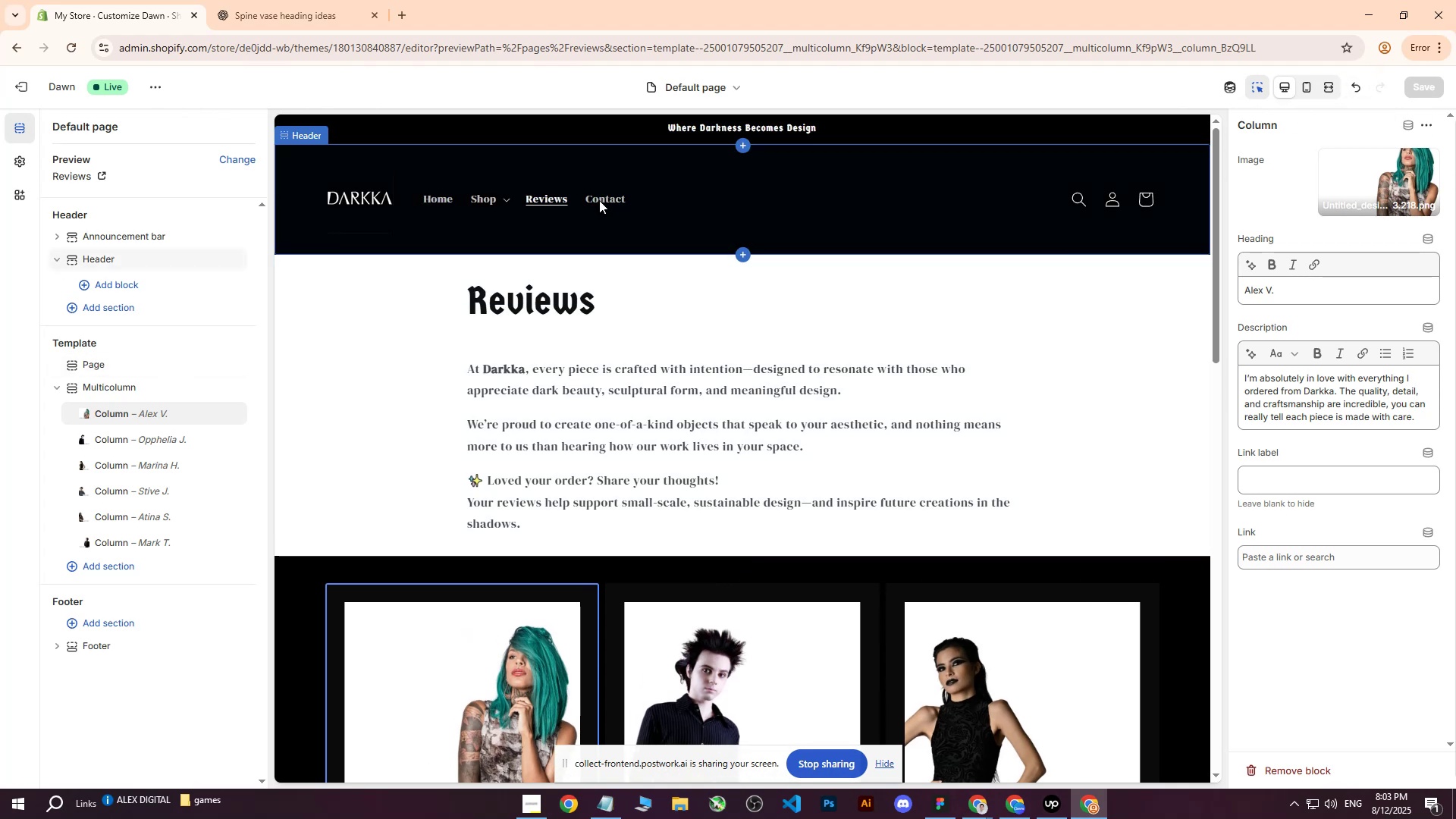 
double_click([599, 200])
 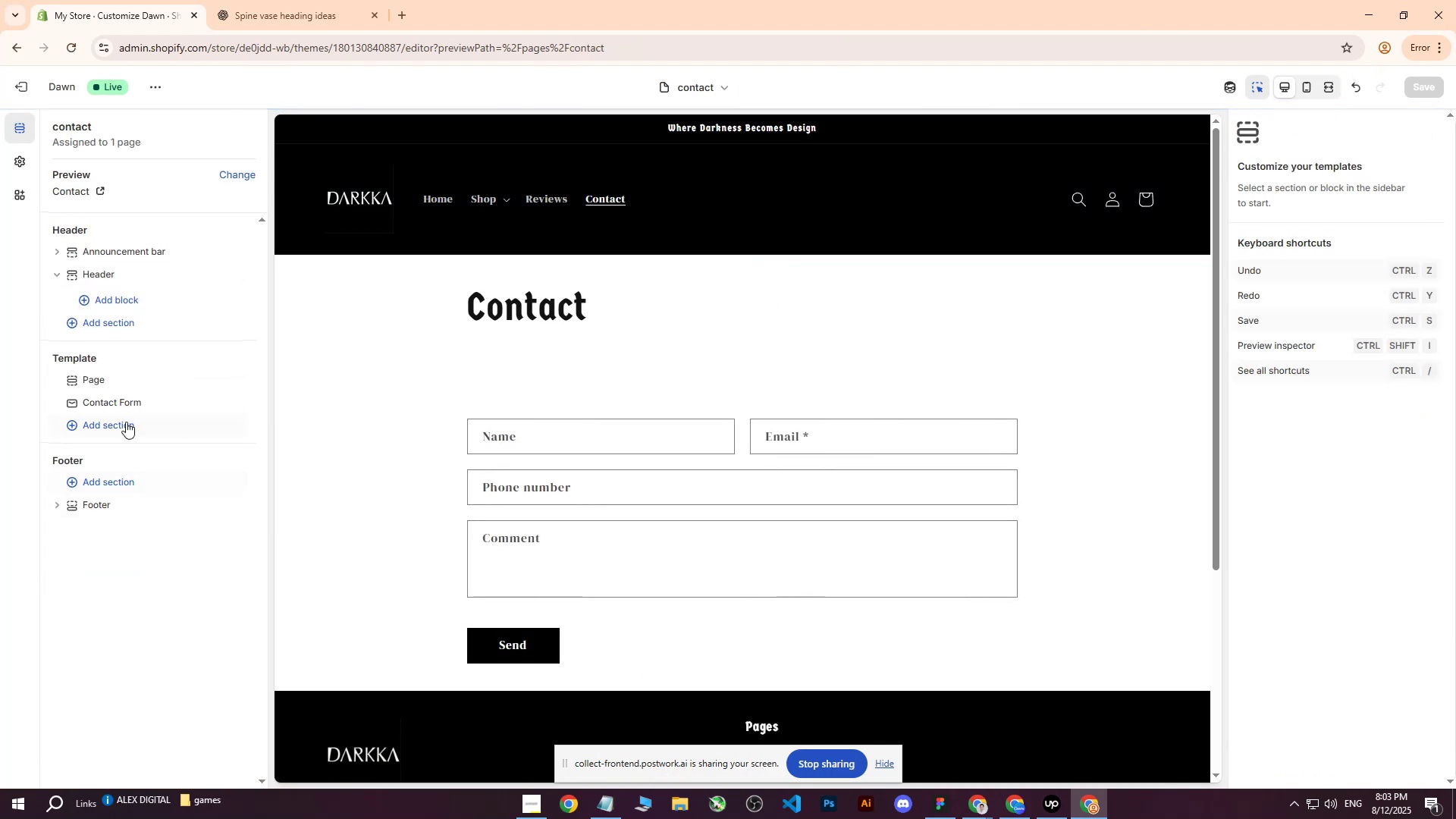 
left_click([124, 422])
 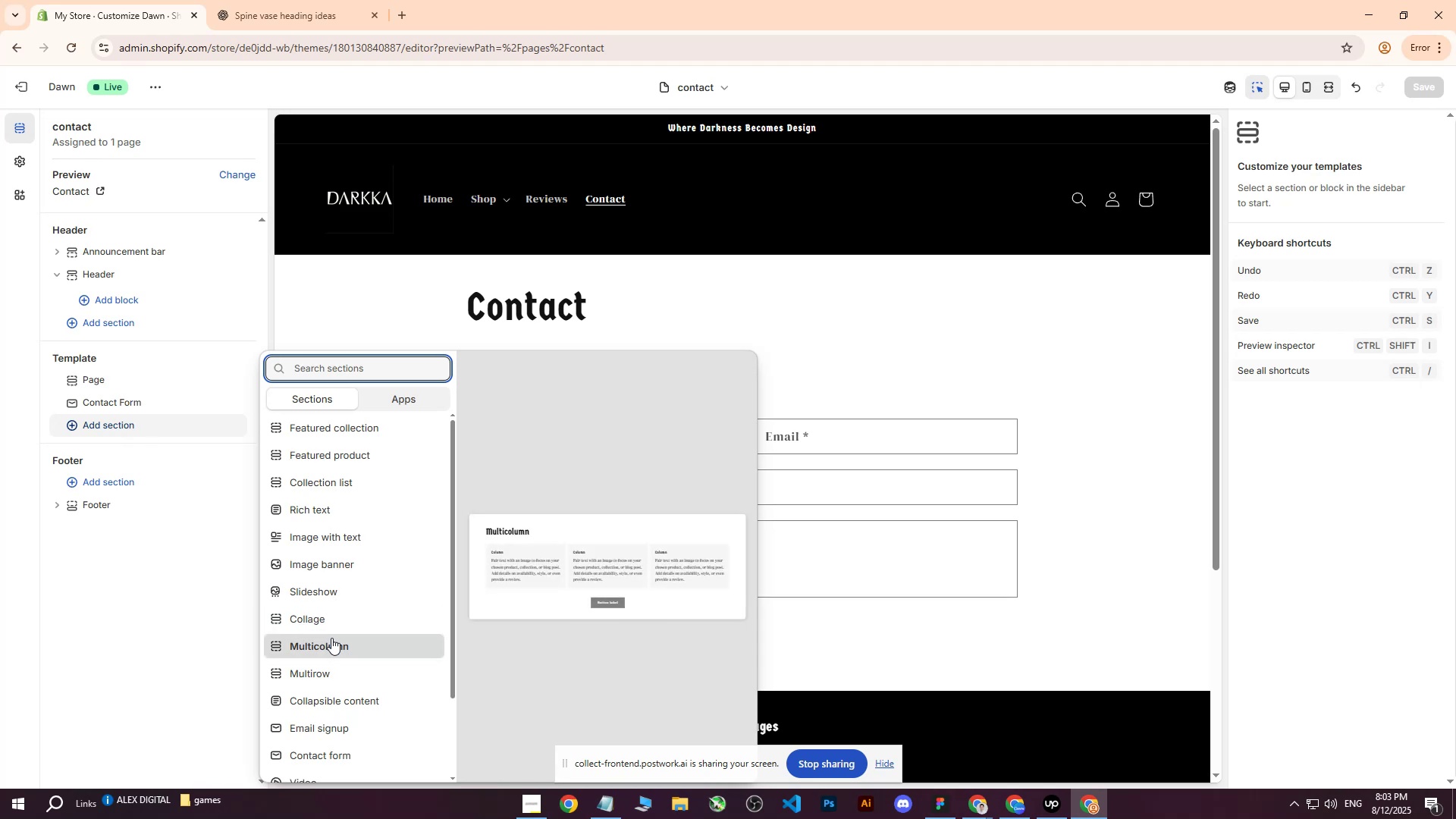 
wait(5.47)
 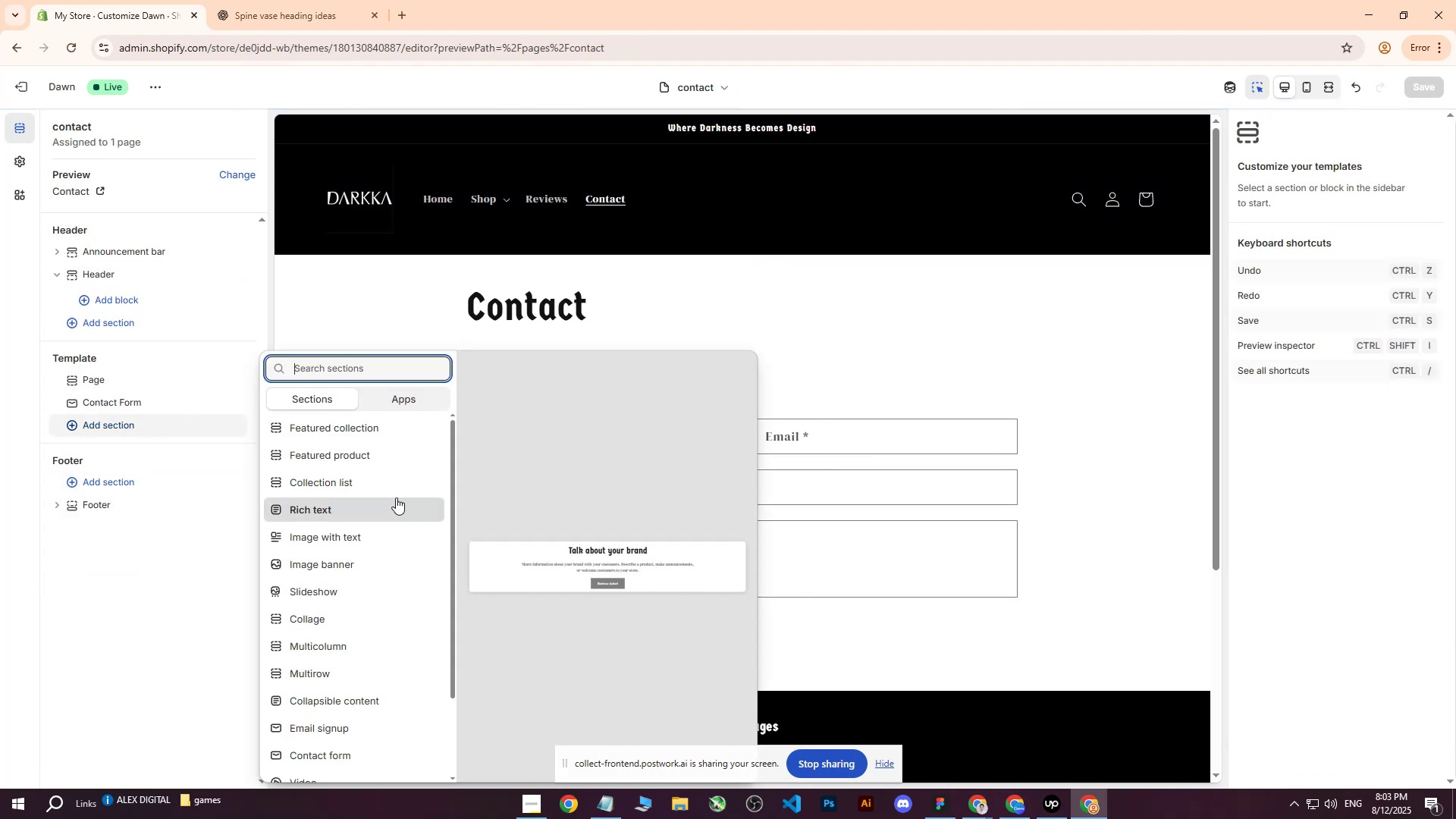 
left_click([323, 669])
 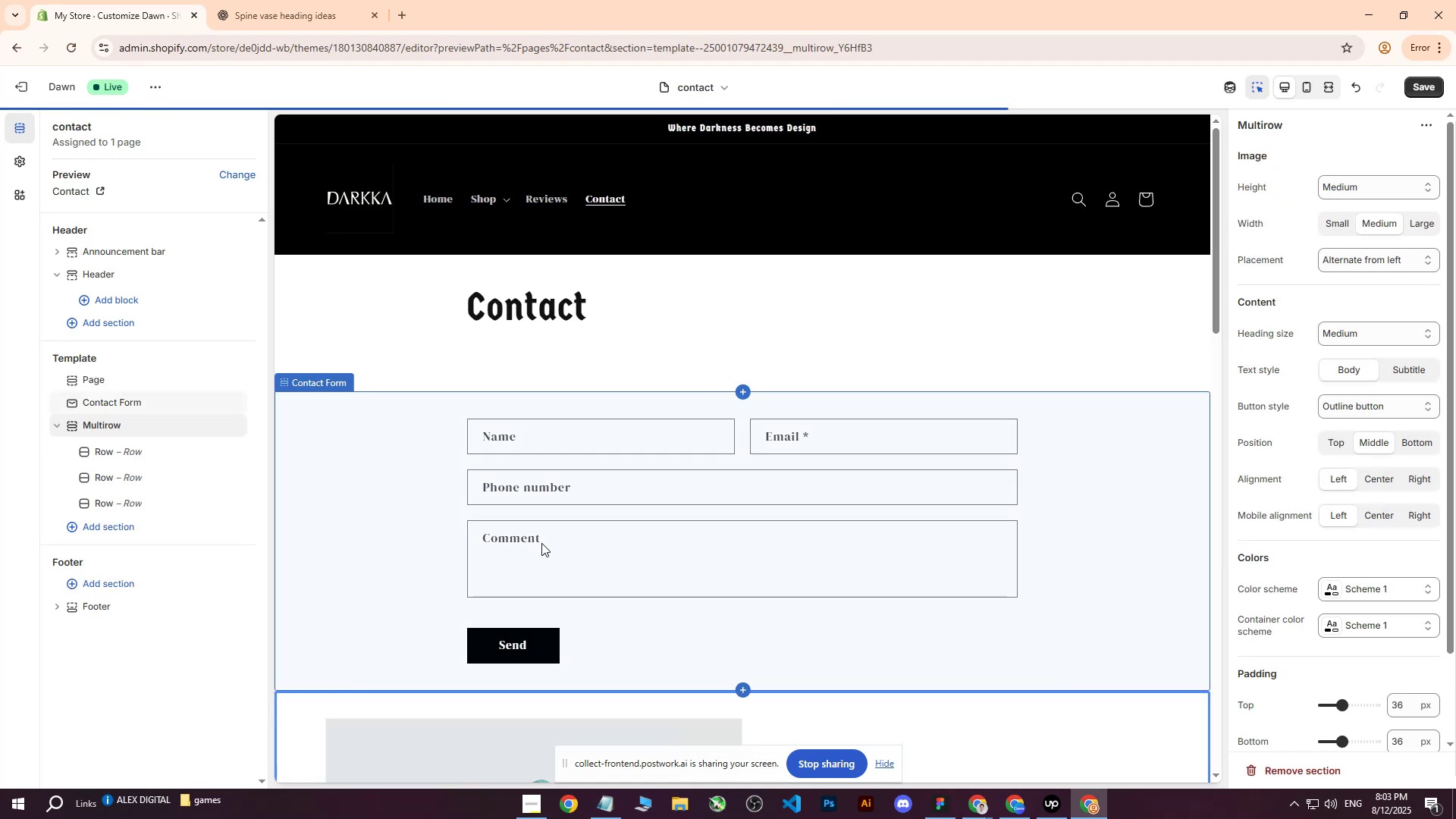 
scroll: coordinate [627, 495], scroll_direction: down, amount: 3.0
 